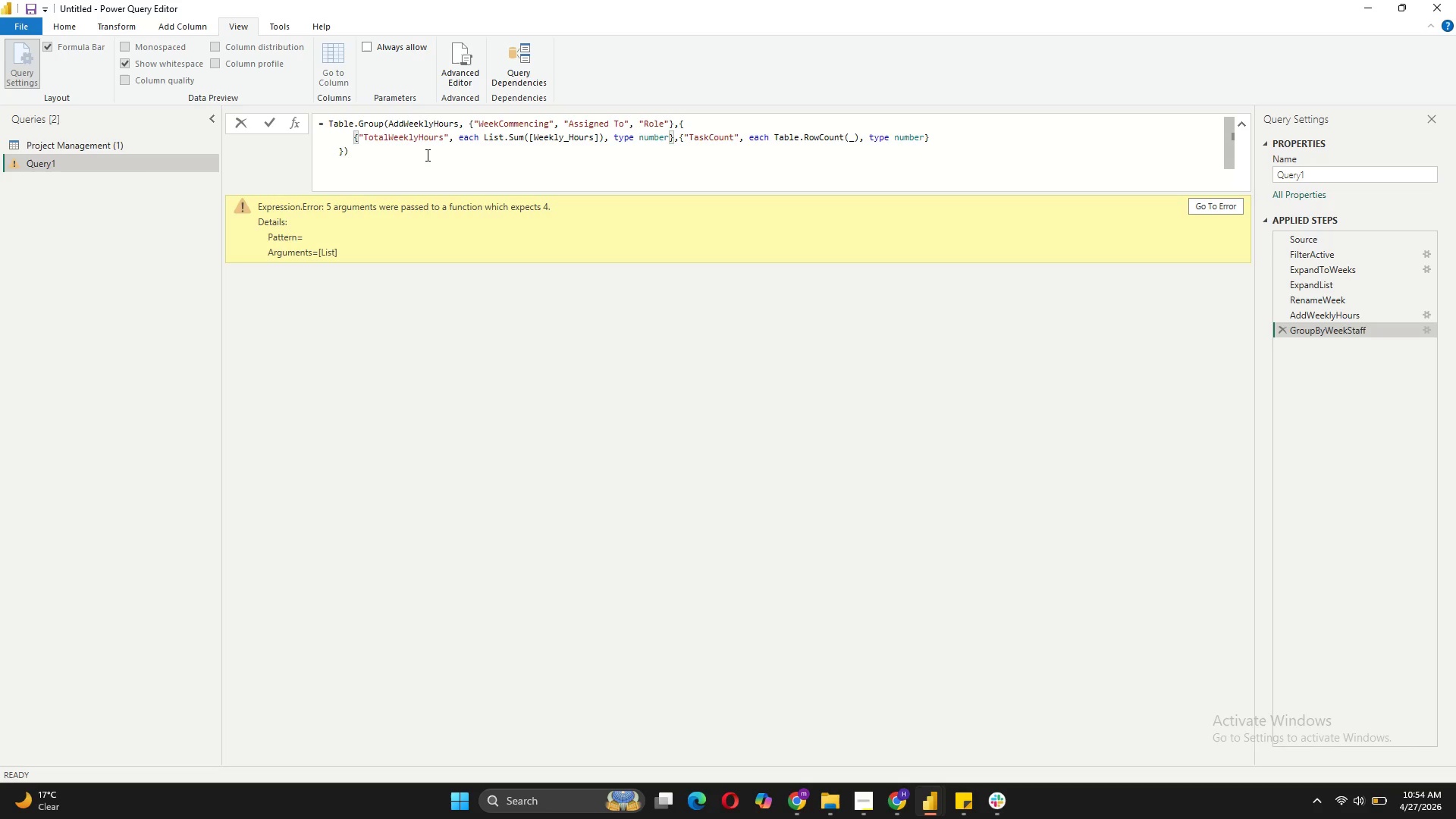 
wait(9.99)
 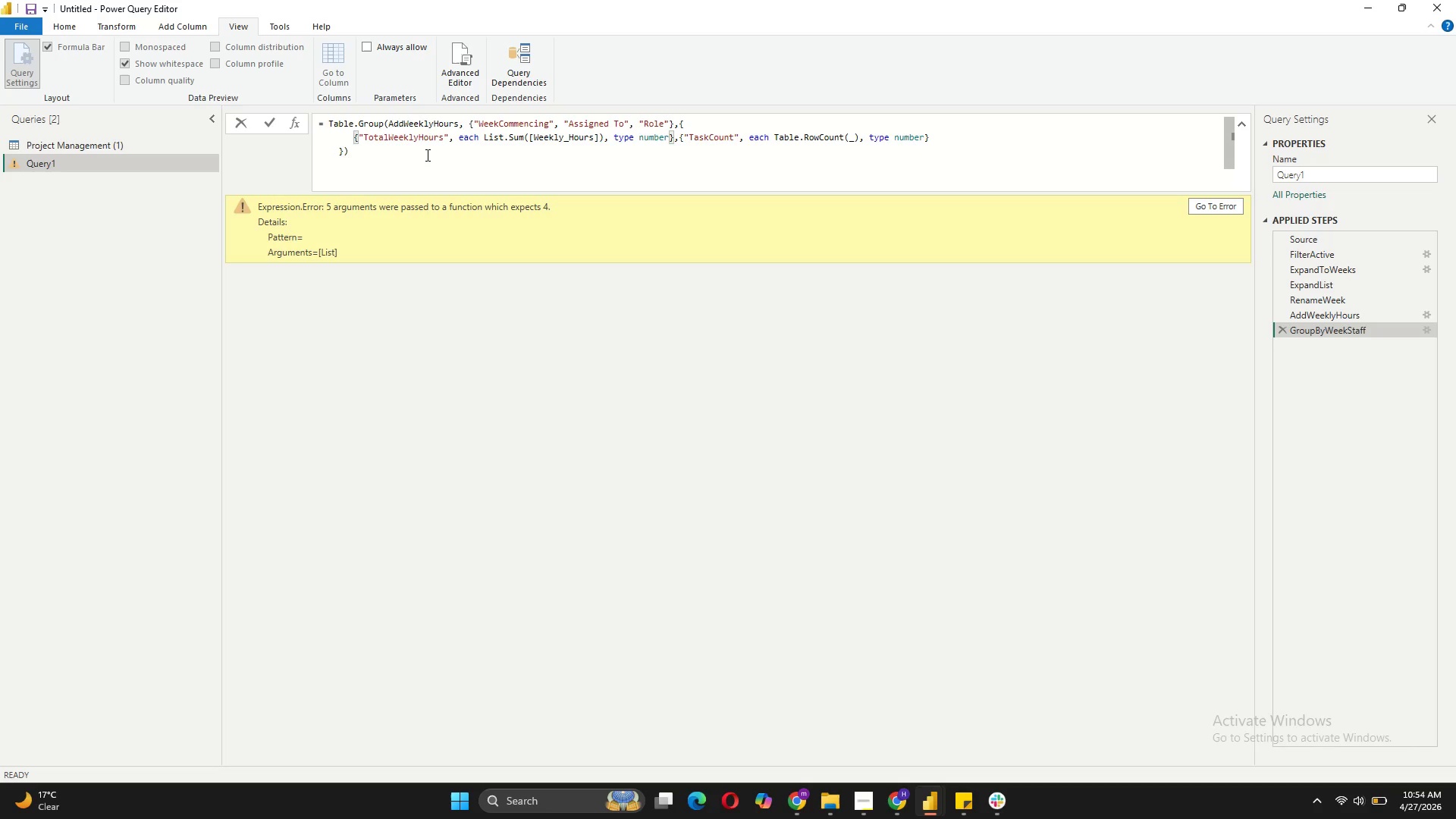 
left_click([676, 139])
 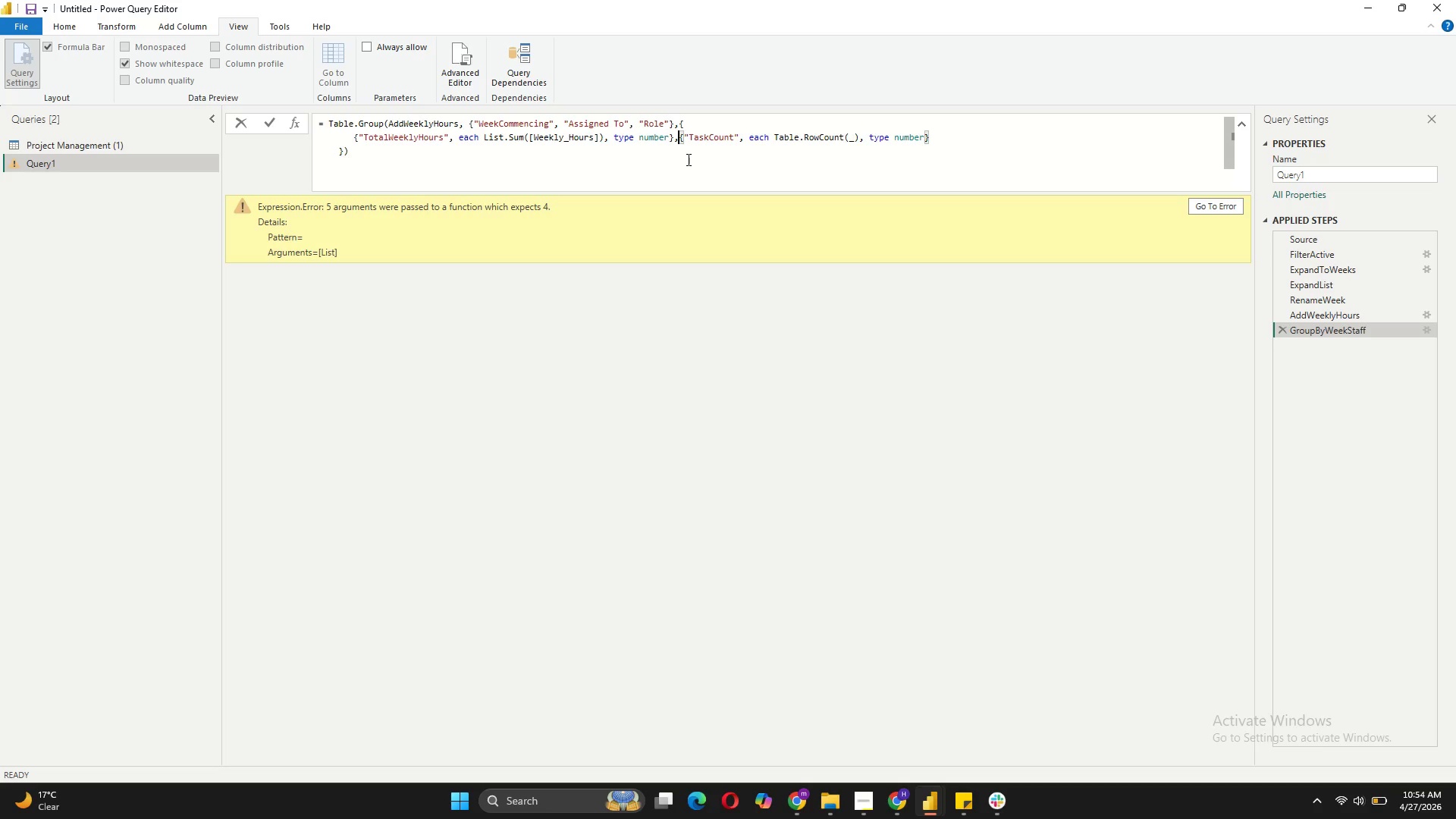 
key(Shift+ShiftRight)
 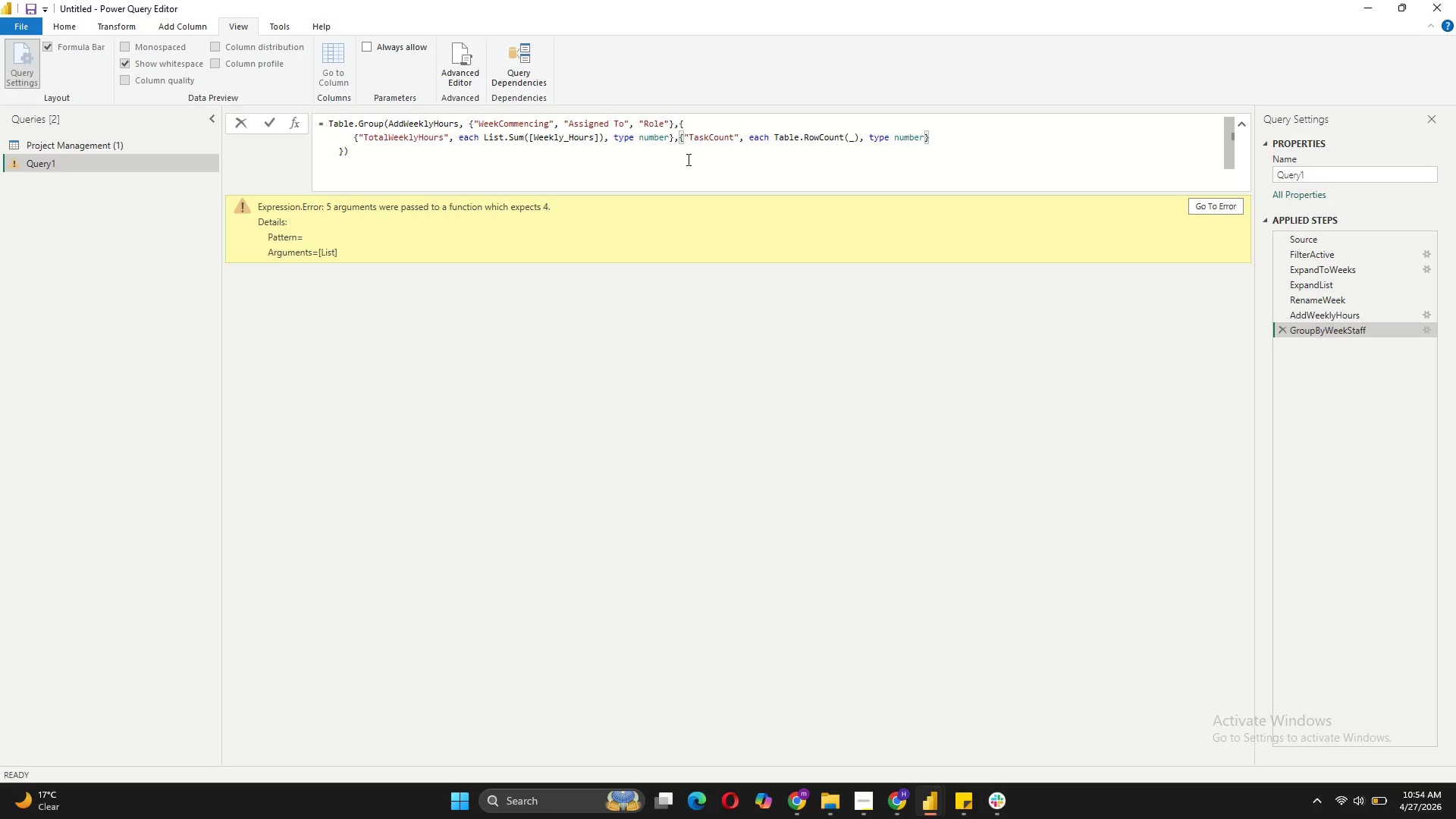 
key(Shift+Enter)
 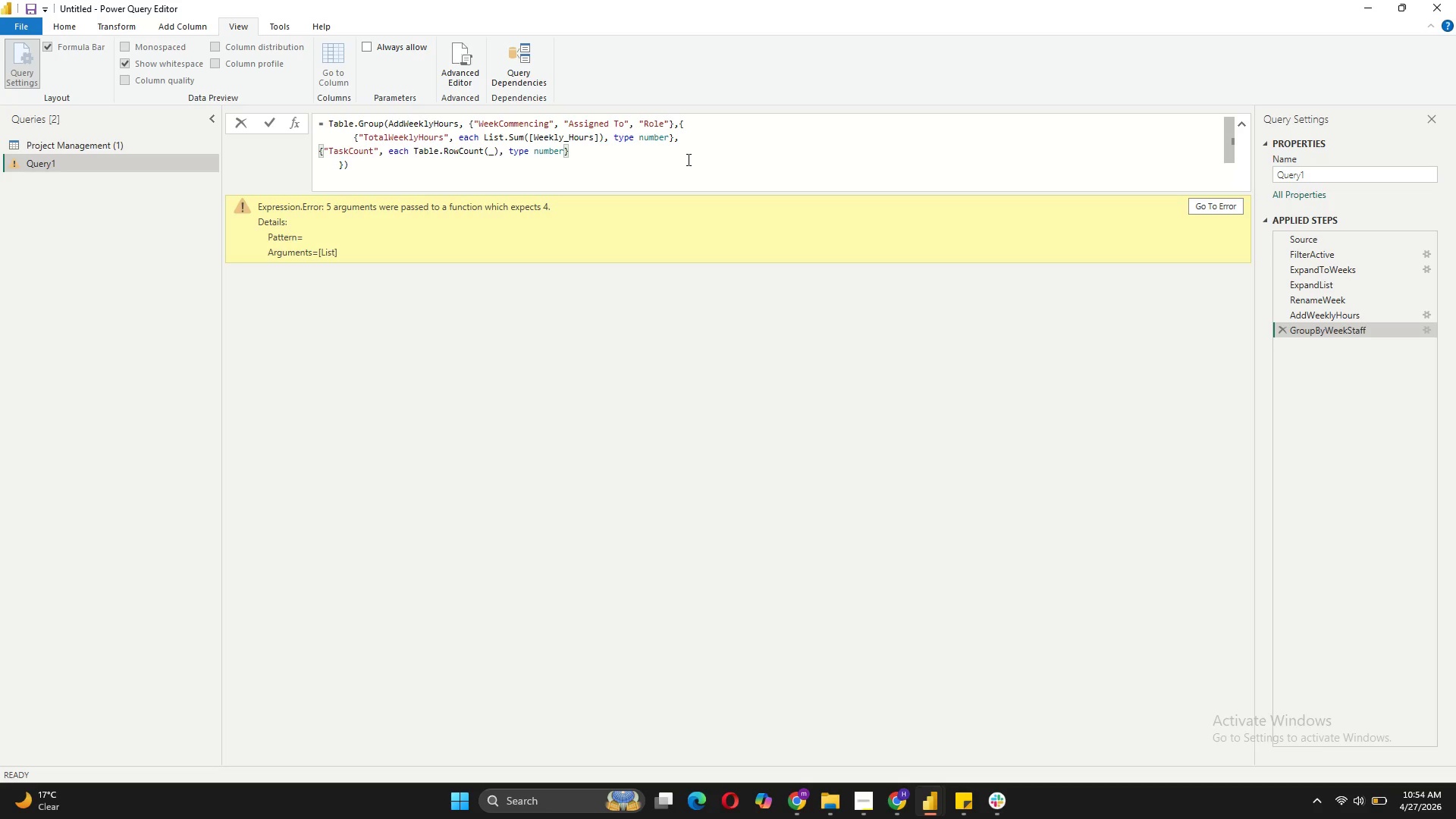 
key(Space)
 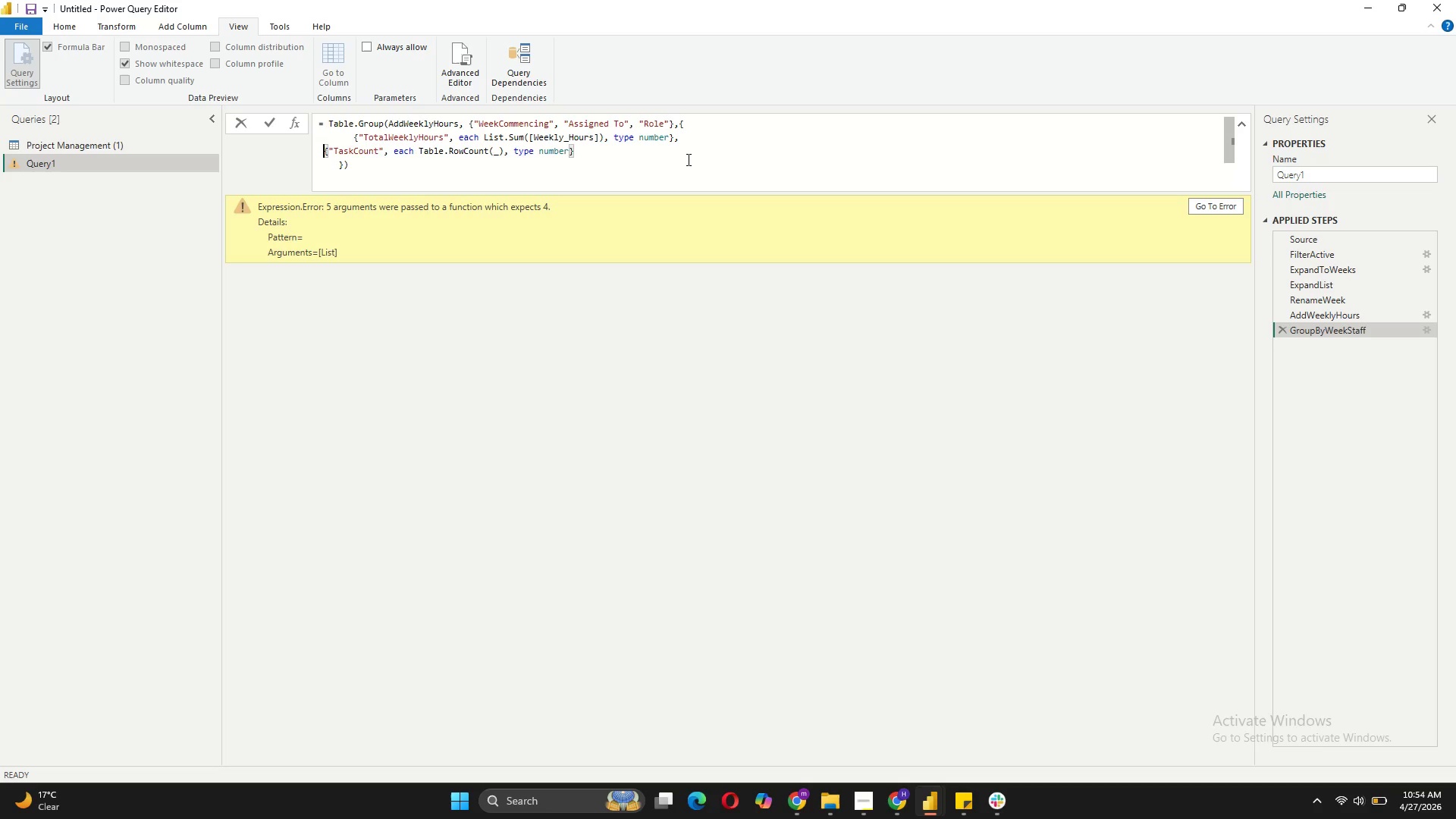 
key(Space)
 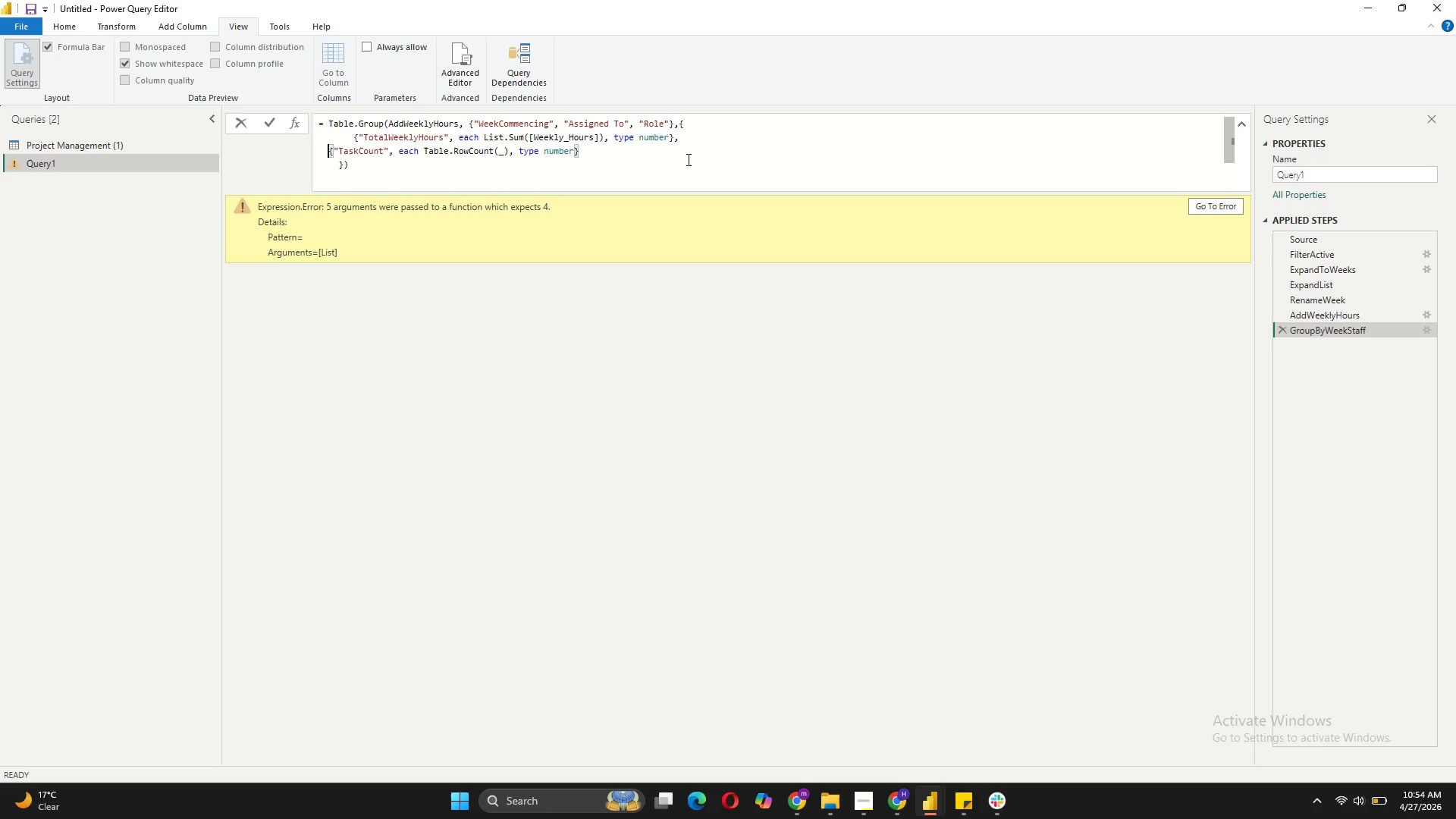 
key(Space)
 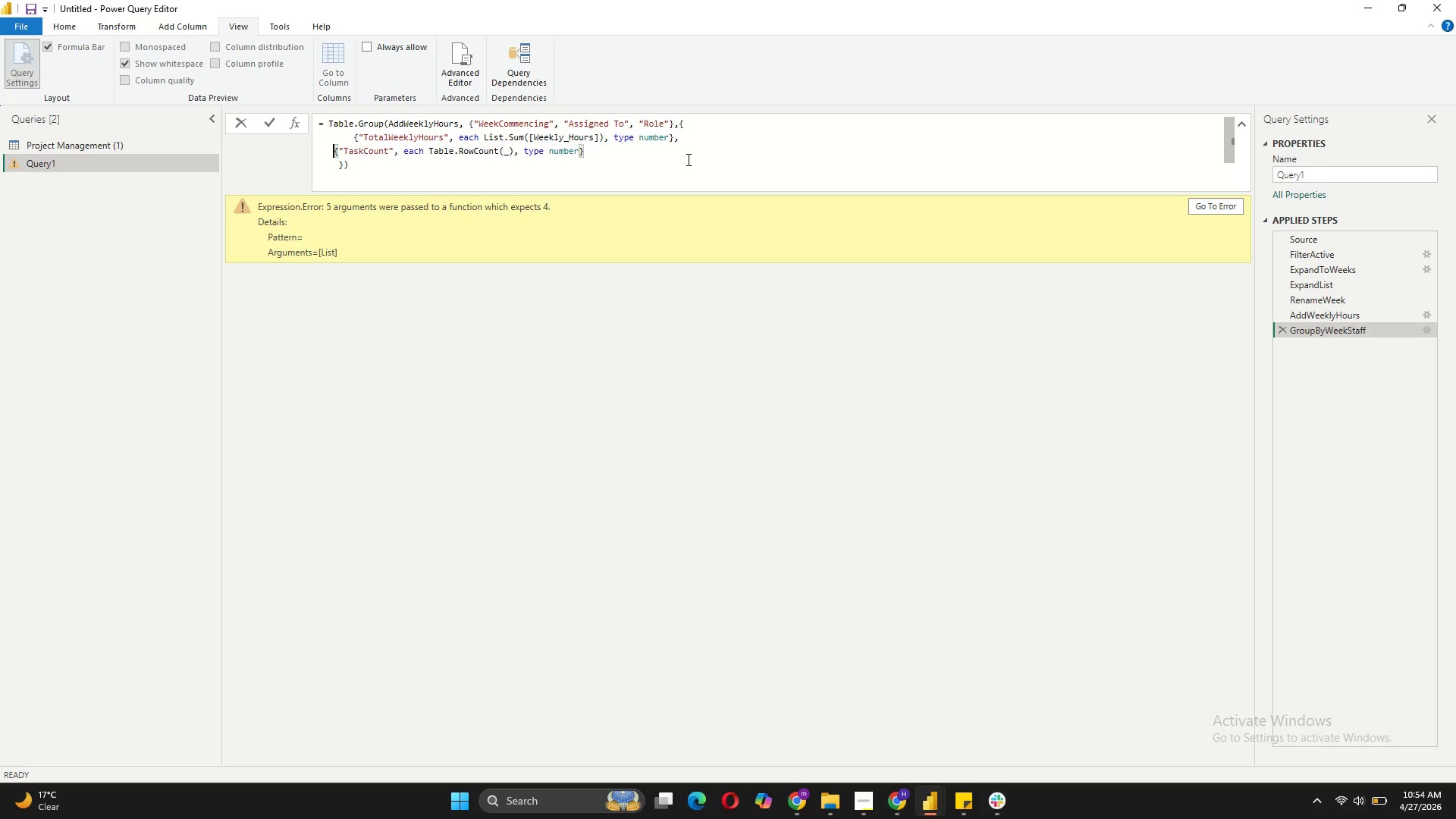 
key(Space)
 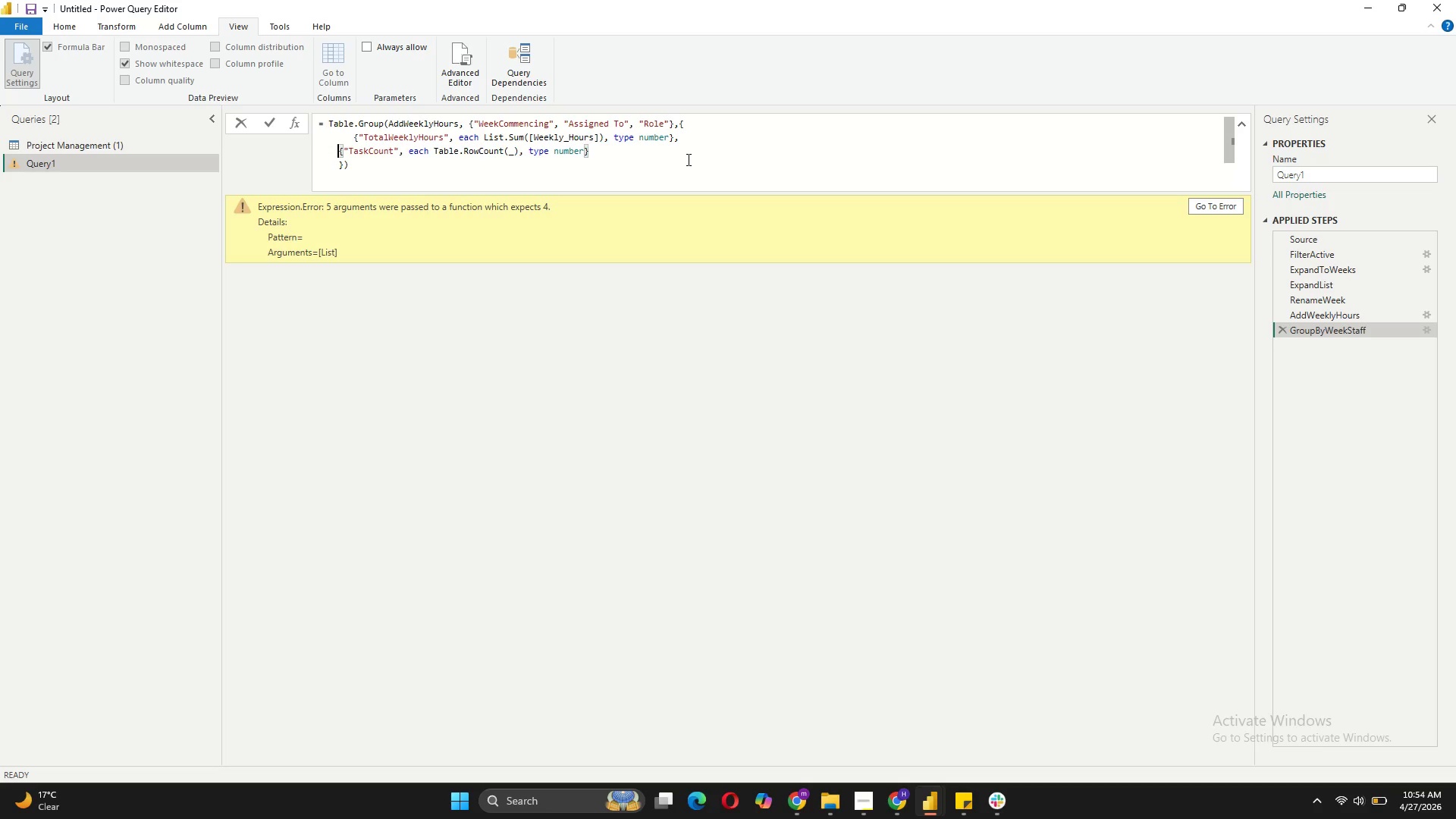 
key(Space)
 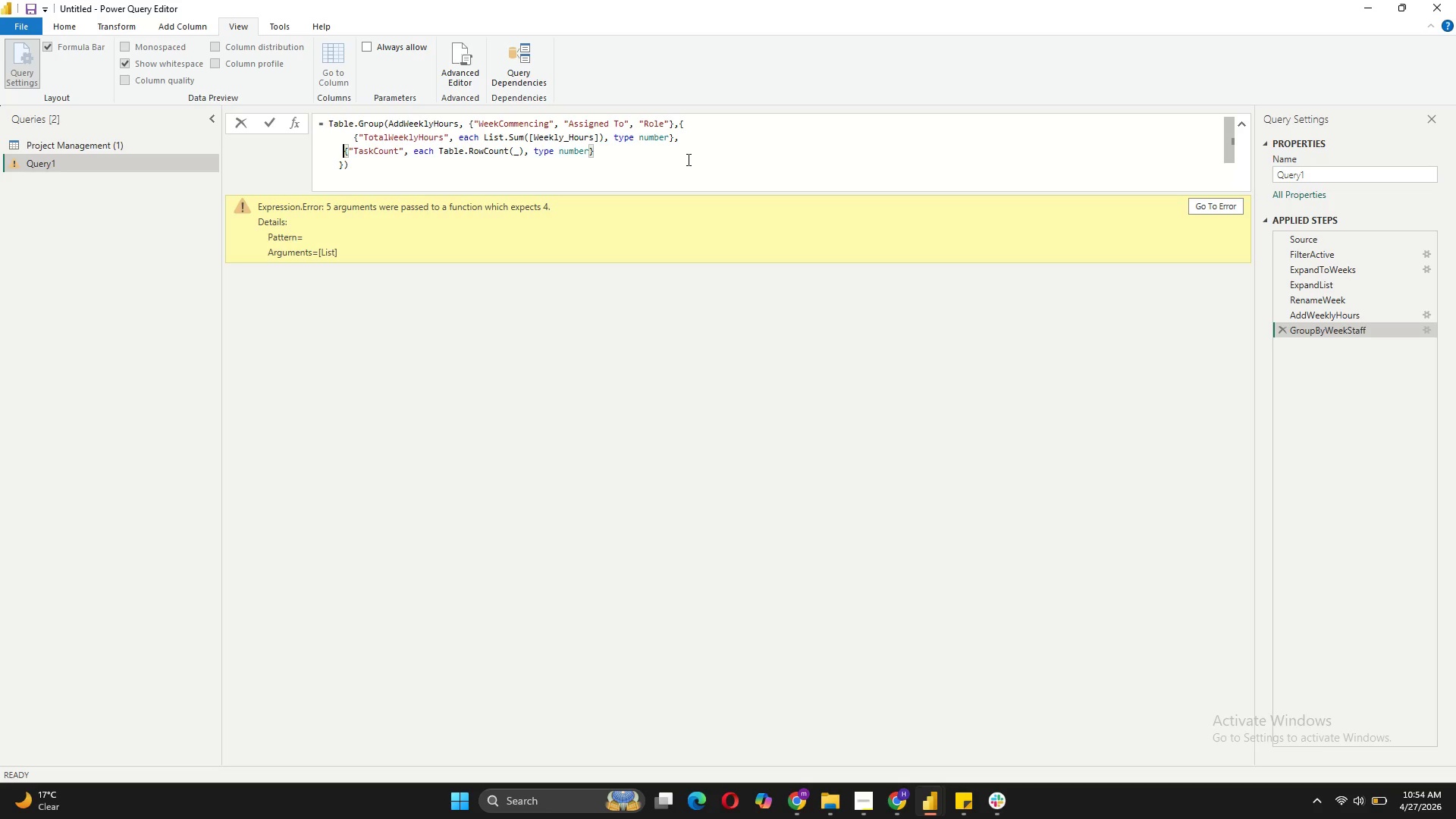 
key(Space)
 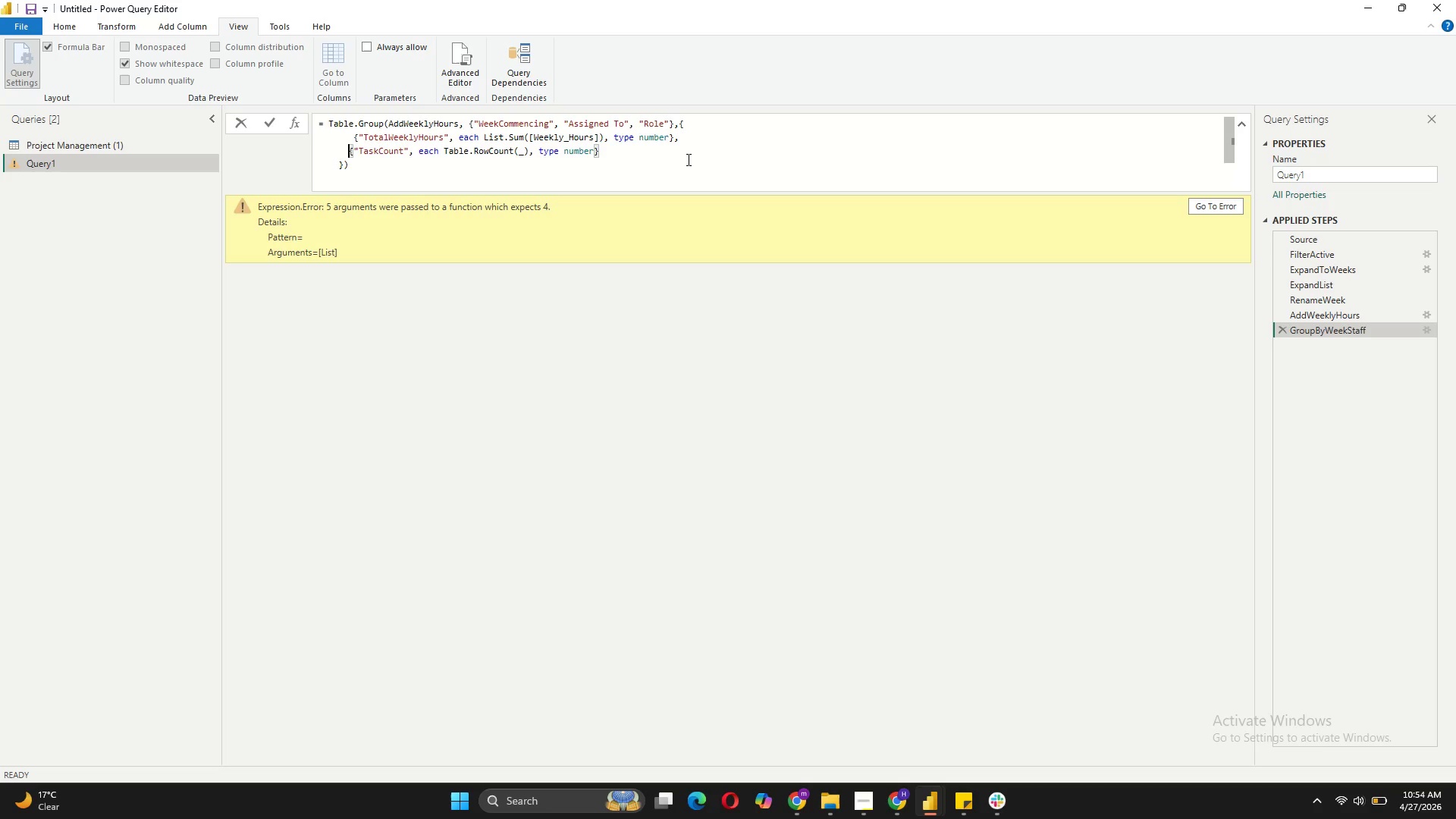 
key(Space)
 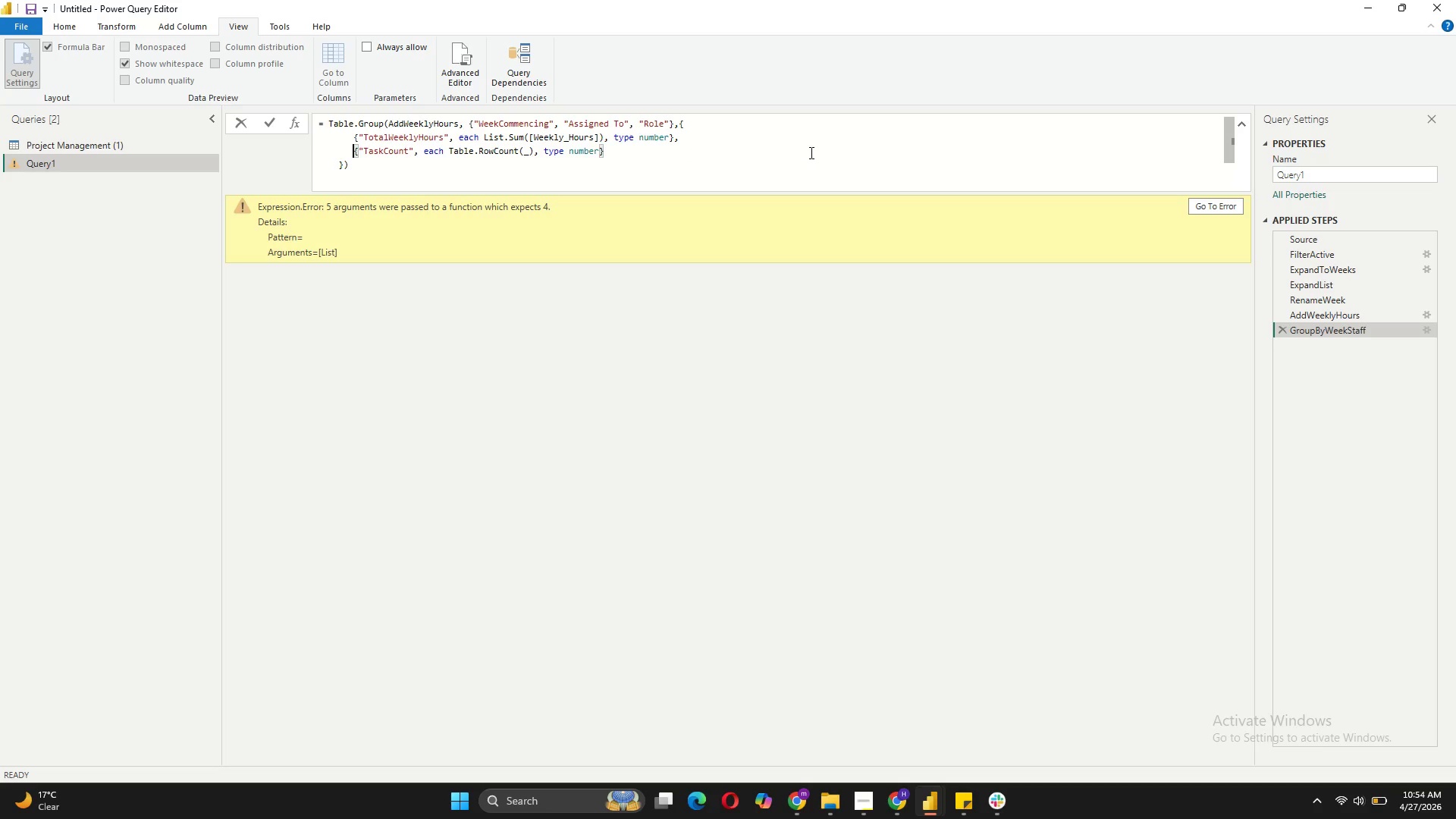 
wait(7.25)
 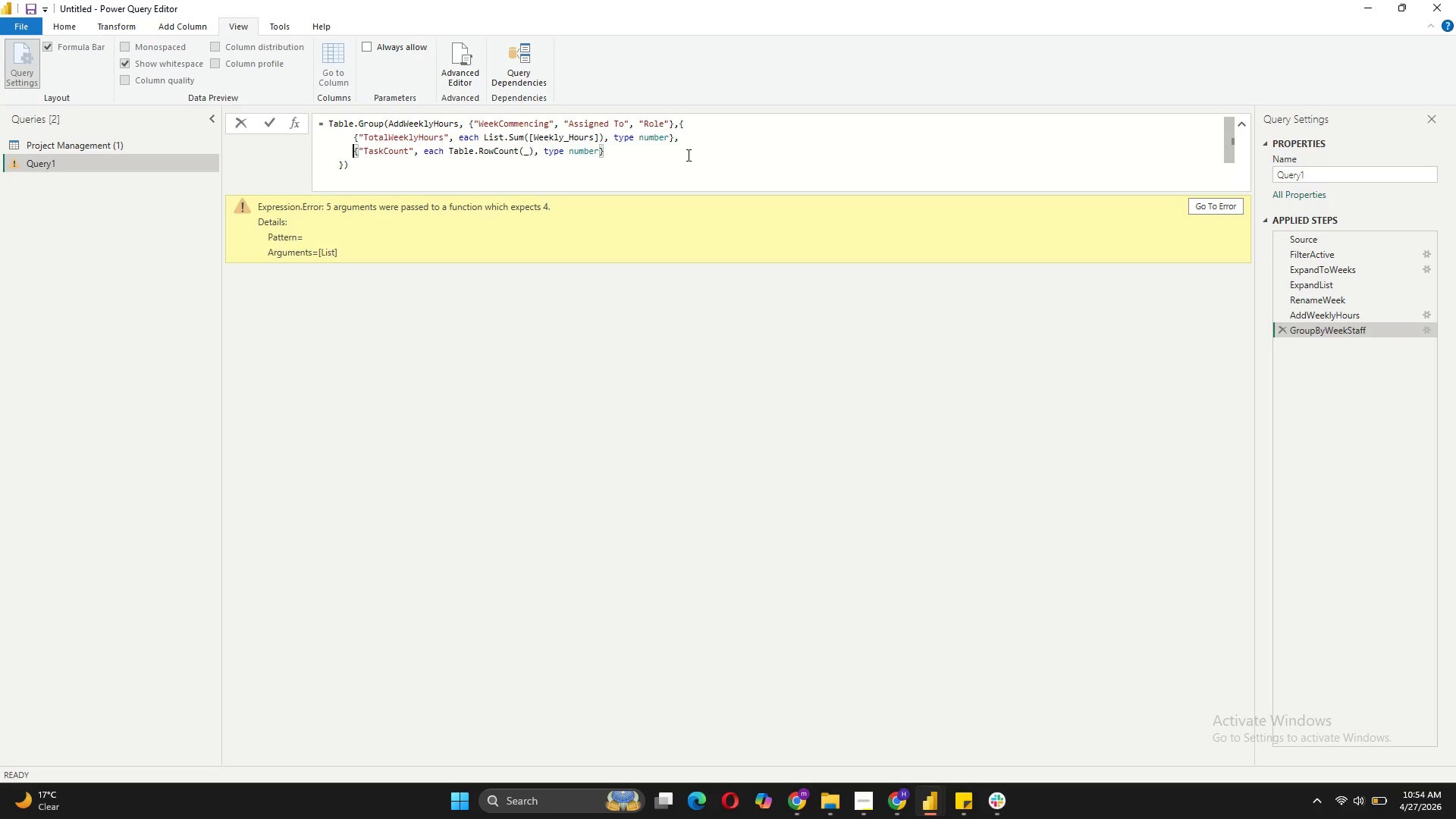 
left_click([1190, 206])
 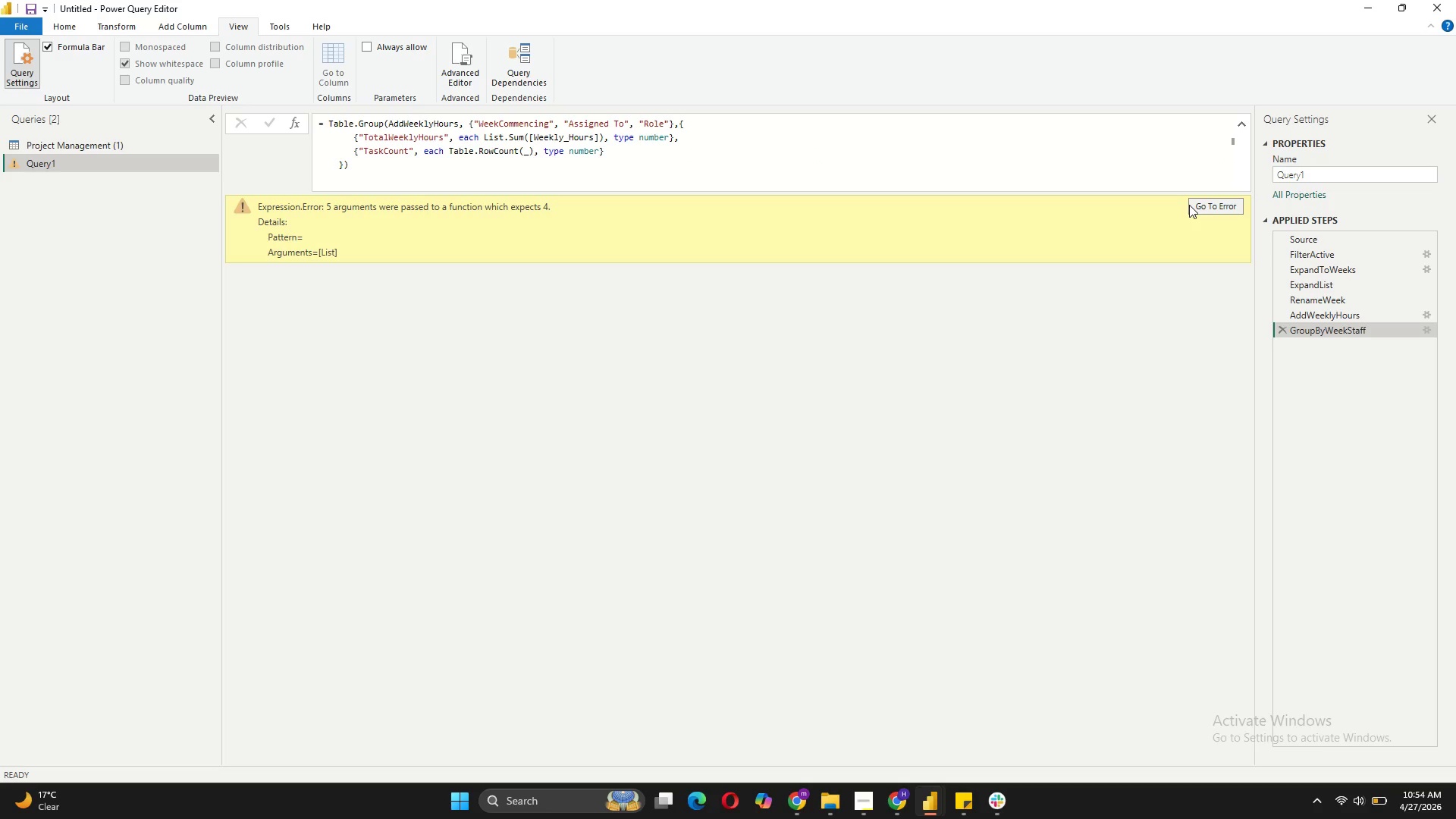 
left_click([1219, 206])
 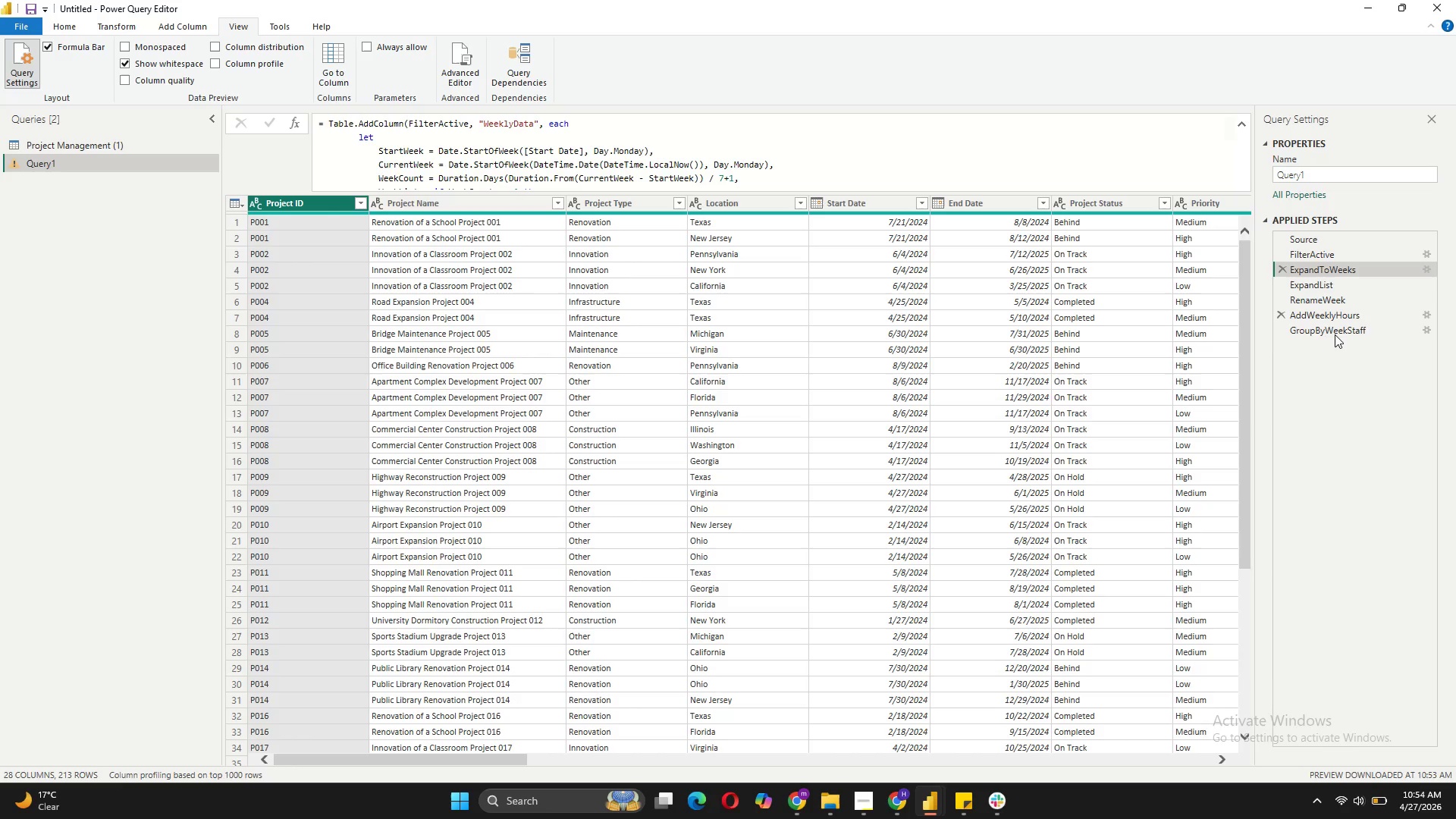 
left_click([1337, 328])
 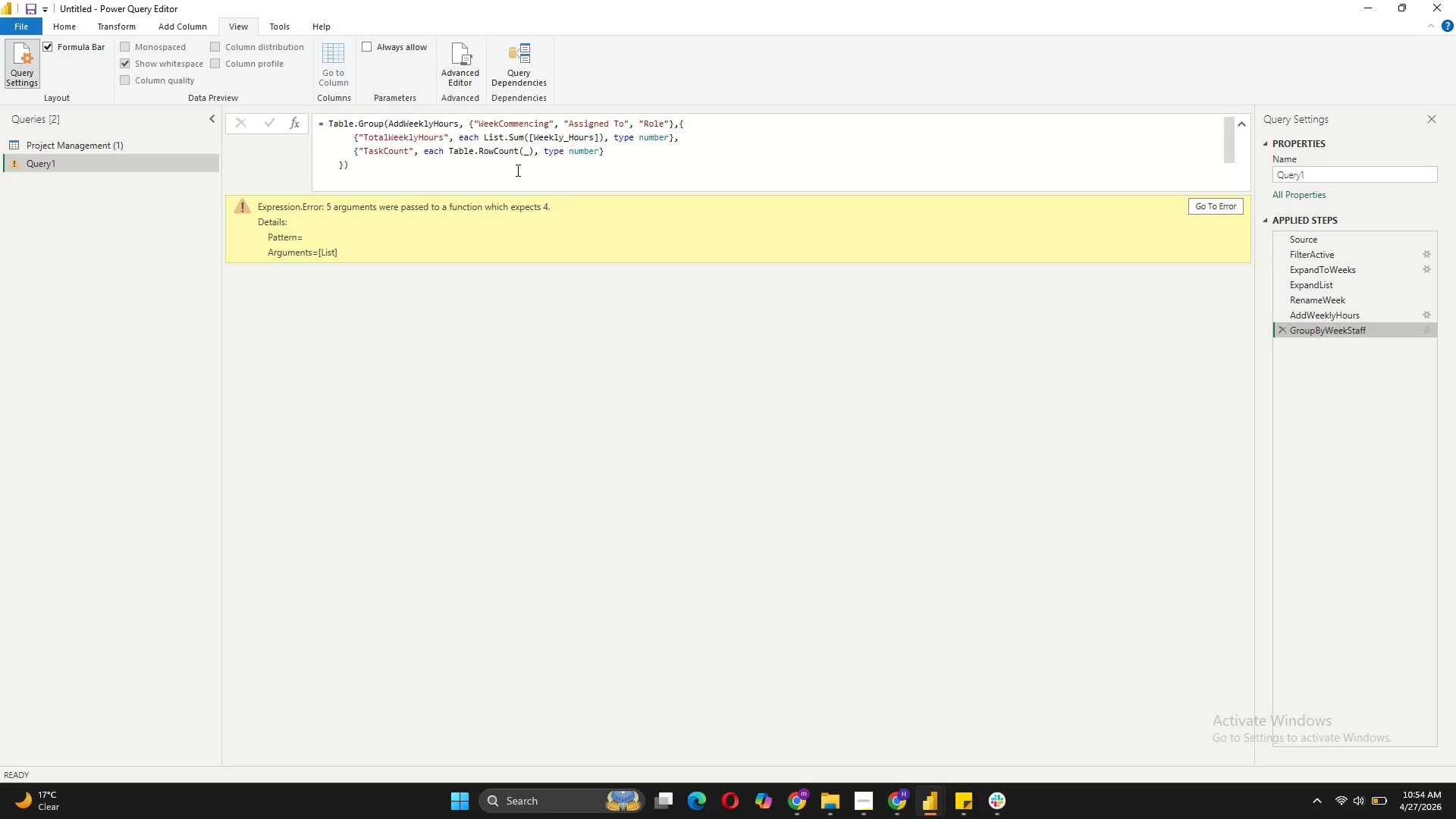 
wait(14.17)
 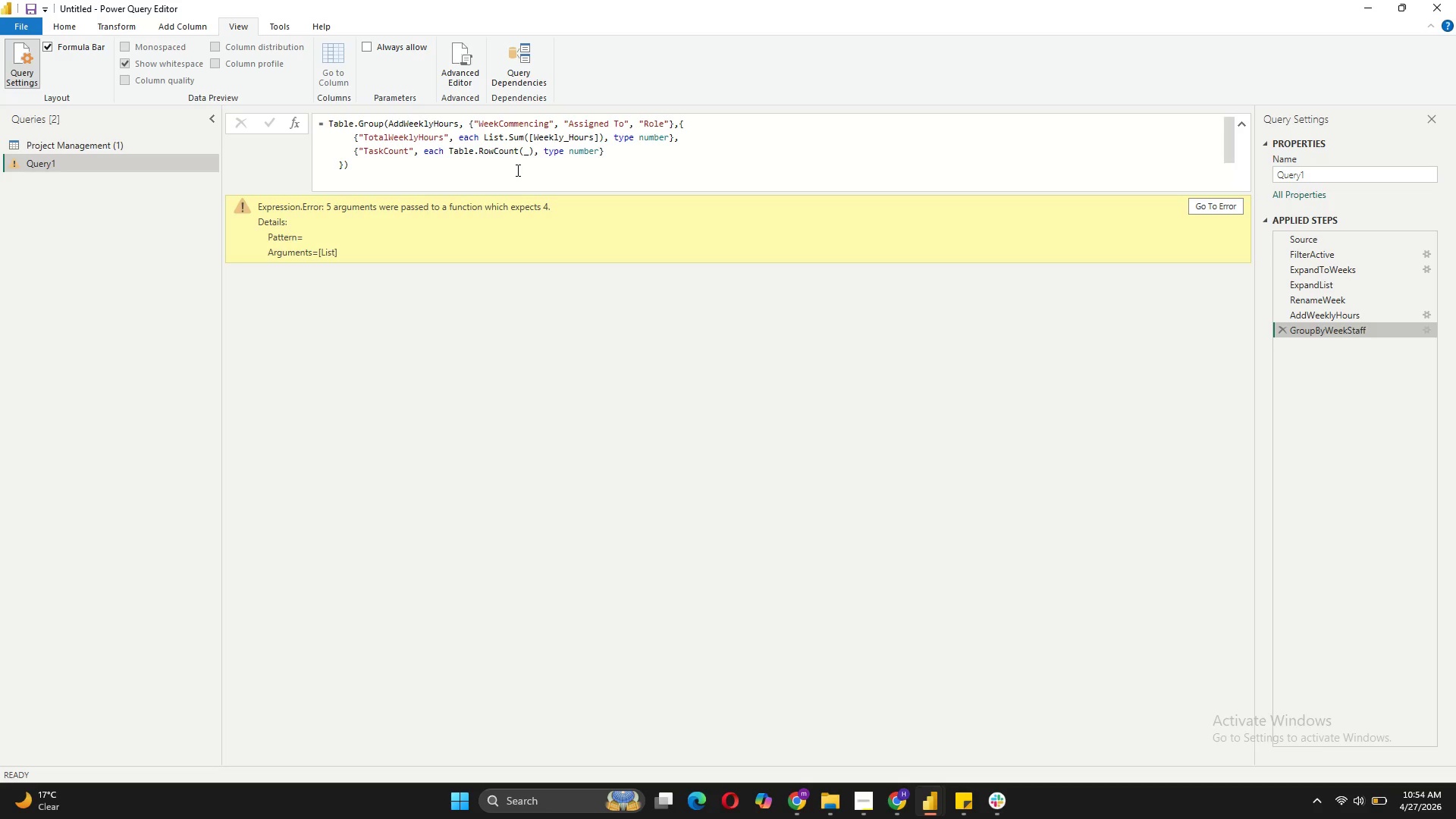 
left_click([477, 150])
 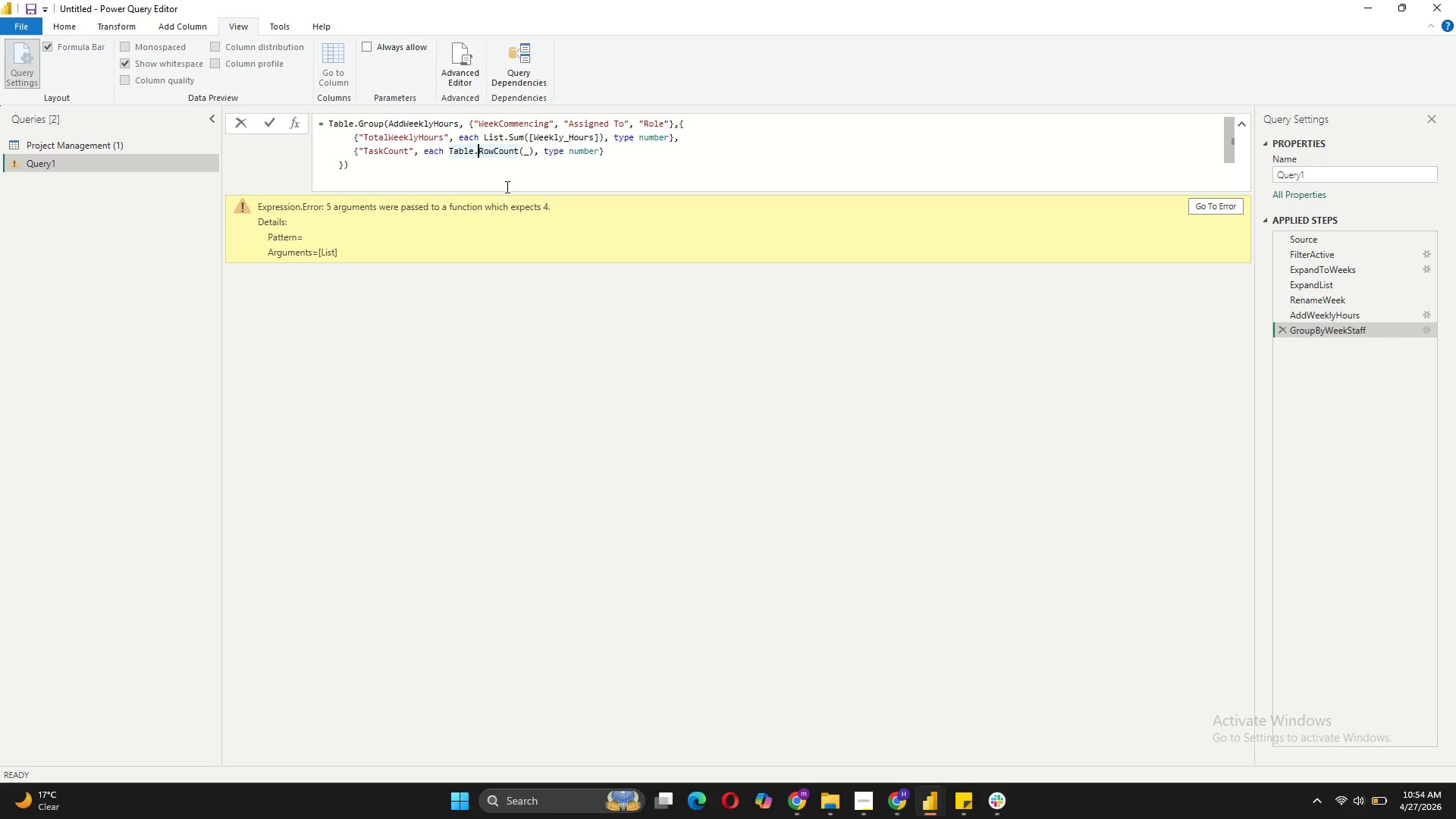 
key(Backspace)
 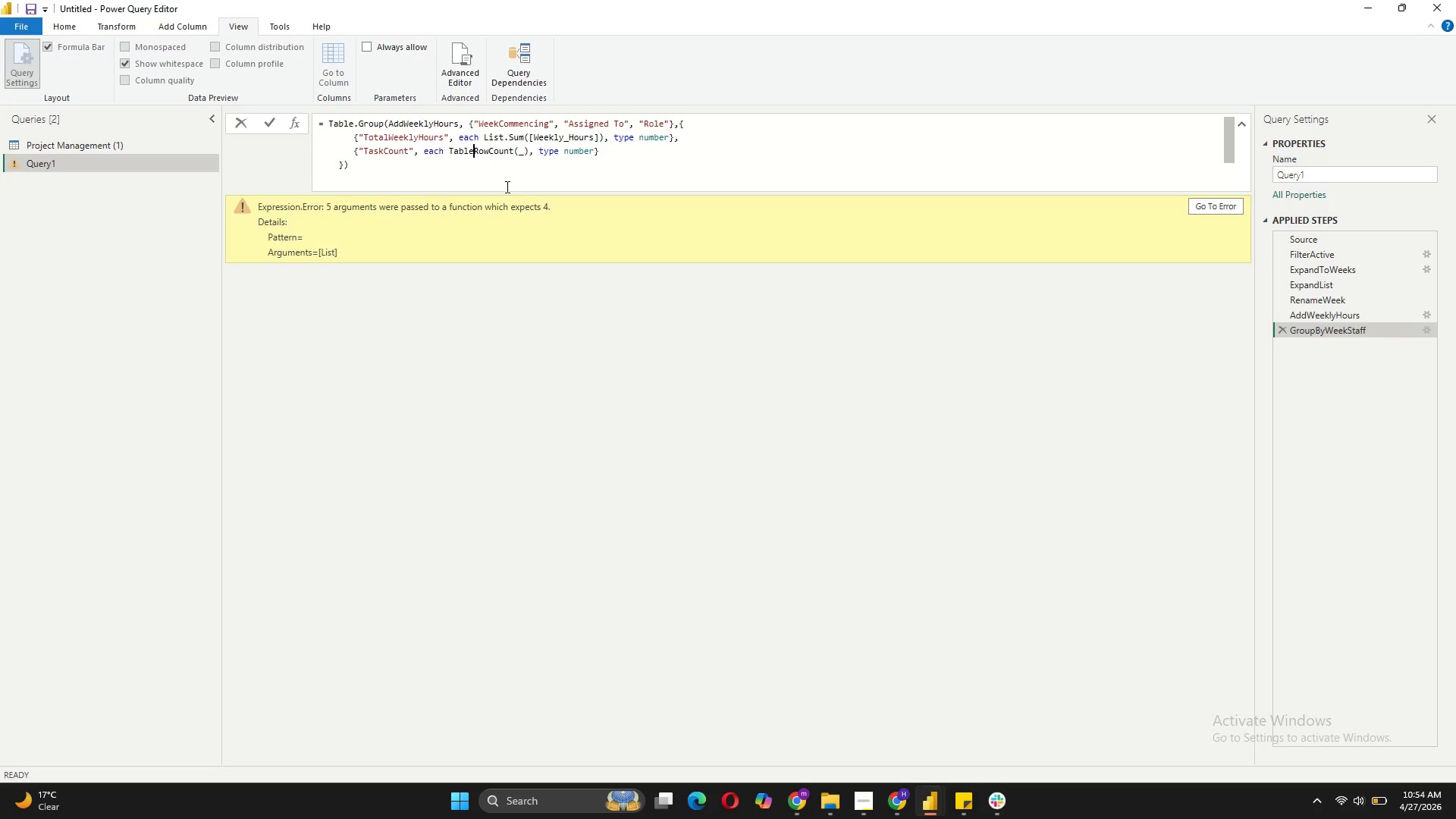 
key(Period)
 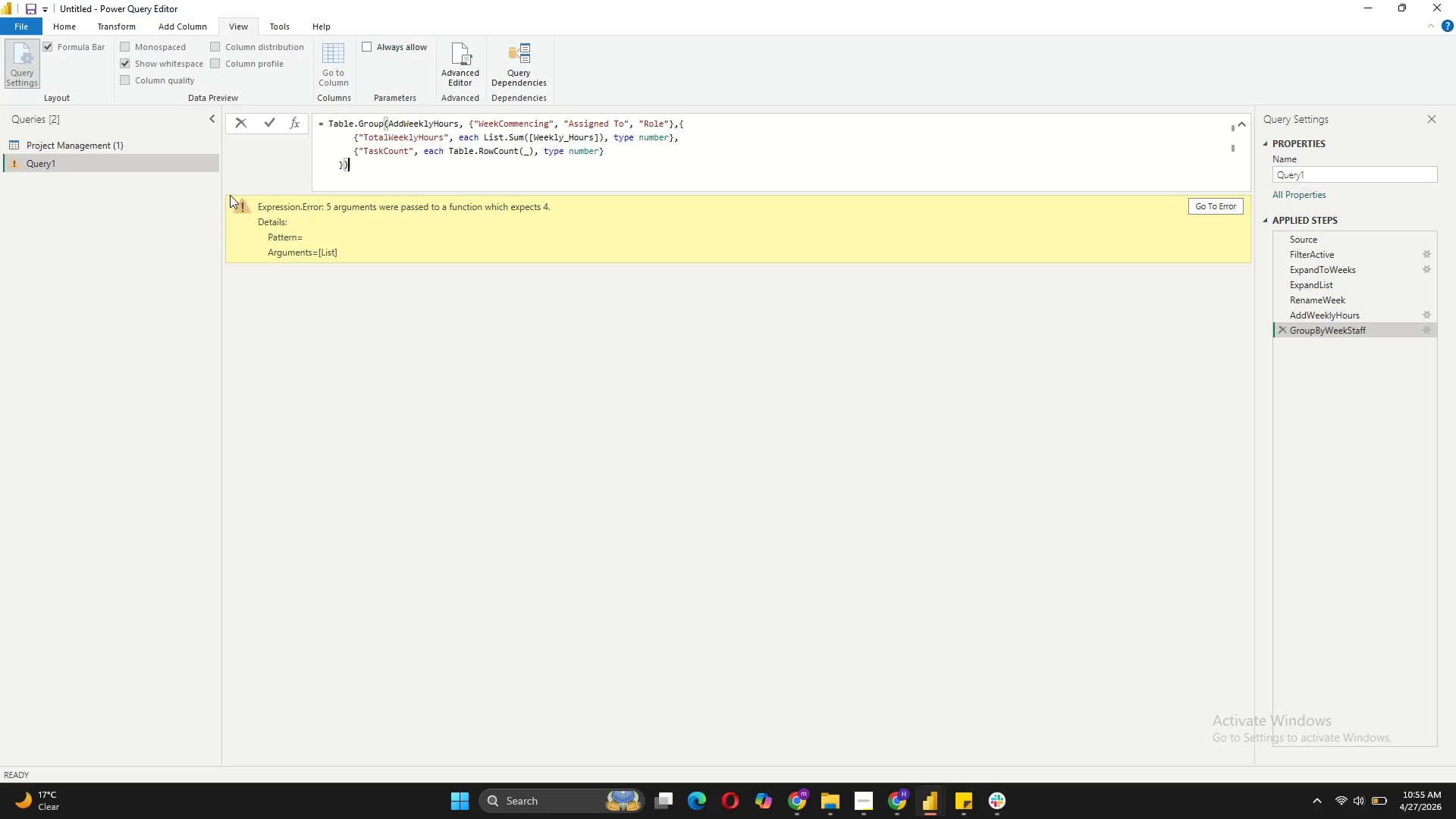 
wait(35.89)
 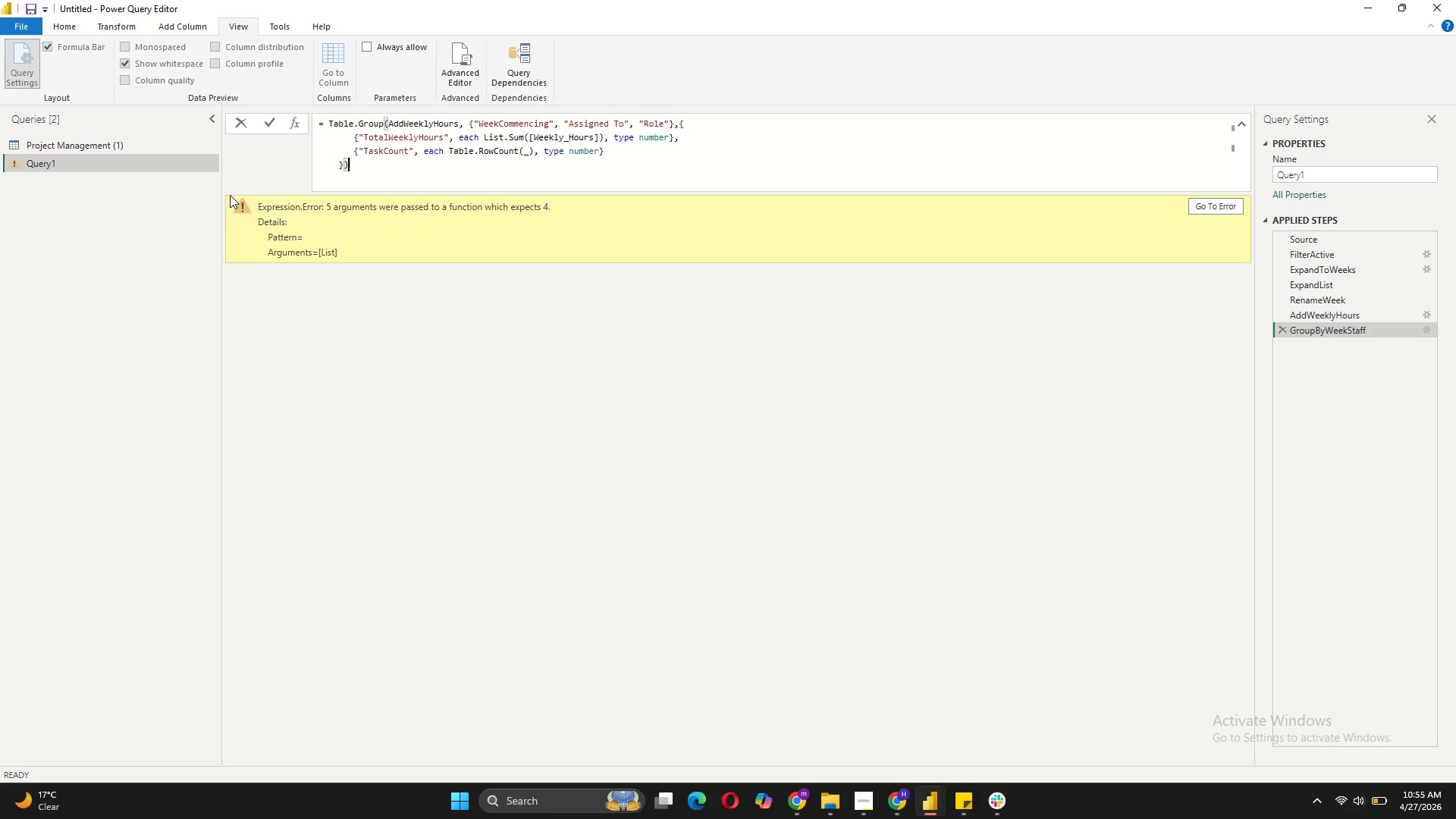 
left_click([267, 124])
 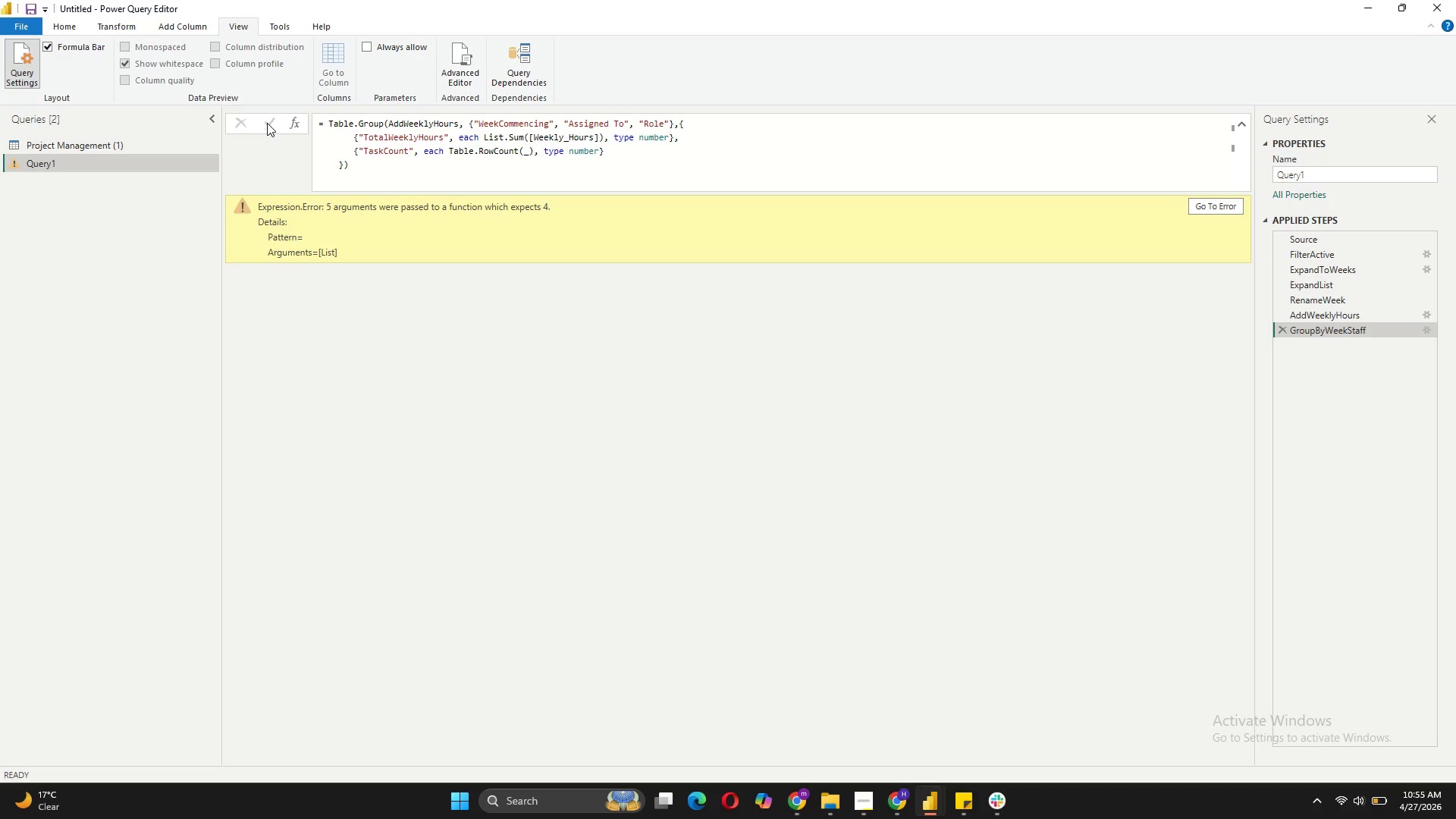 
left_click([502, 220])
 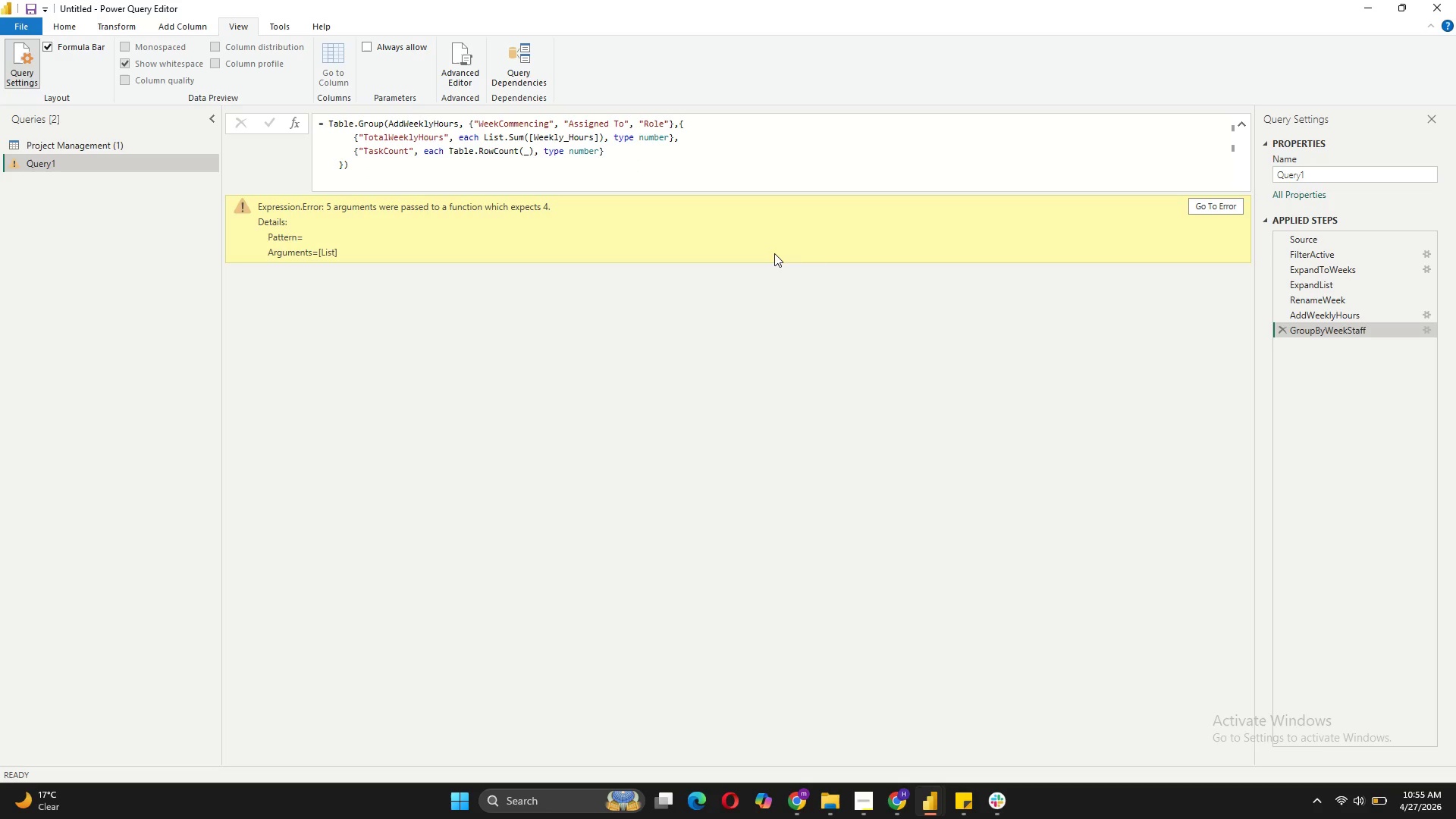 
wait(8.25)
 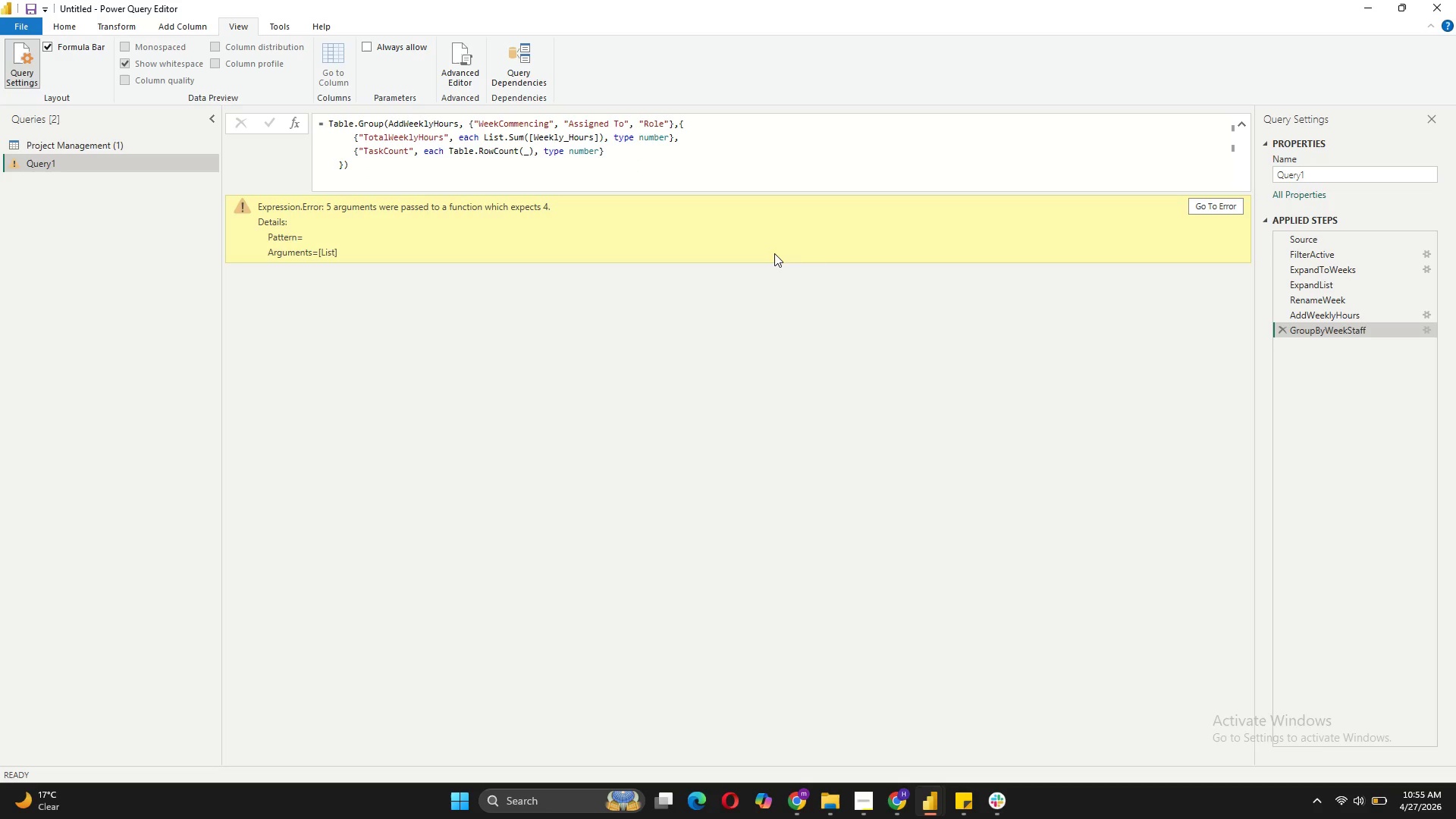 
left_click([1213, 204])
 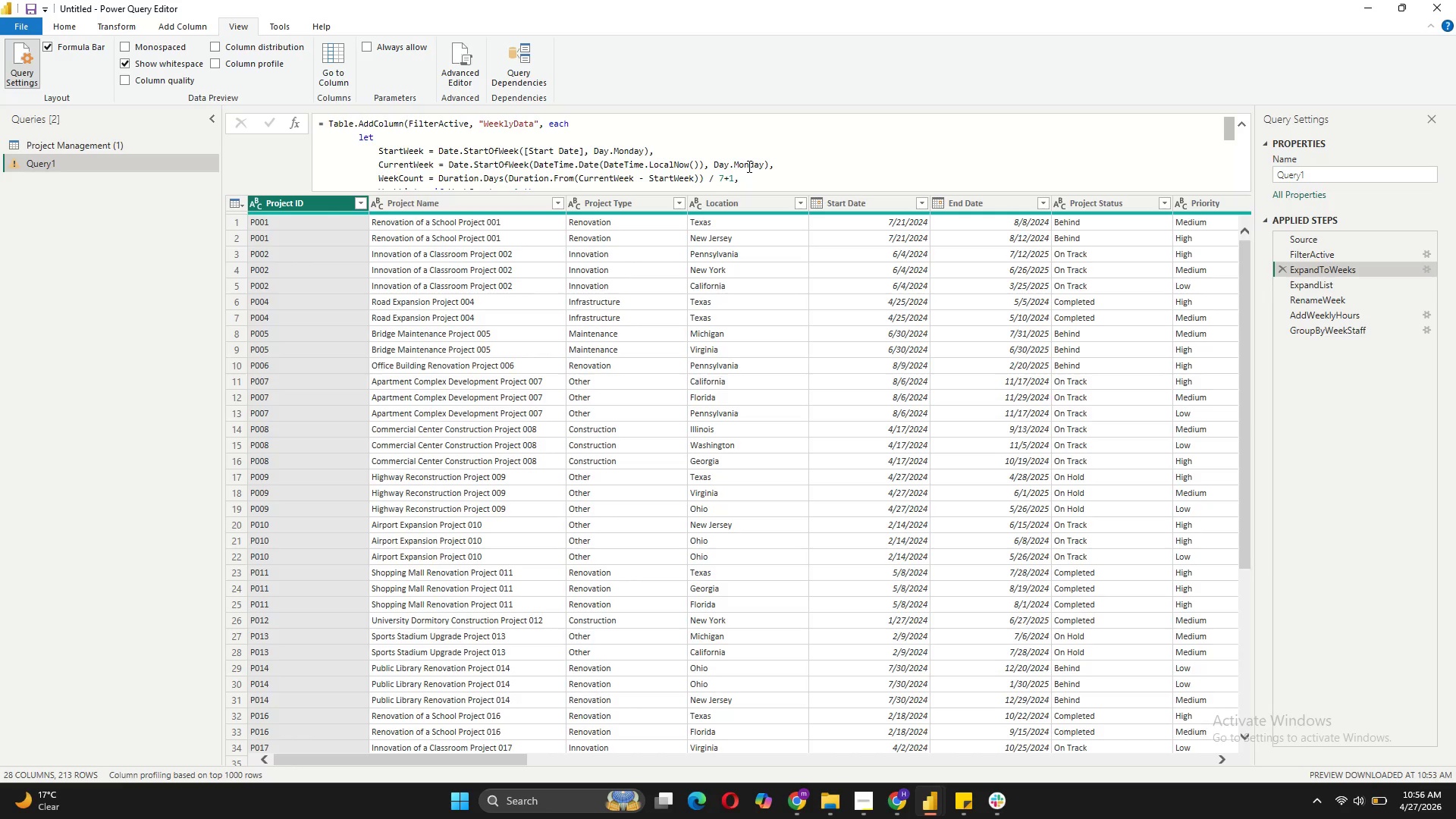 
wait(45.95)
 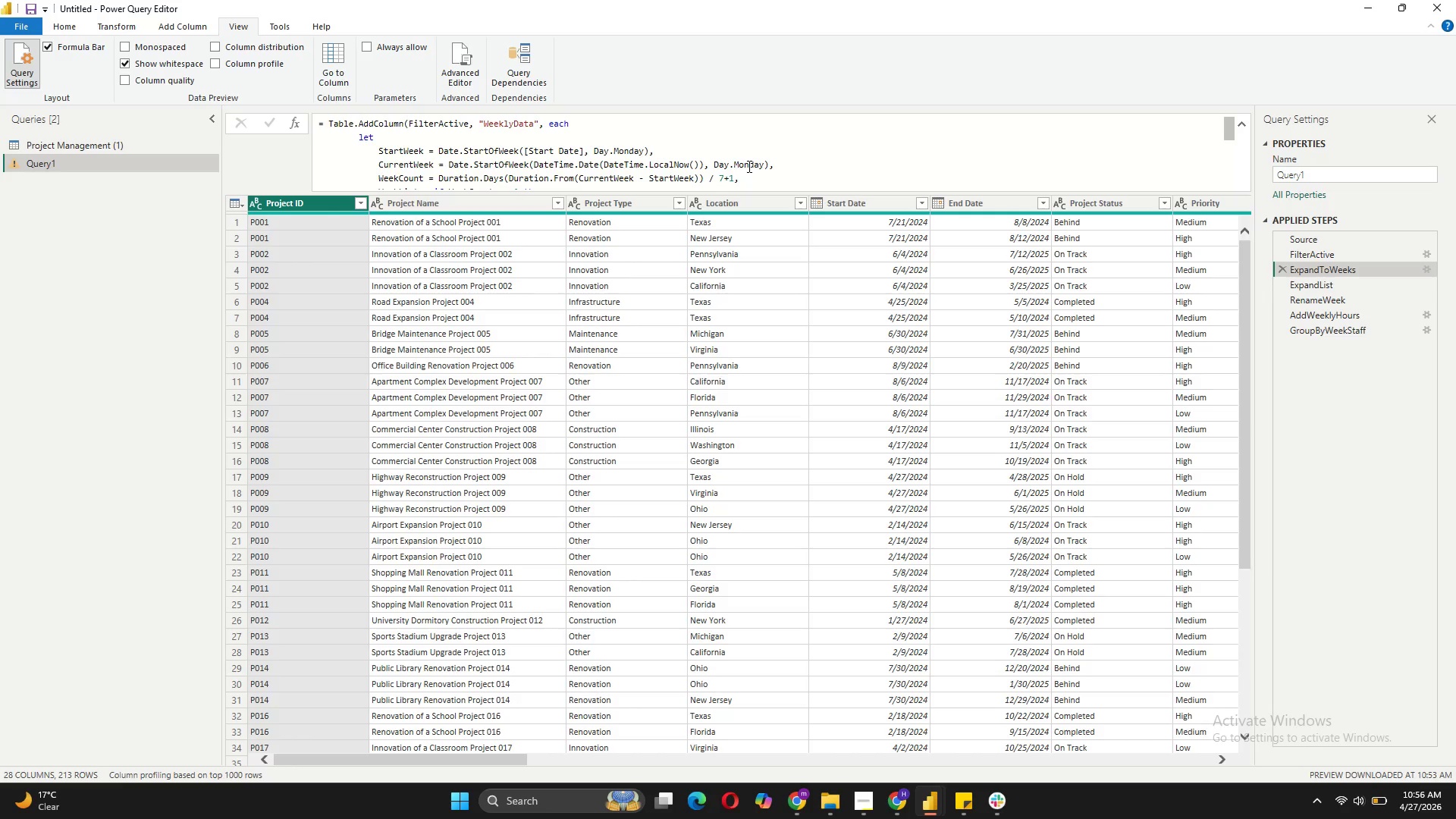 
left_click([1338, 332])
 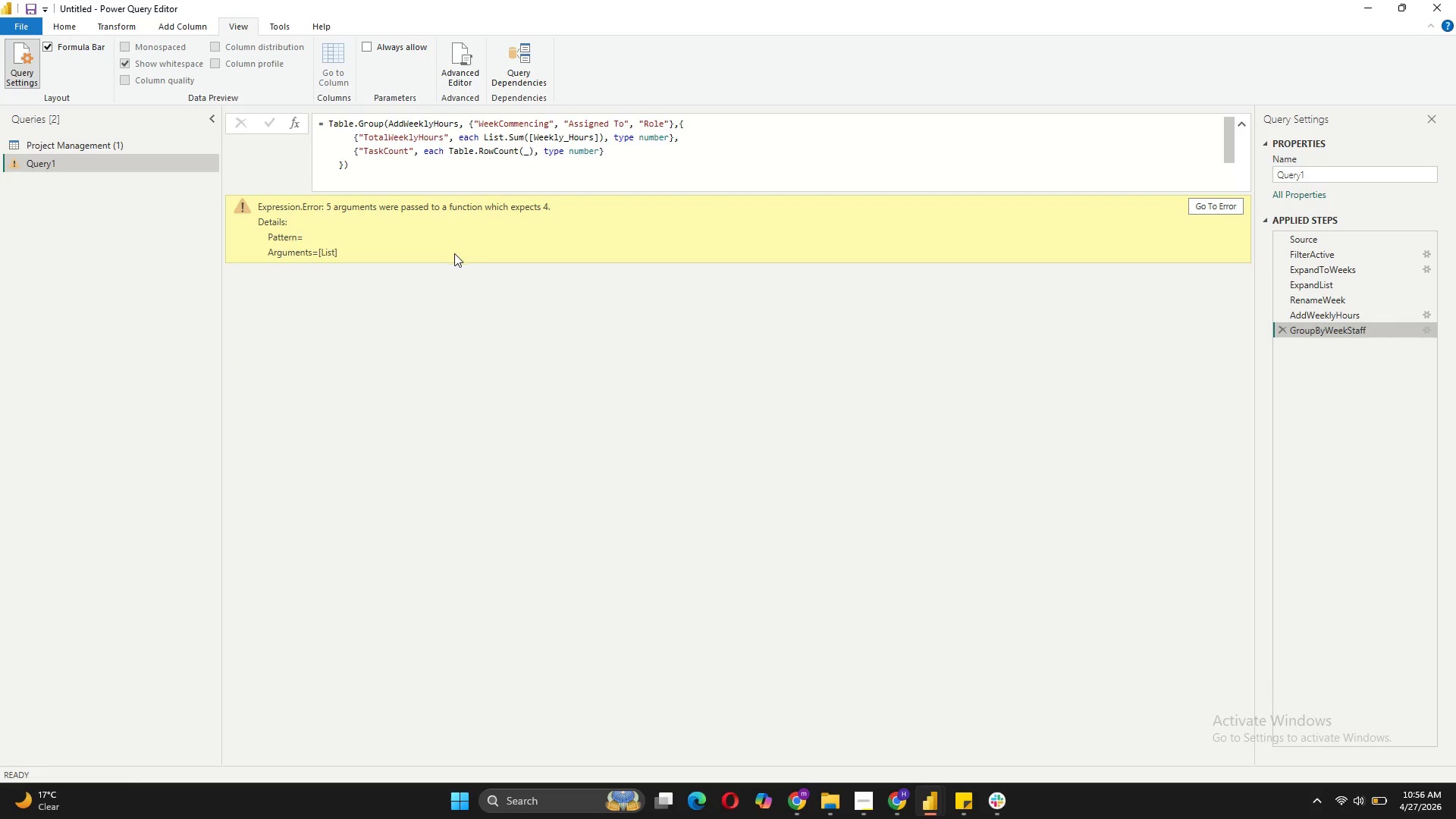 
left_click_drag(start_coordinate=[392, 254], to_coordinate=[258, 199])
 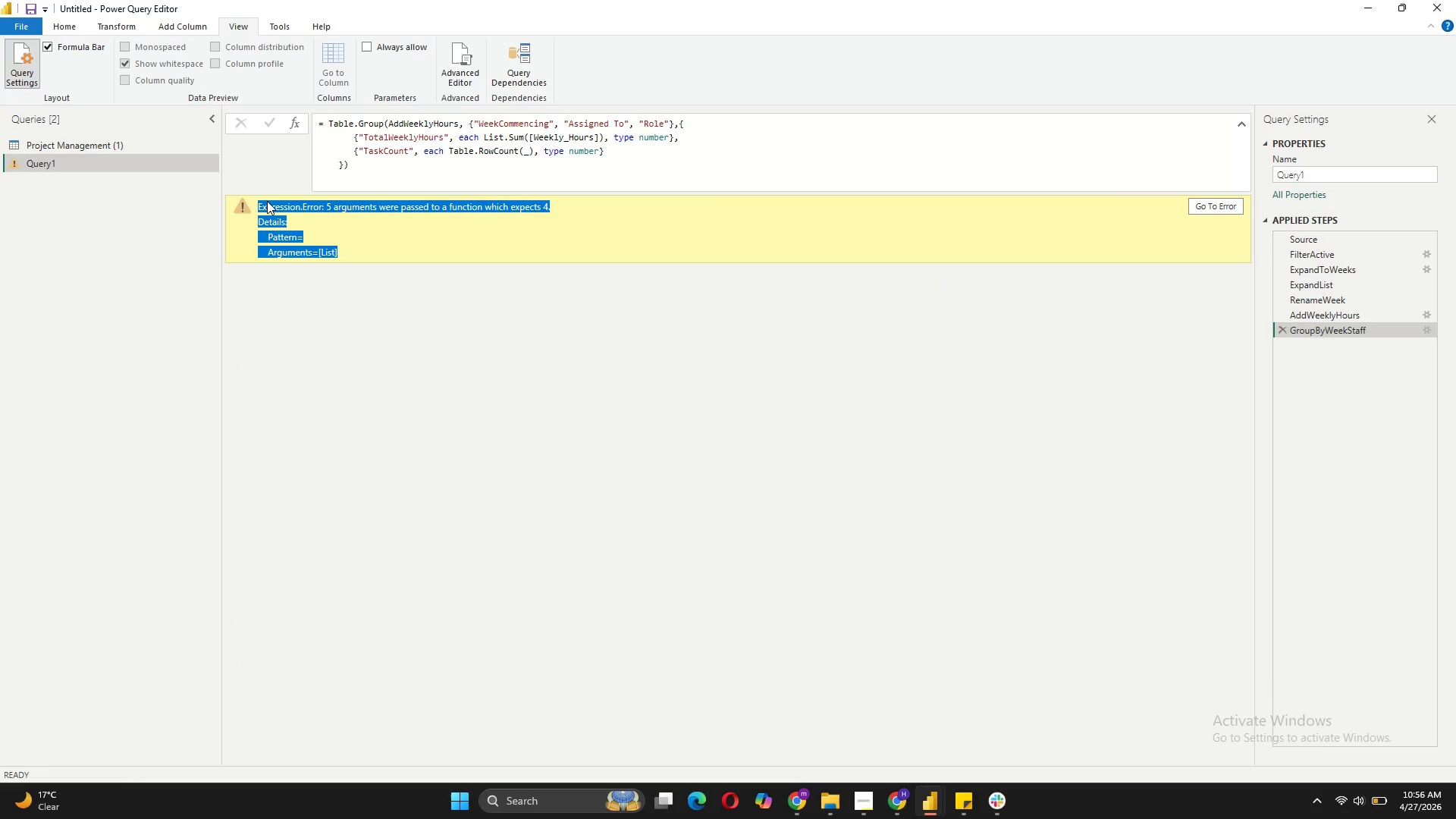 
key(Control+C)
 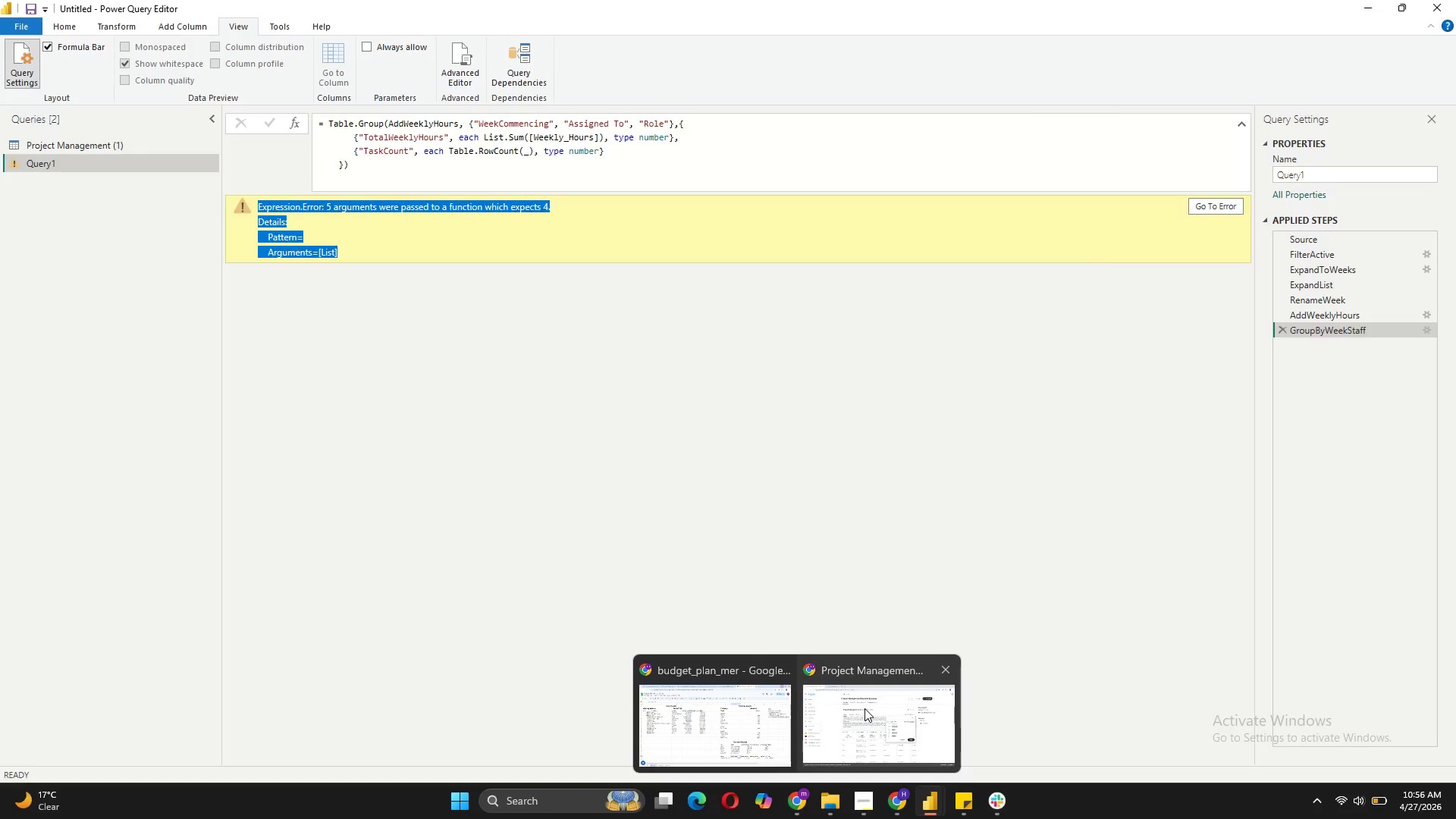 
wait(6.38)
 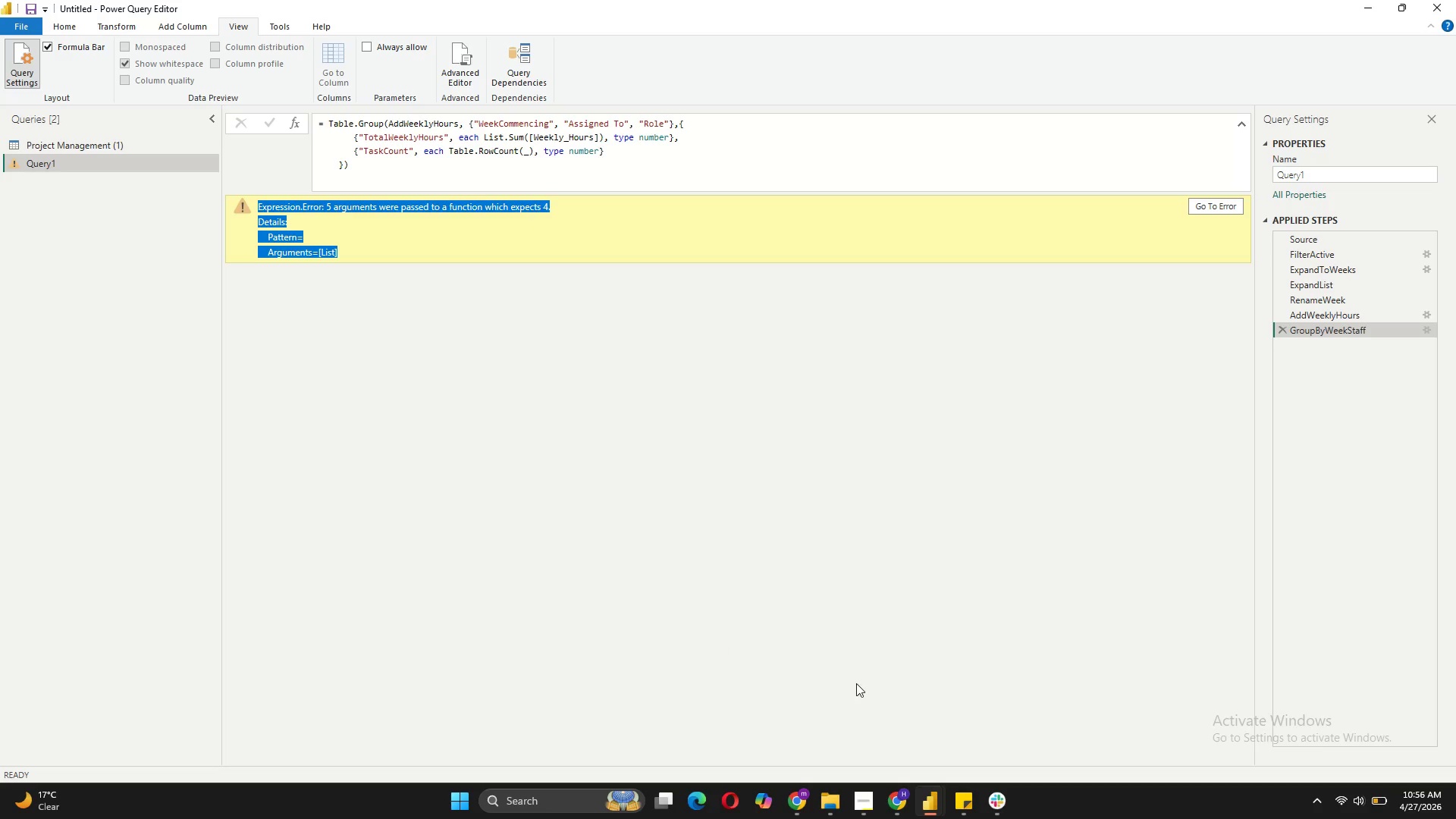 
left_click([273, 2])
 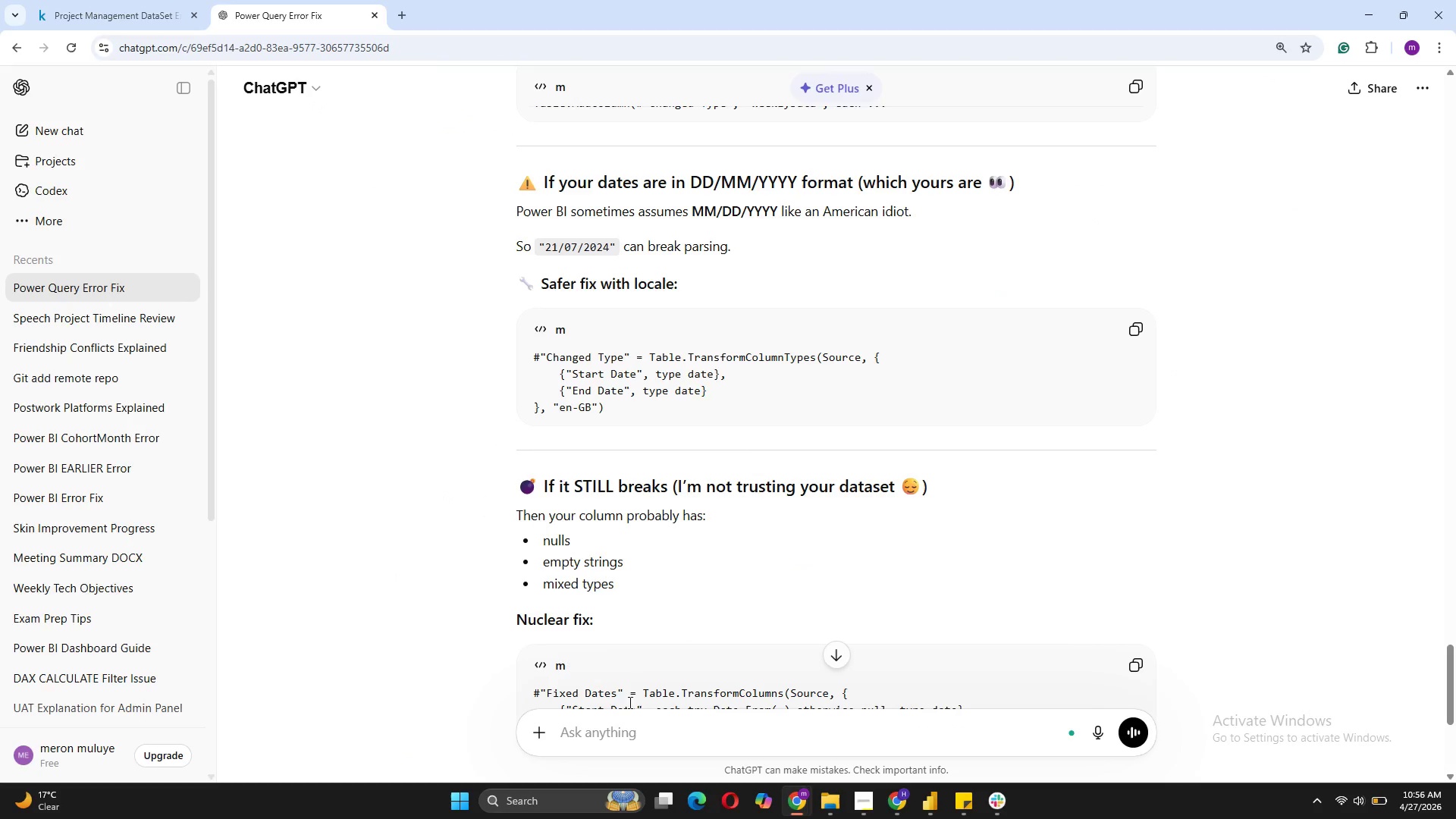 
left_click([634, 719])
 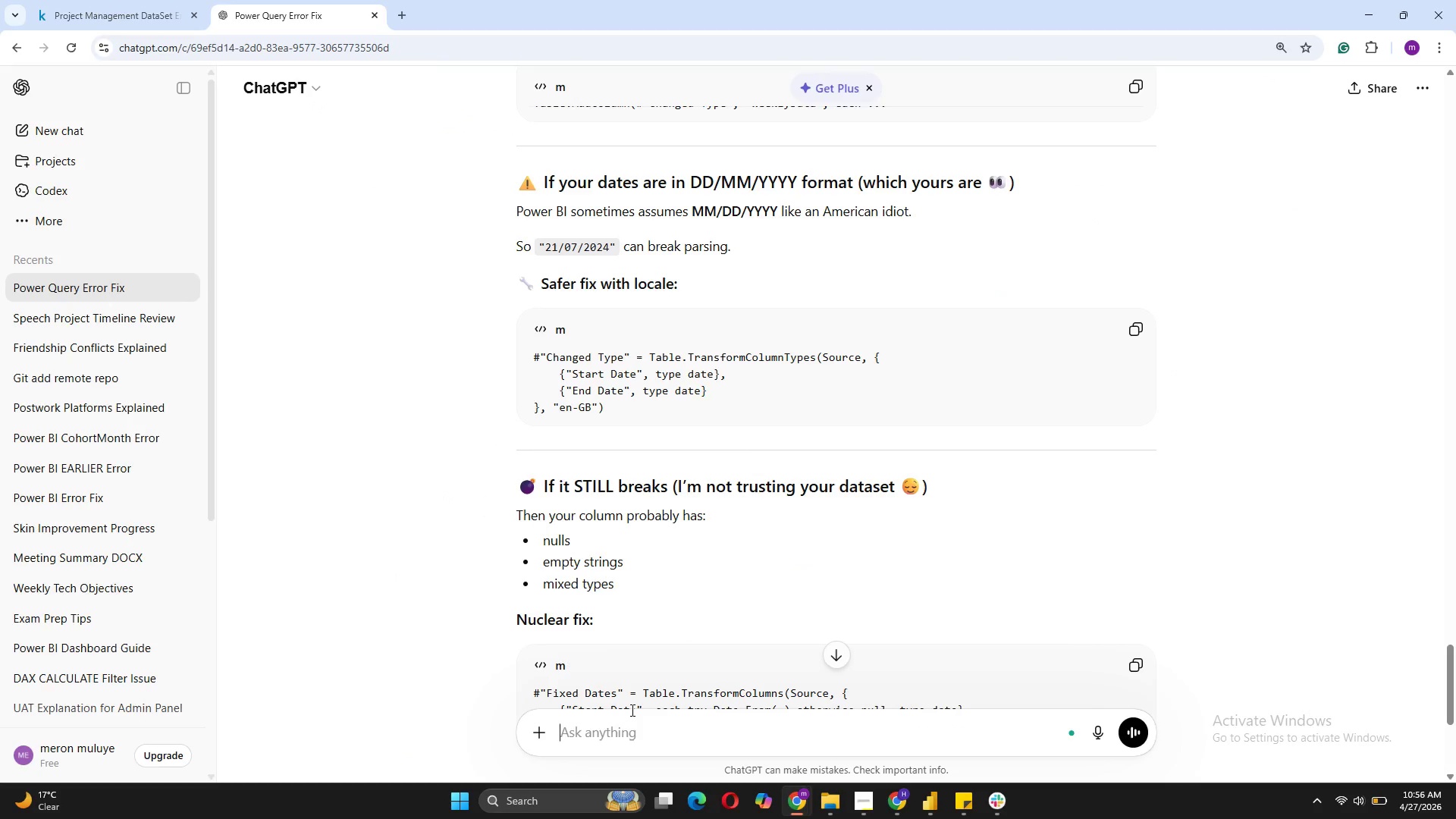 
key(Control+V)
 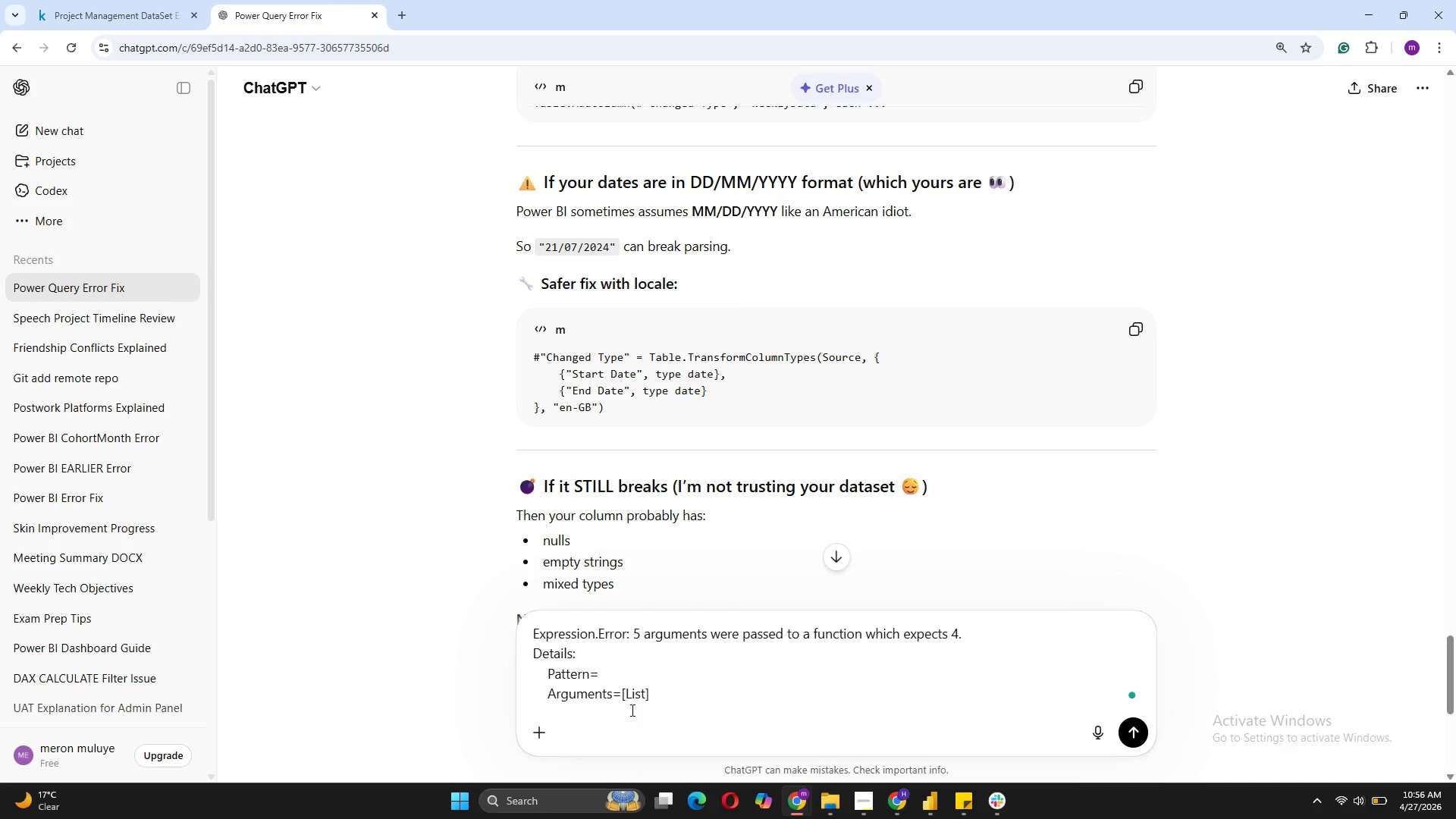 
key(Enter)
 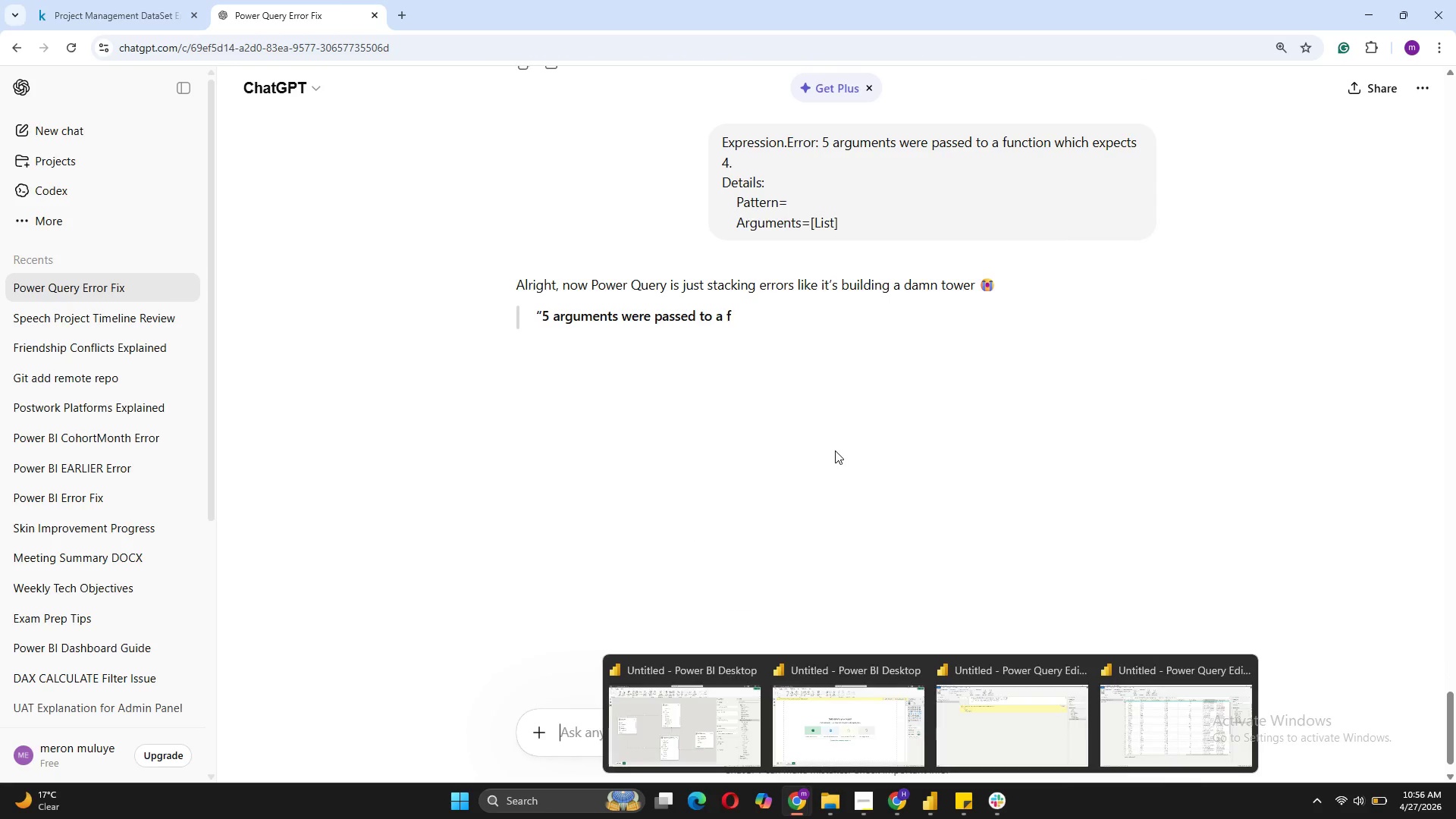 
wait(8.06)
 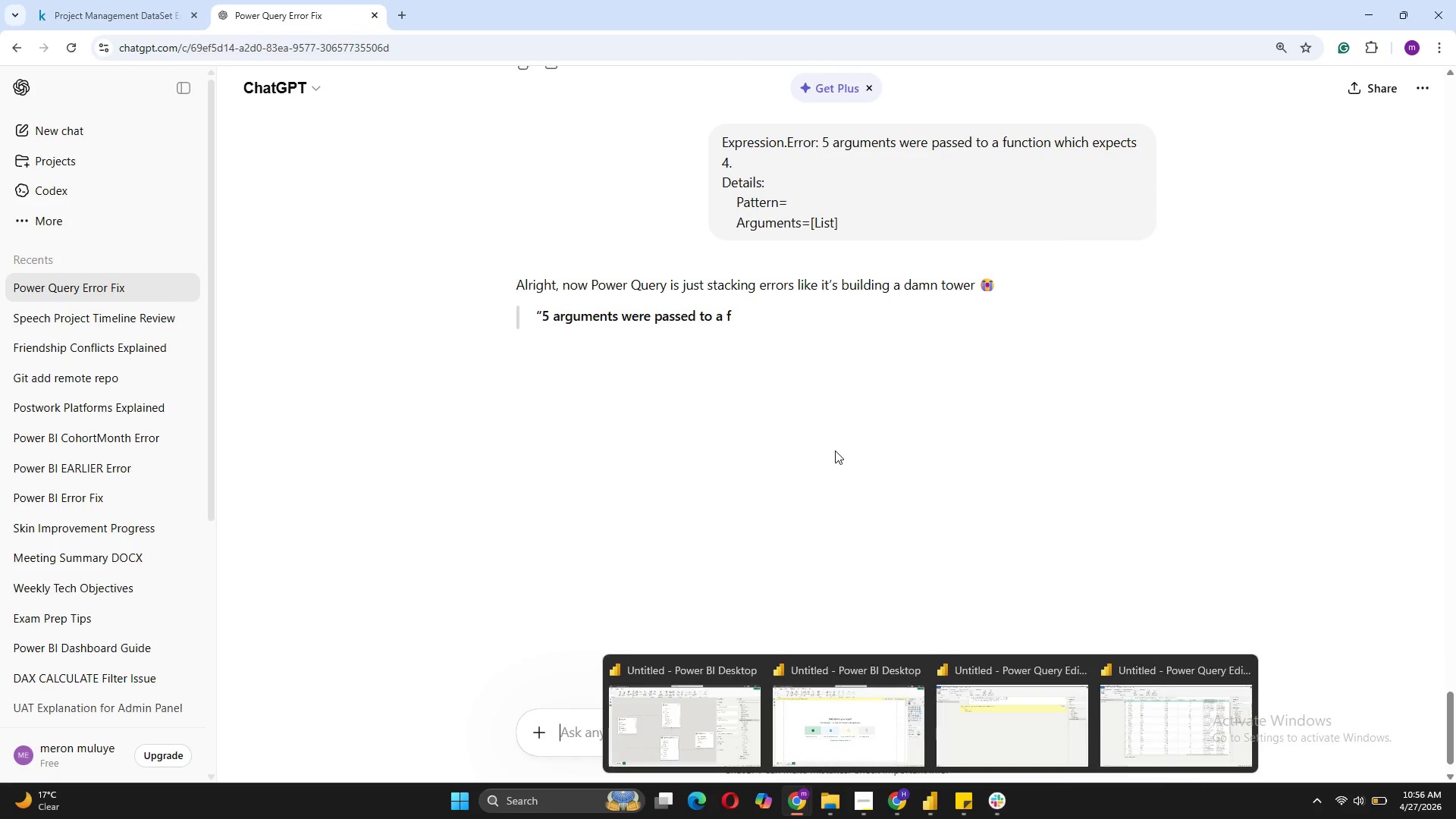 
scroll: coordinate [604, 505], scroll_direction: down, amount: 2.0
 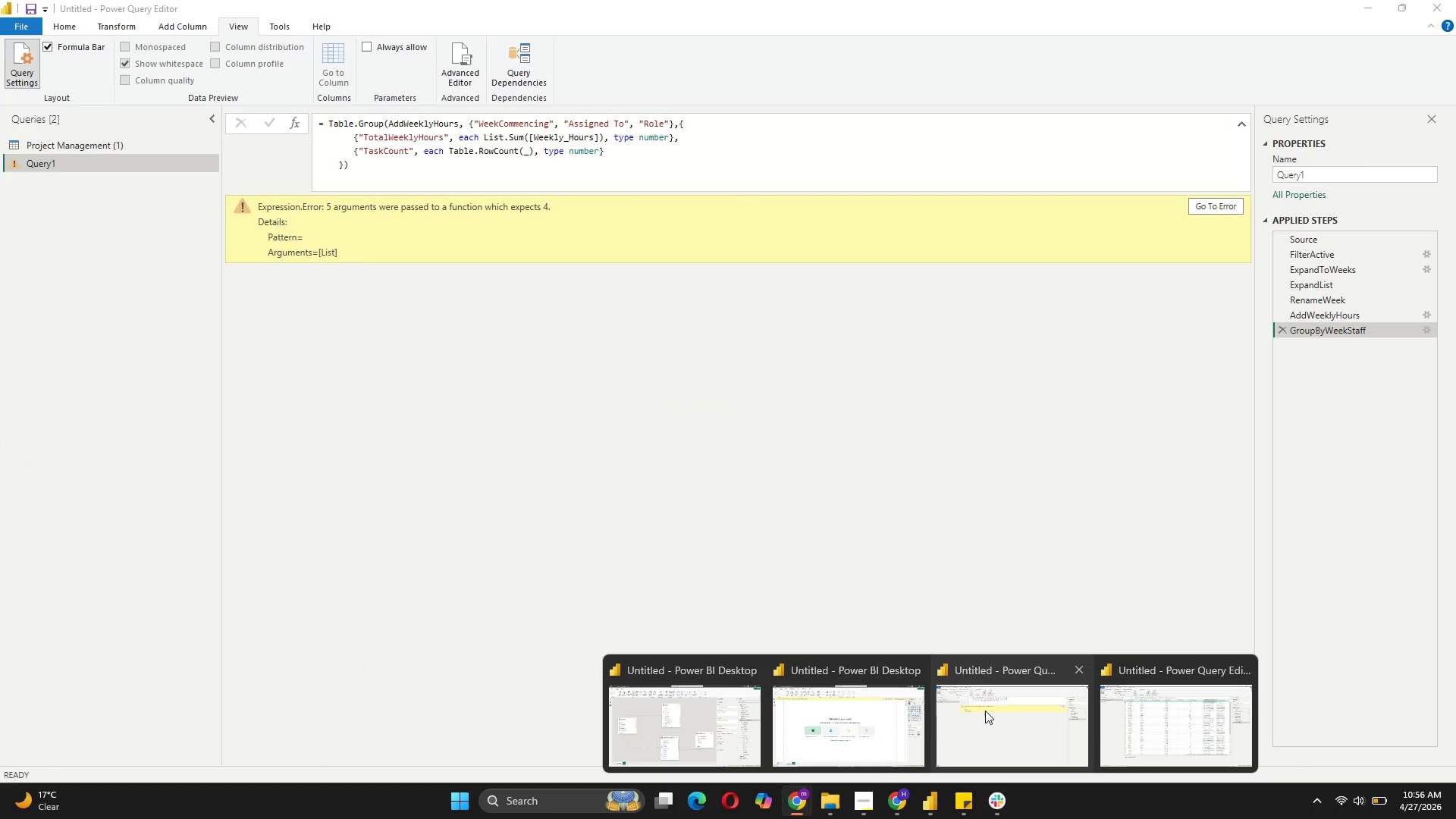 
wait(12.76)
 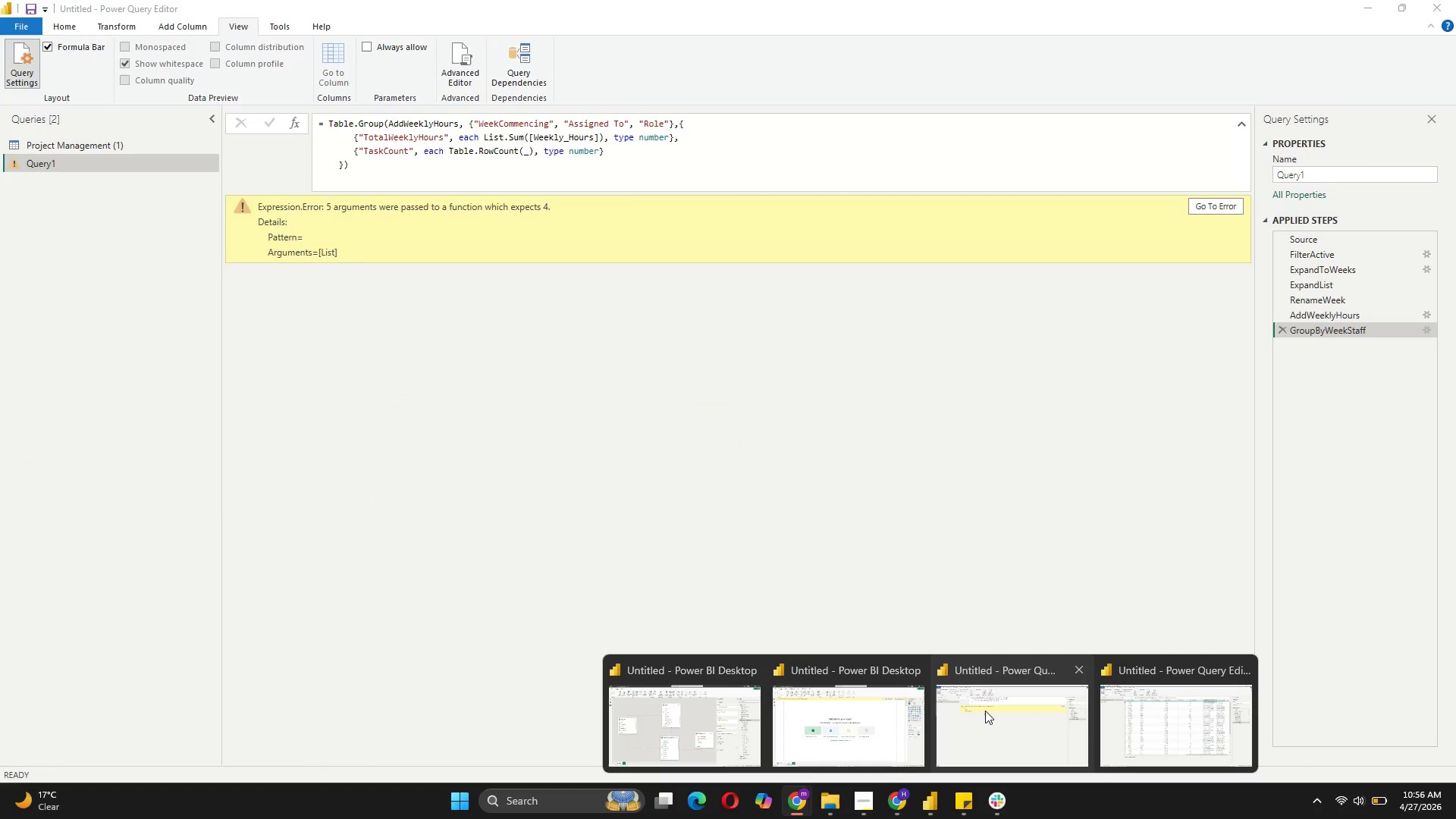 
left_click_drag(start_coordinate=[759, 174], to_coordinate=[359, 132])
 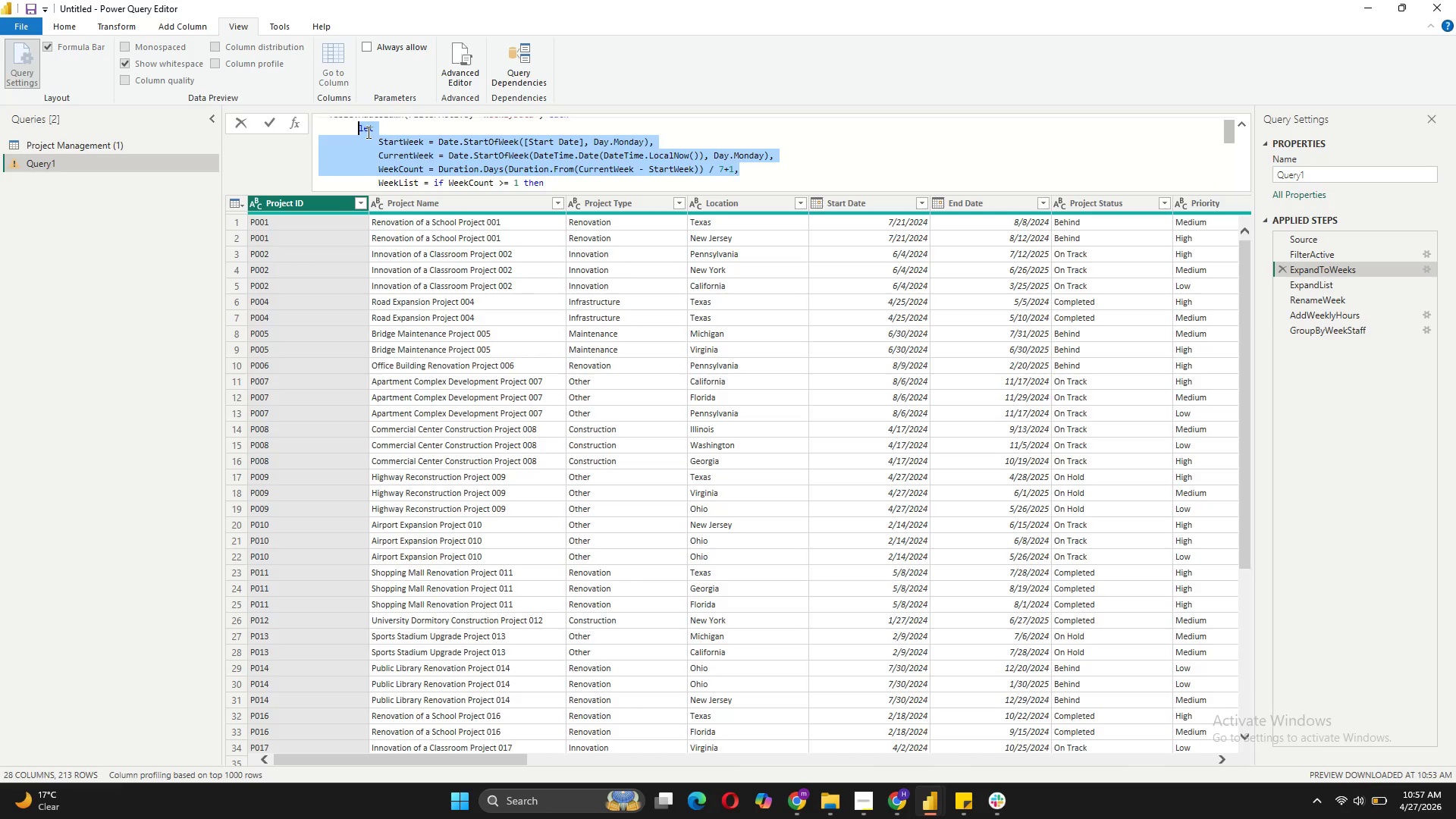 
key(Control+C)
 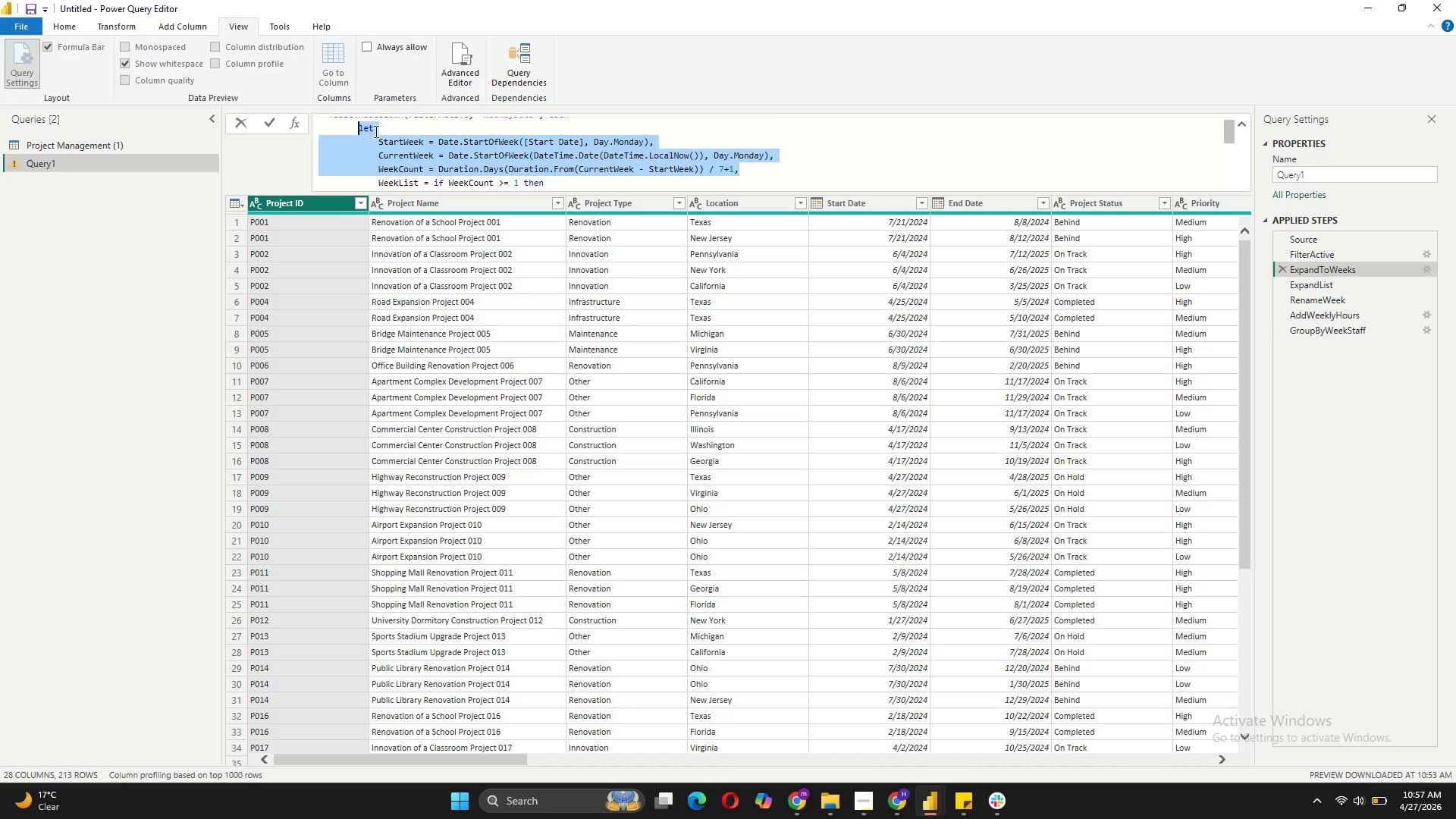 
scroll: coordinate [377, 129], scroll_direction: down, amount: 1.0
 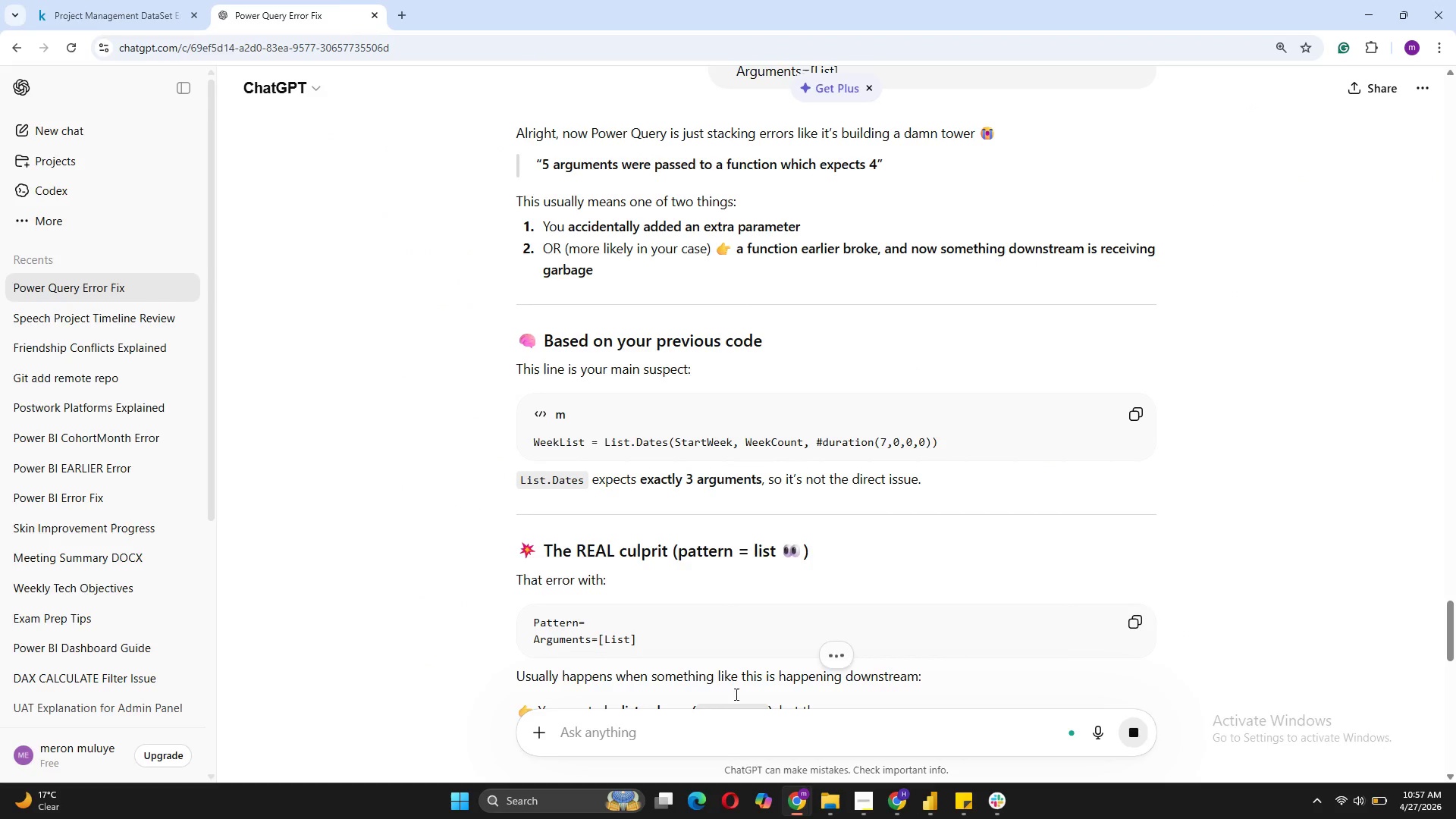 
wait(5.2)
 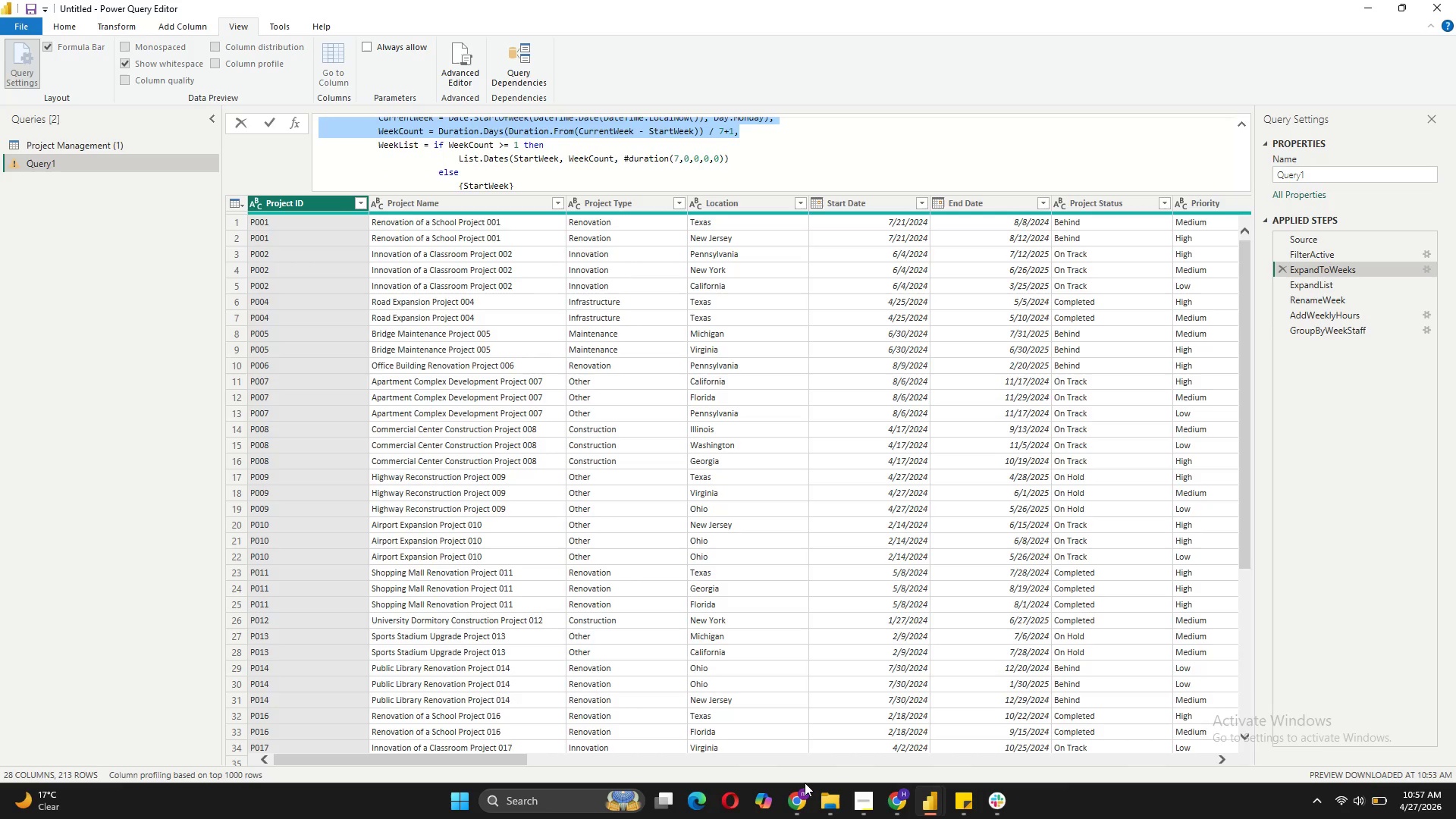 
key(Control+V)
 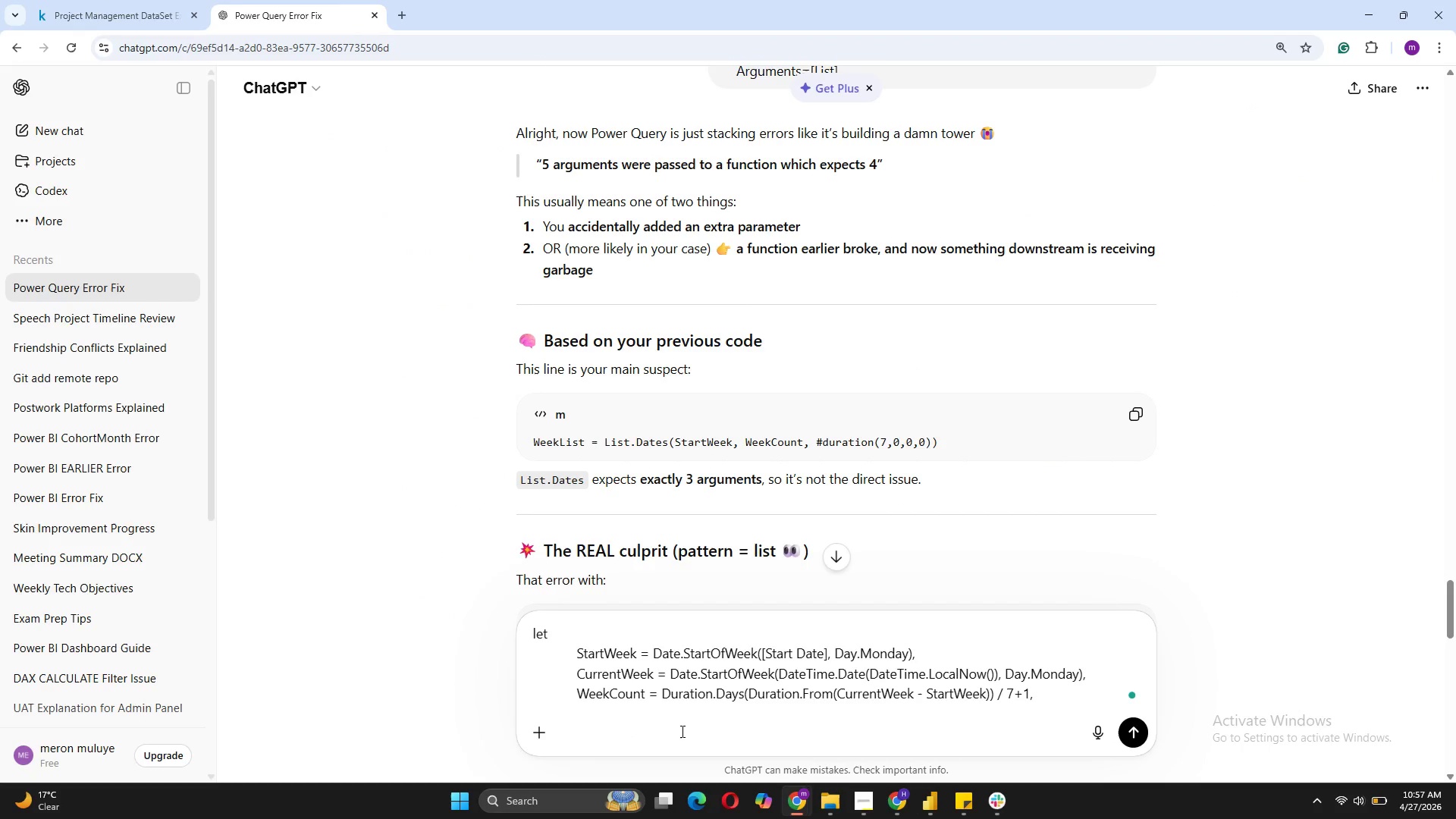 
key(Enter)
 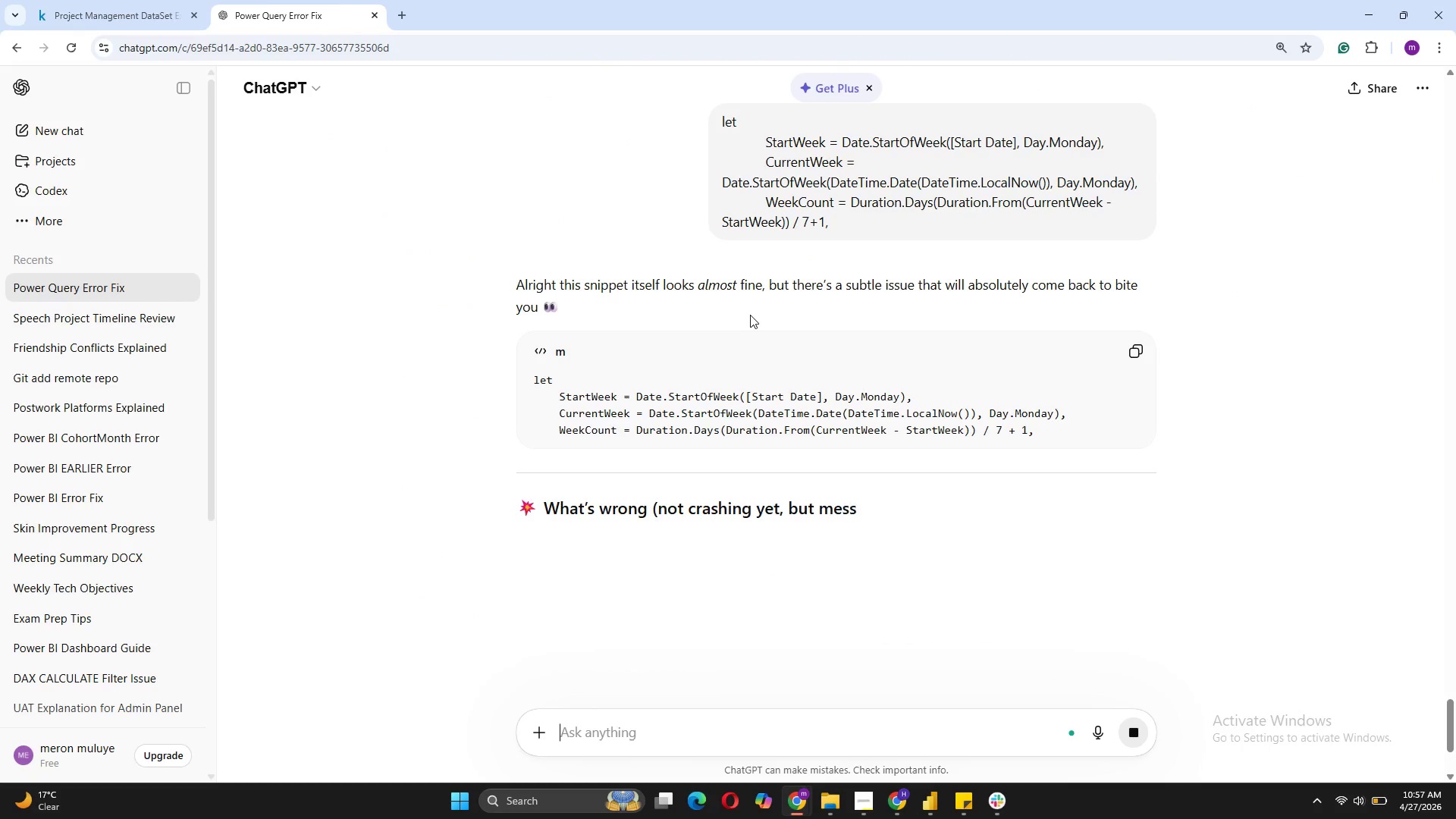 
wait(9.8)
 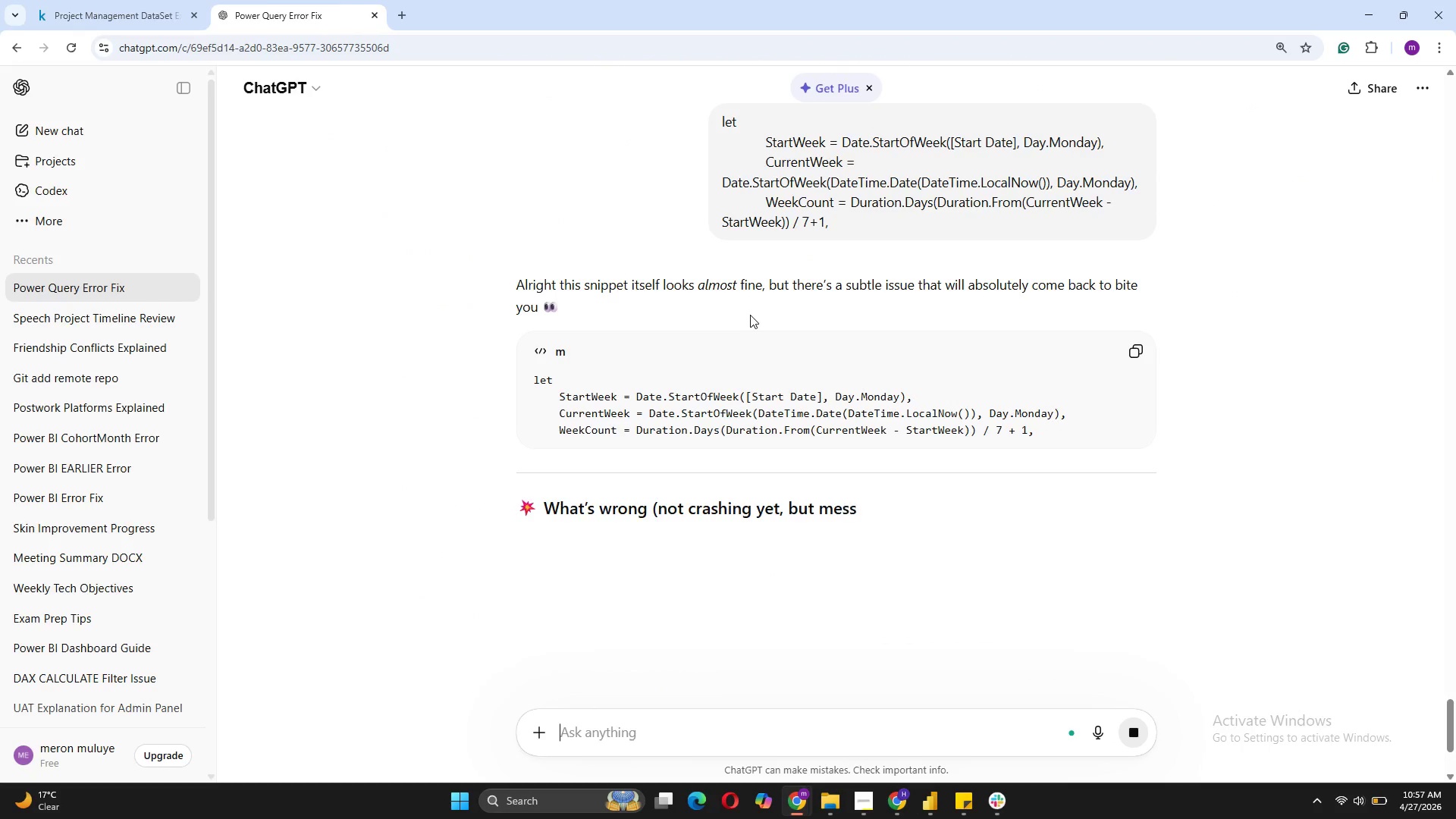 
scroll: coordinate [676, 593], scroll_direction: down, amount: 10.0
 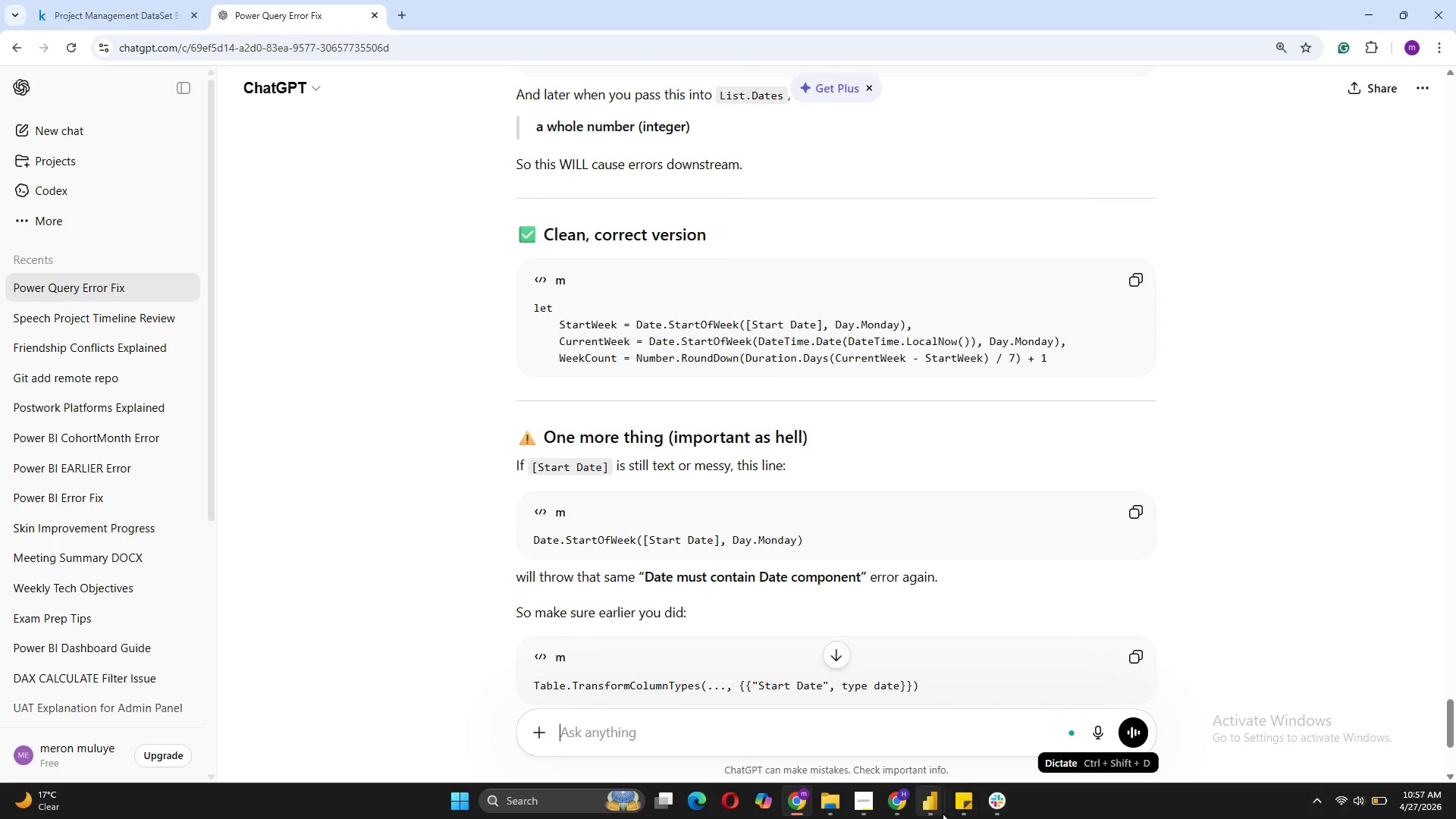 
wait(7.44)
 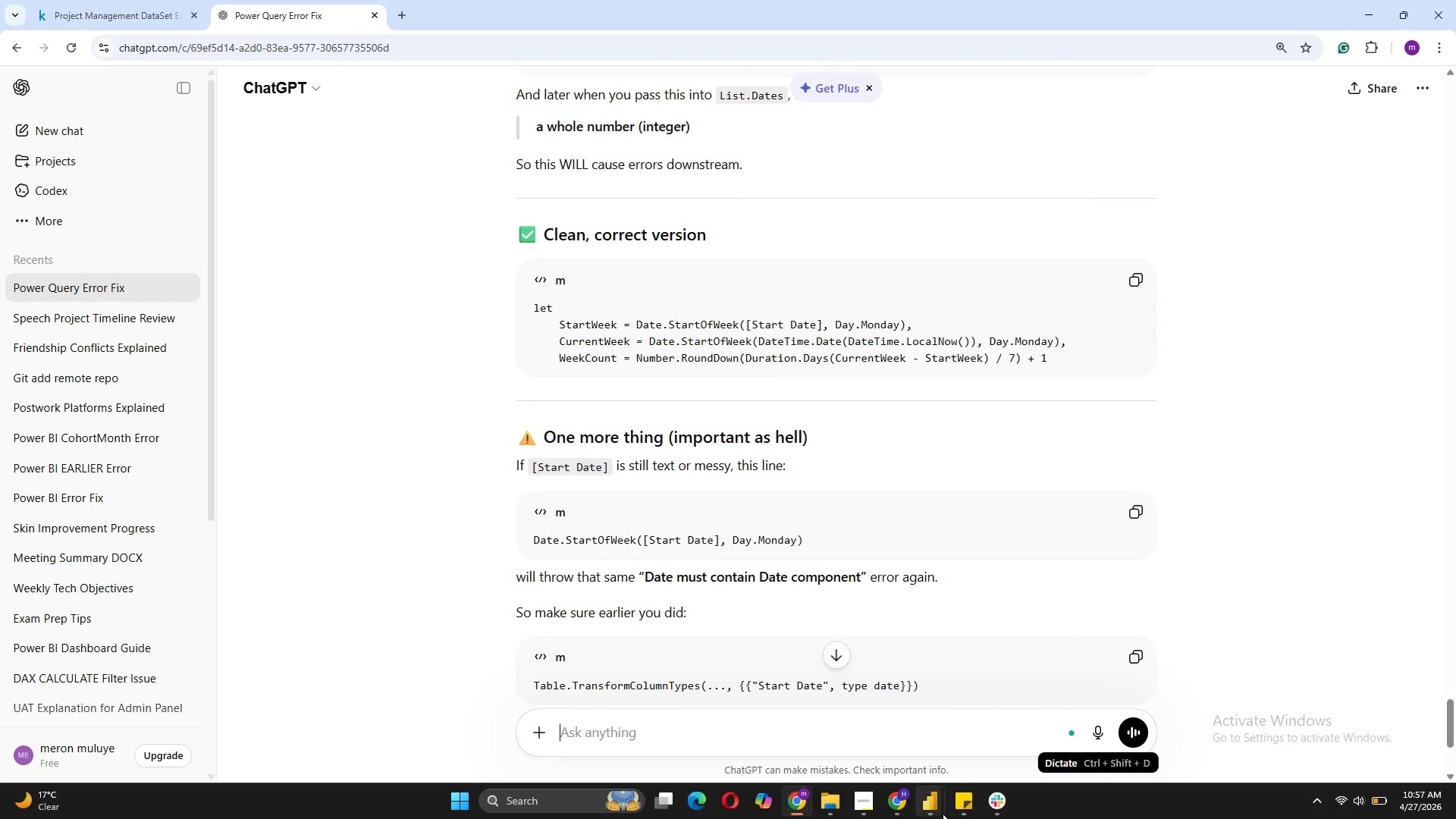 
left_click([1022, 718])
 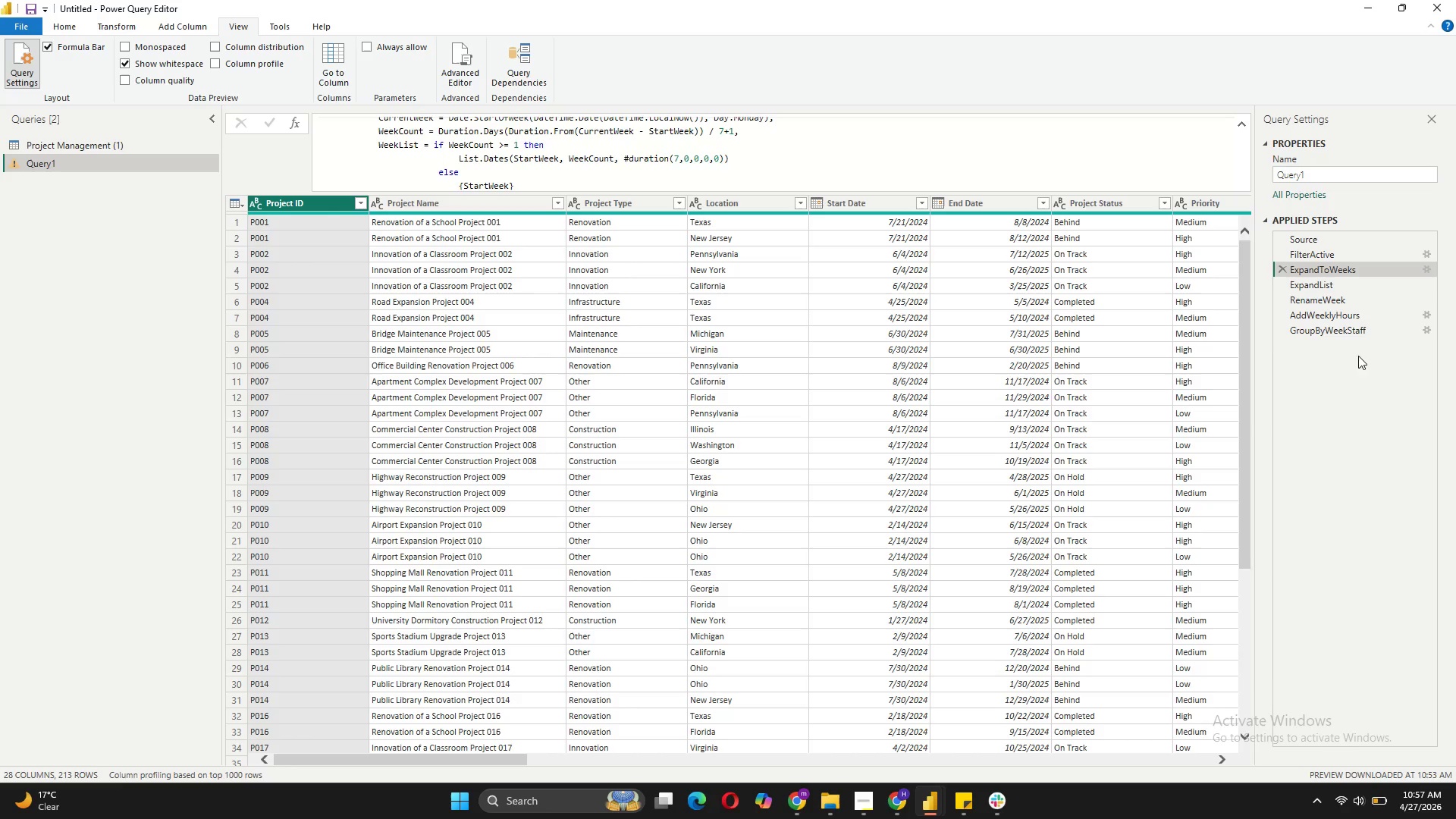 
left_click([1332, 332])
 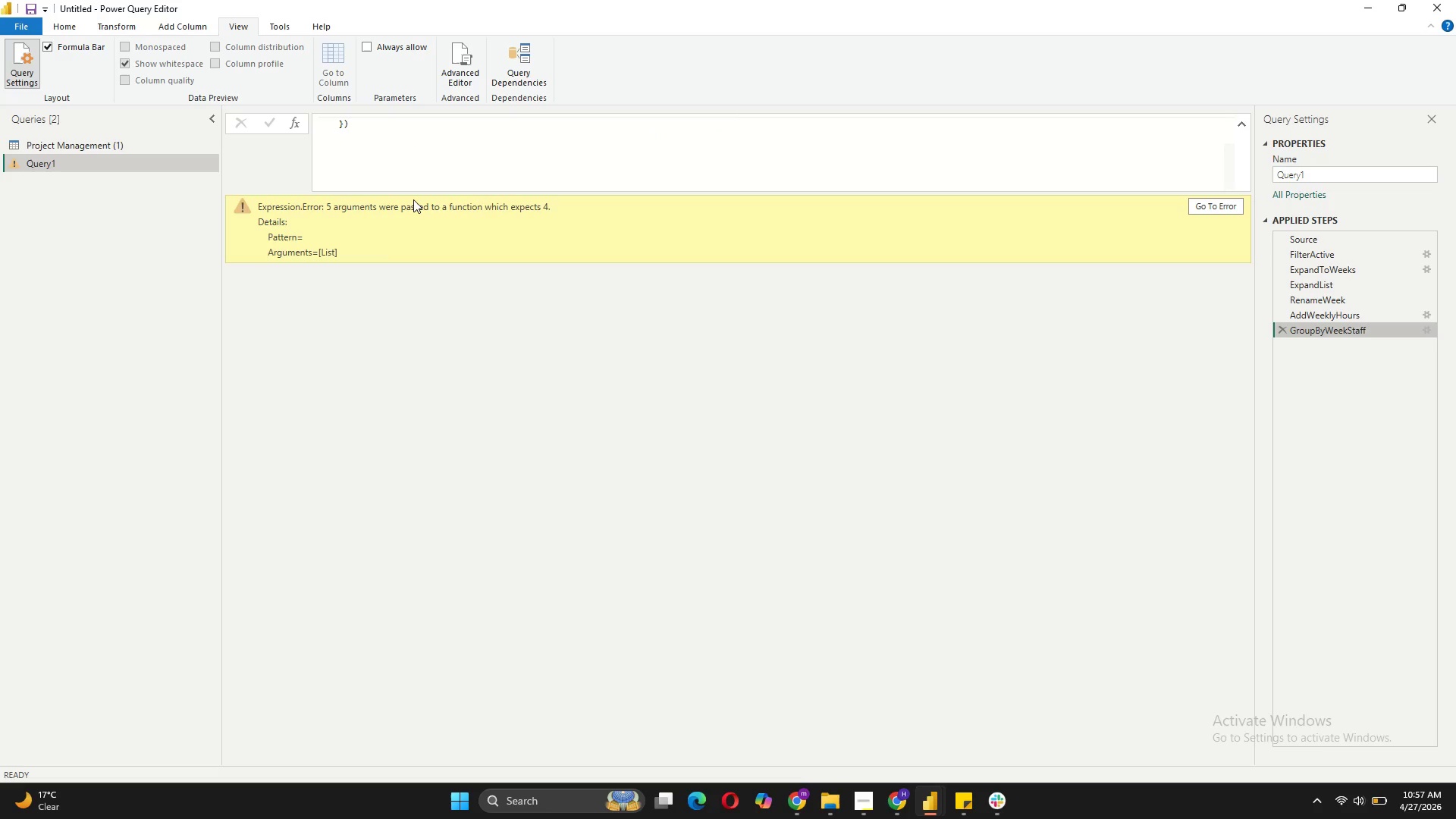 
scroll: coordinate [403, 168], scroll_direction: up, amount: 4.0
 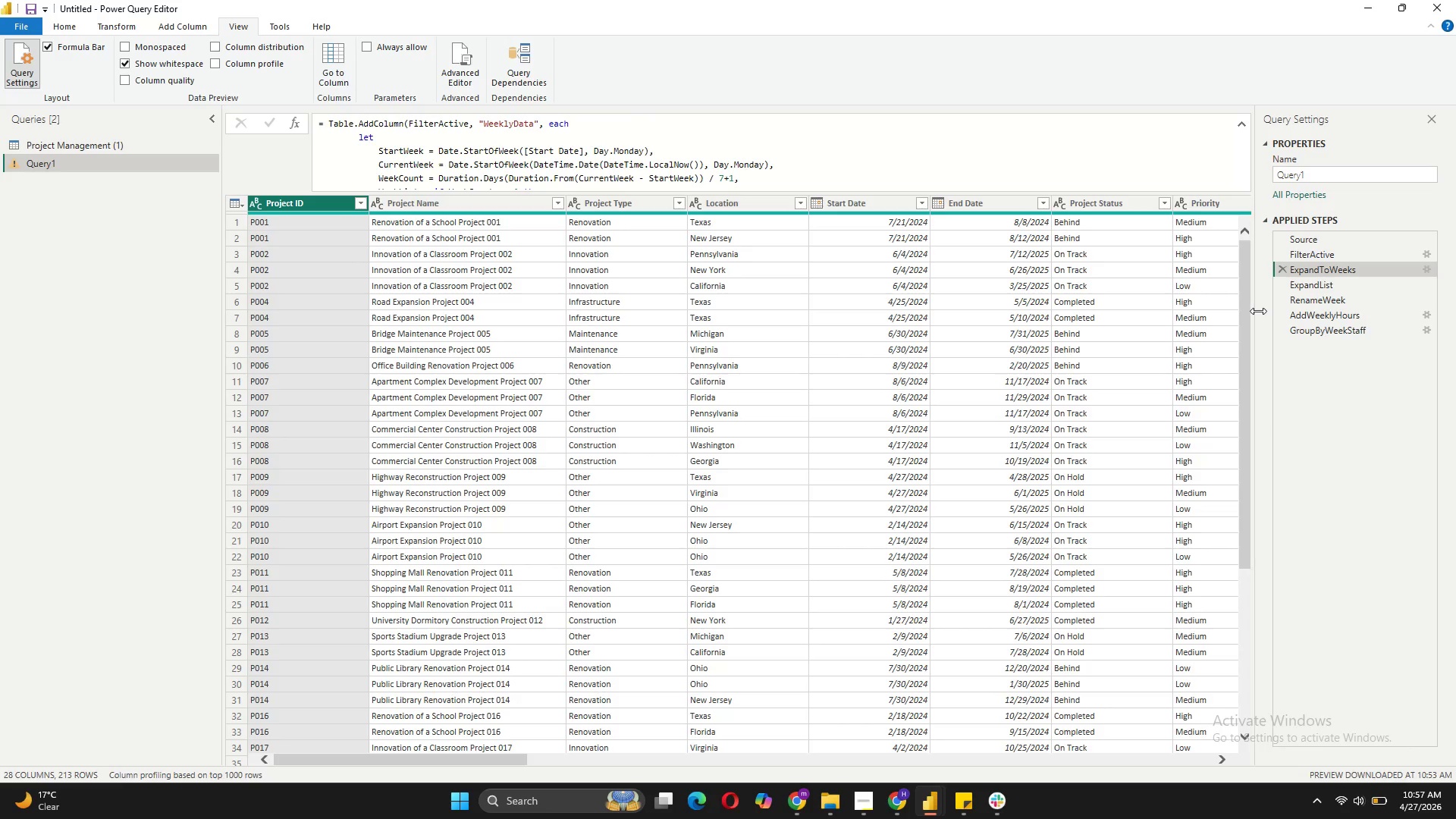 
wait(17.43)
 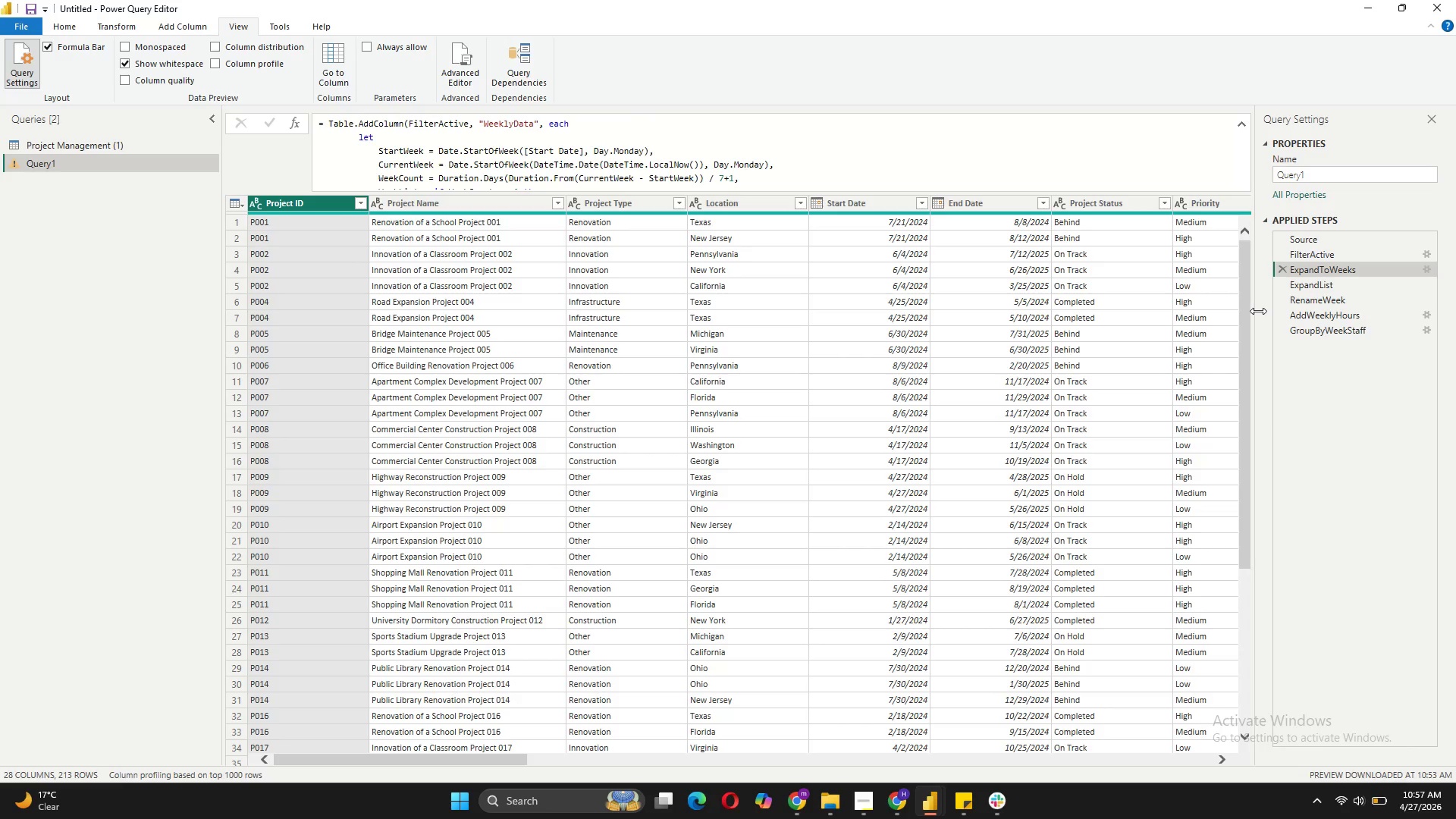 
left_click([1310, 334])
 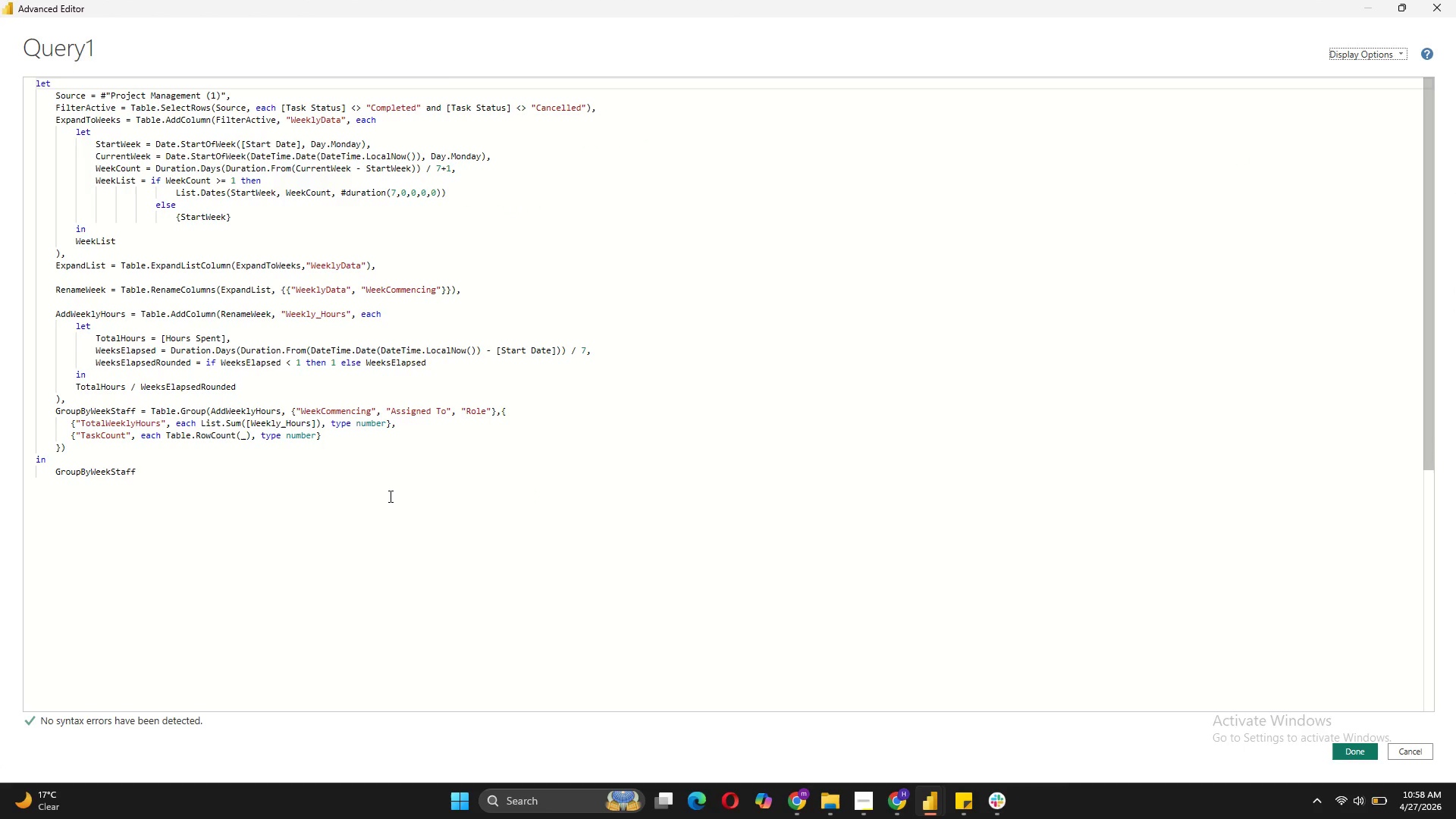 
wait(5.34)
 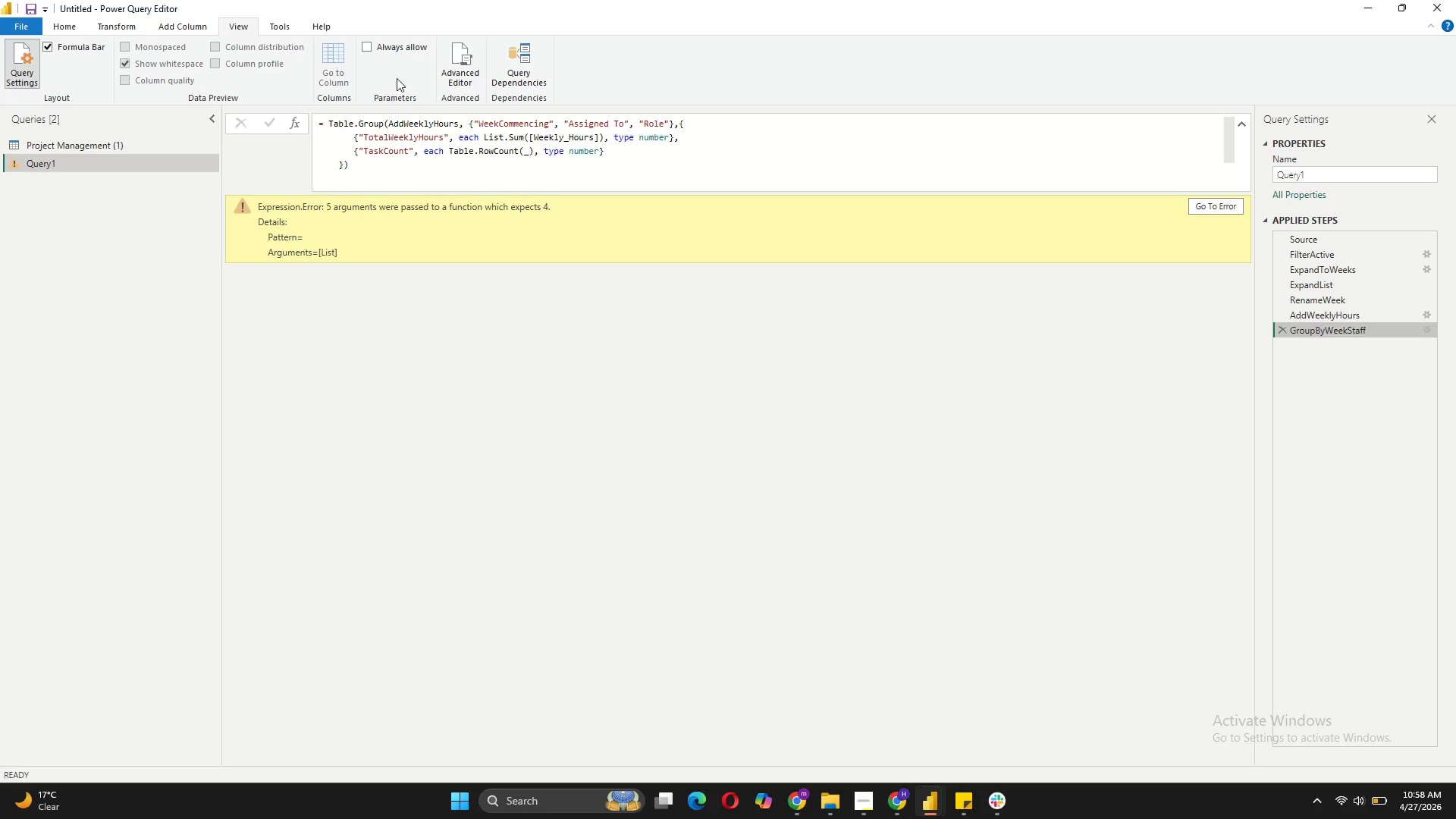 
key(Control+A)
 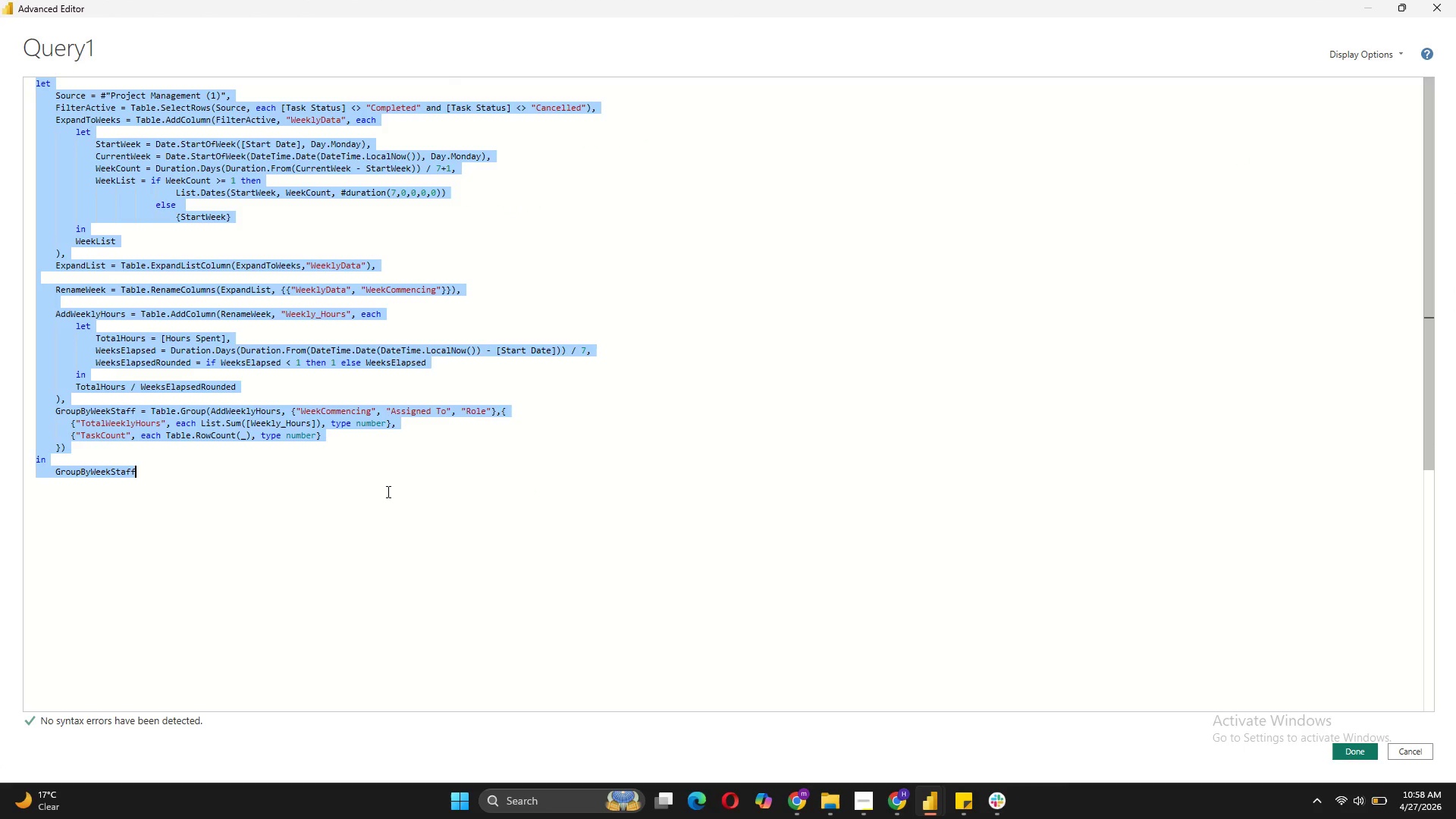 
key(Control+C)
 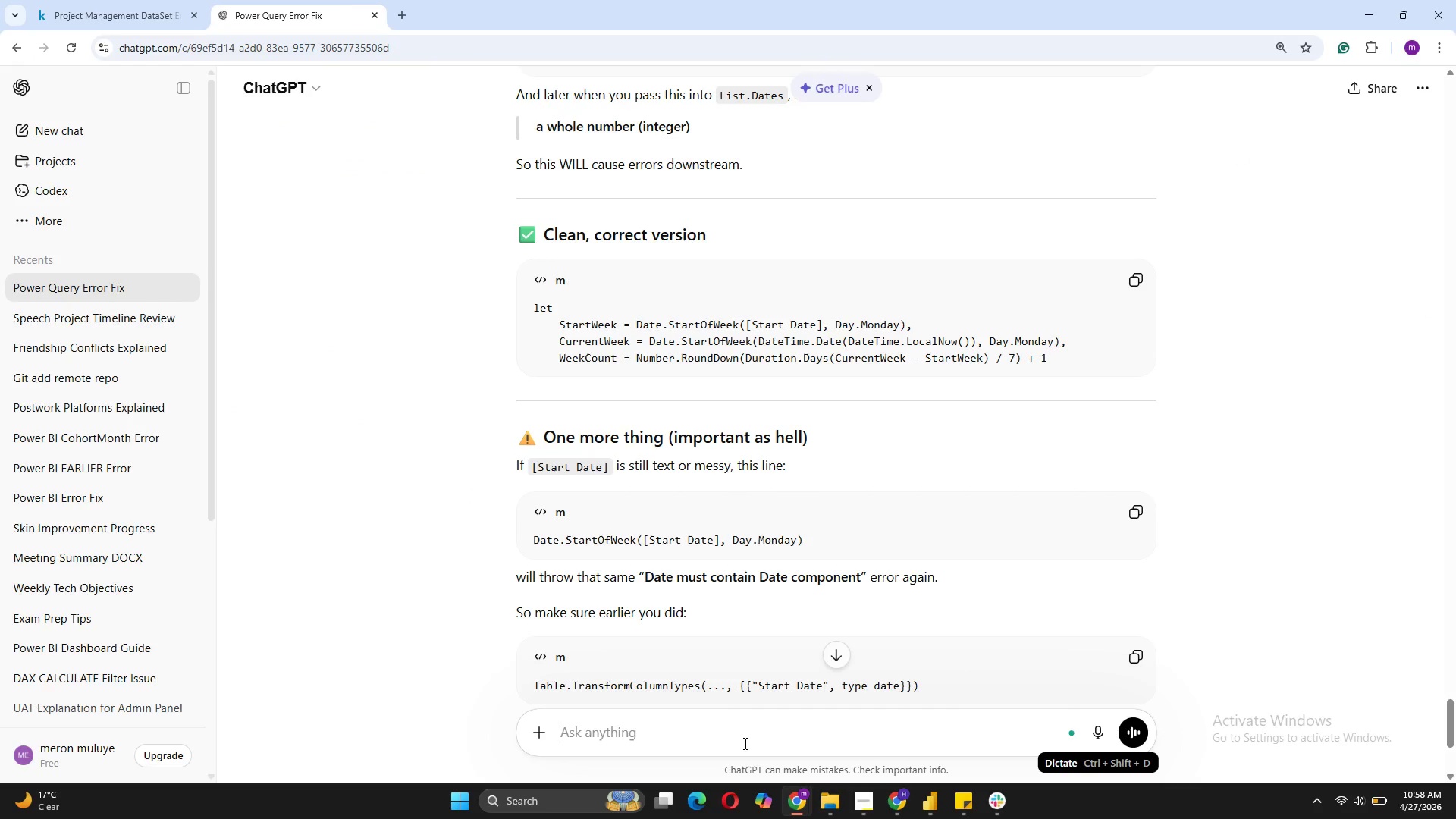 
wait(5.8)
 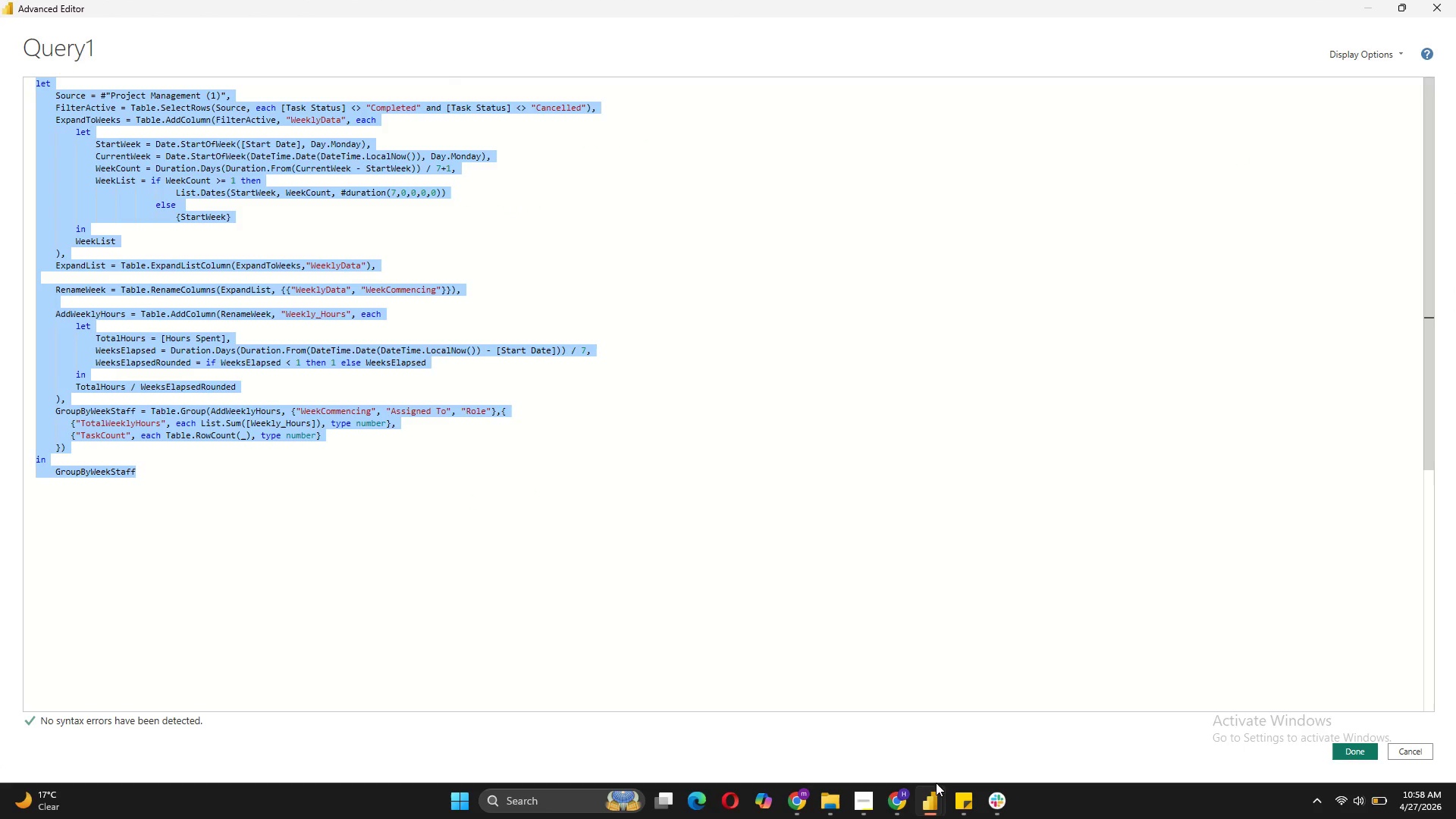 
key(Control+V)
 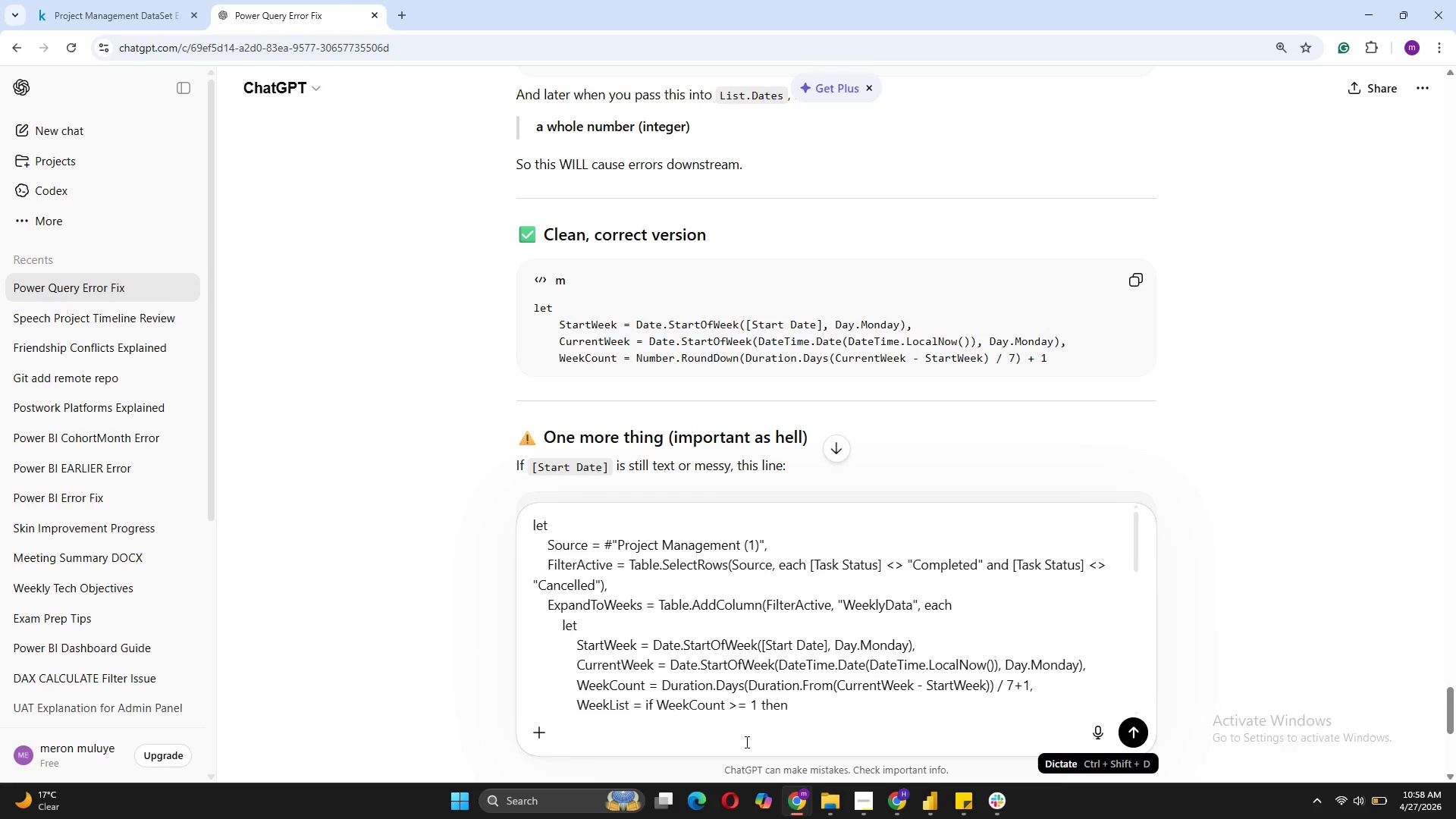 
type( where in the code is the )
 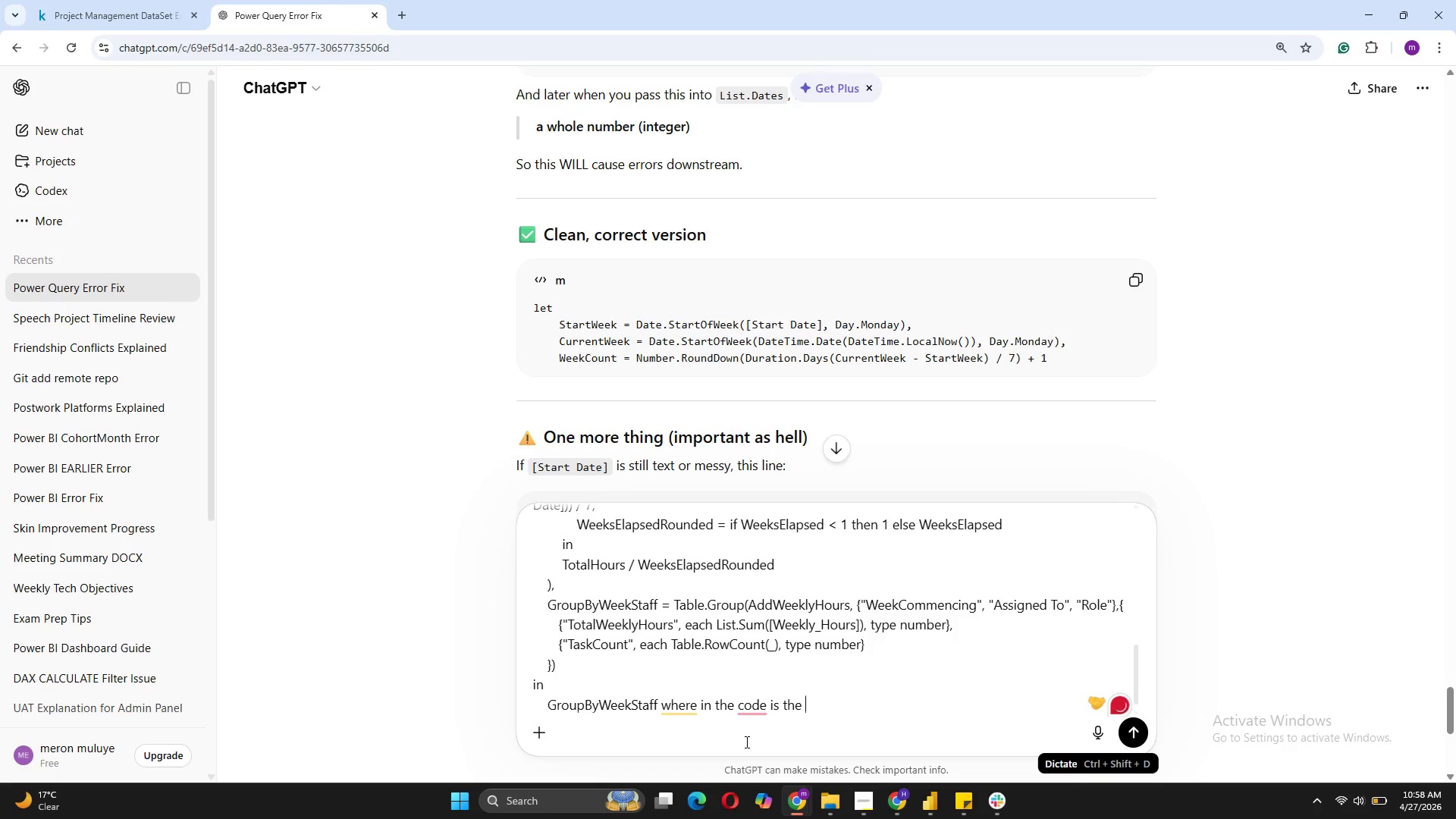 
type(error earlier)
 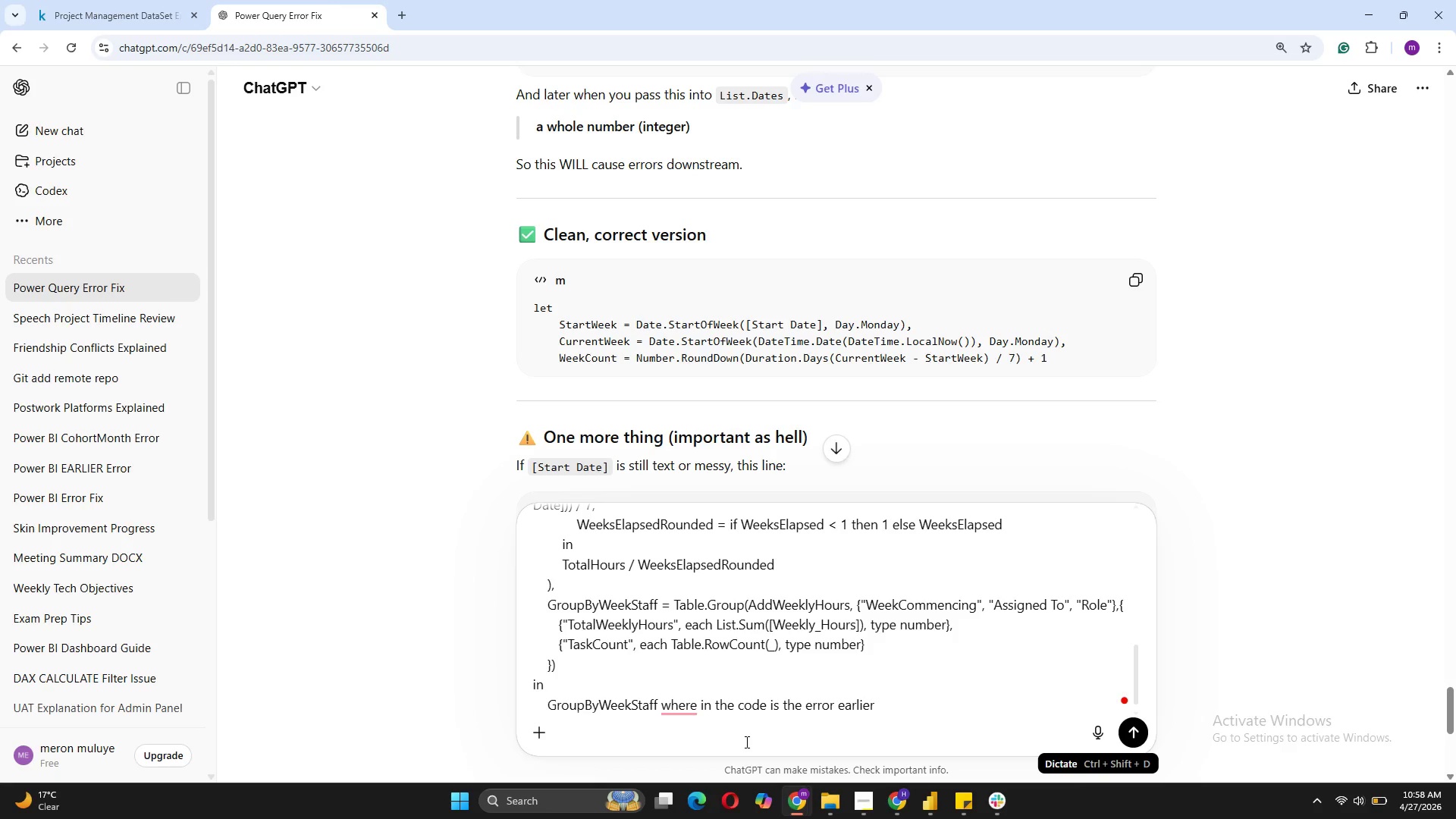 
key(Enter)
 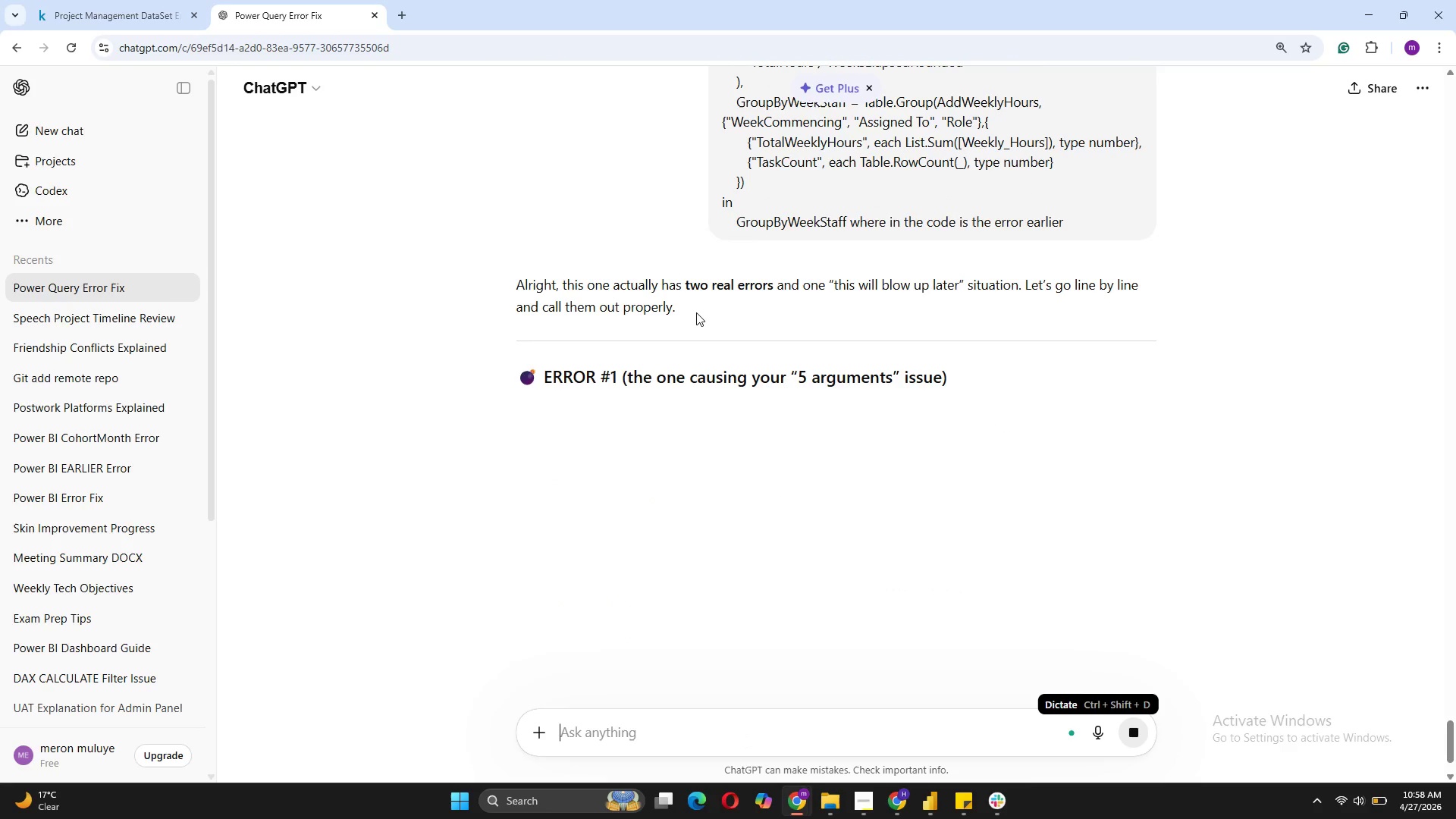 
wait(8.84)
 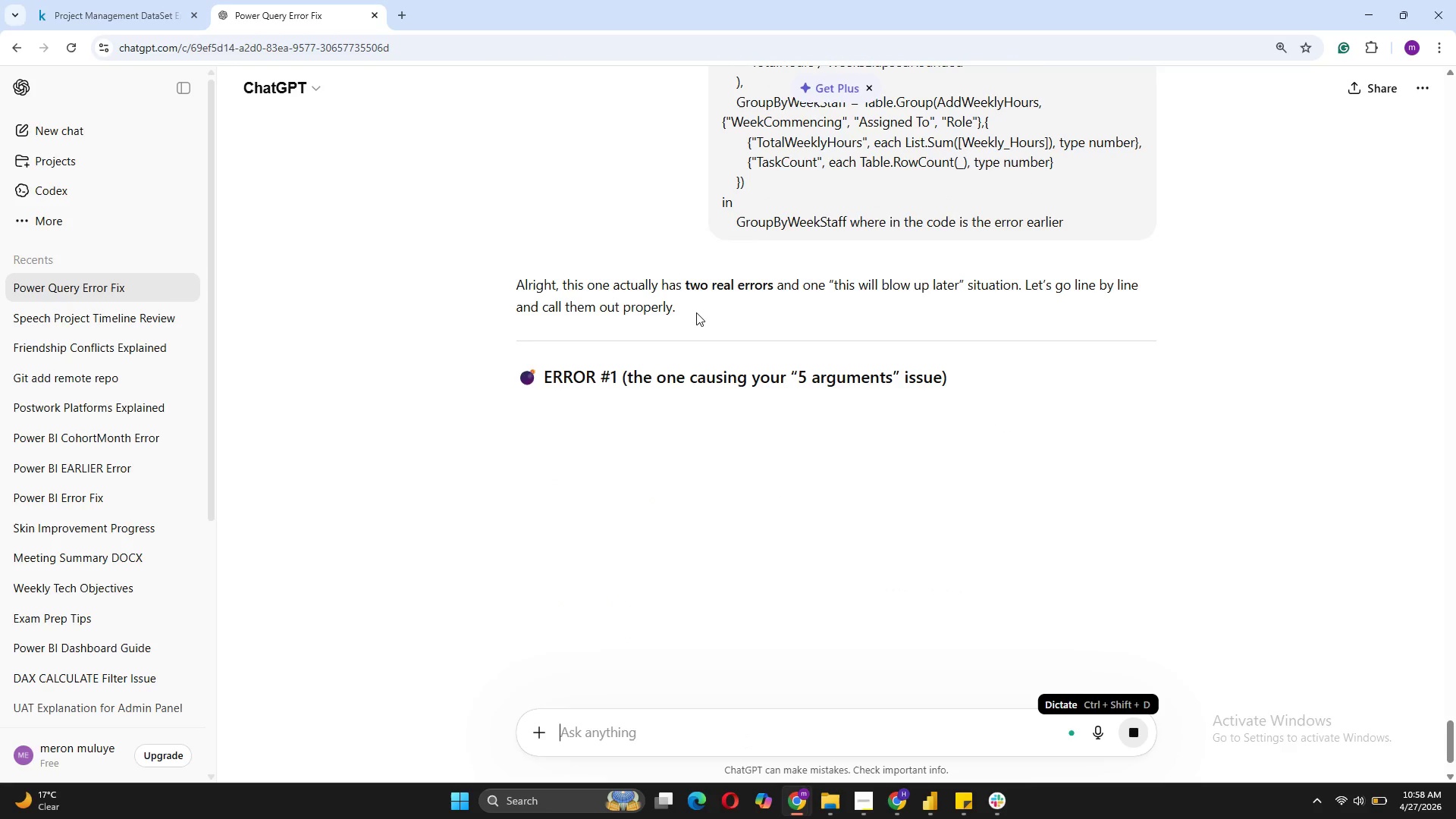 
scroll: coordinate [695, 511], scroll_direction: down, amount: 2.0
 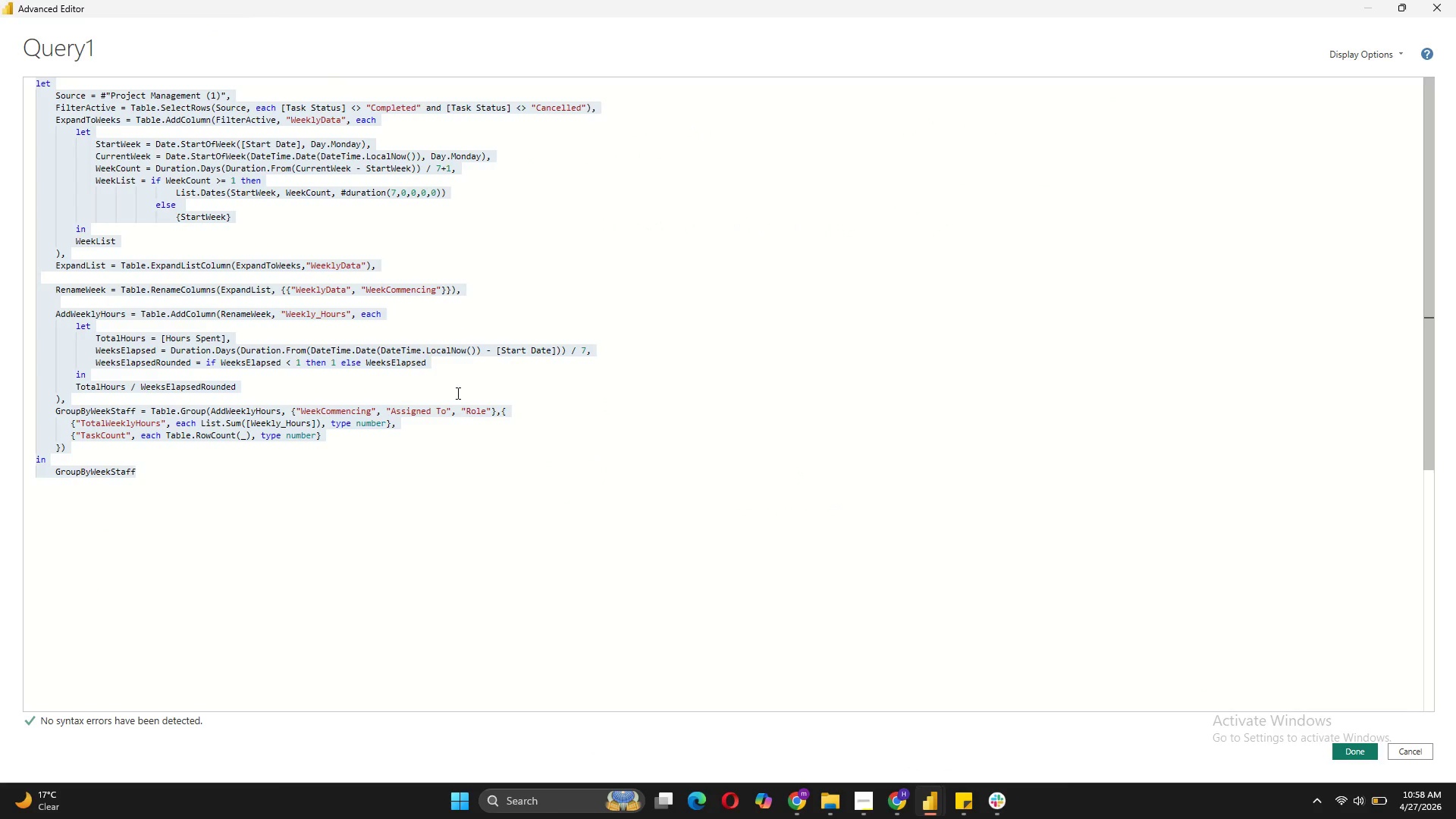 
wait(5.89)
 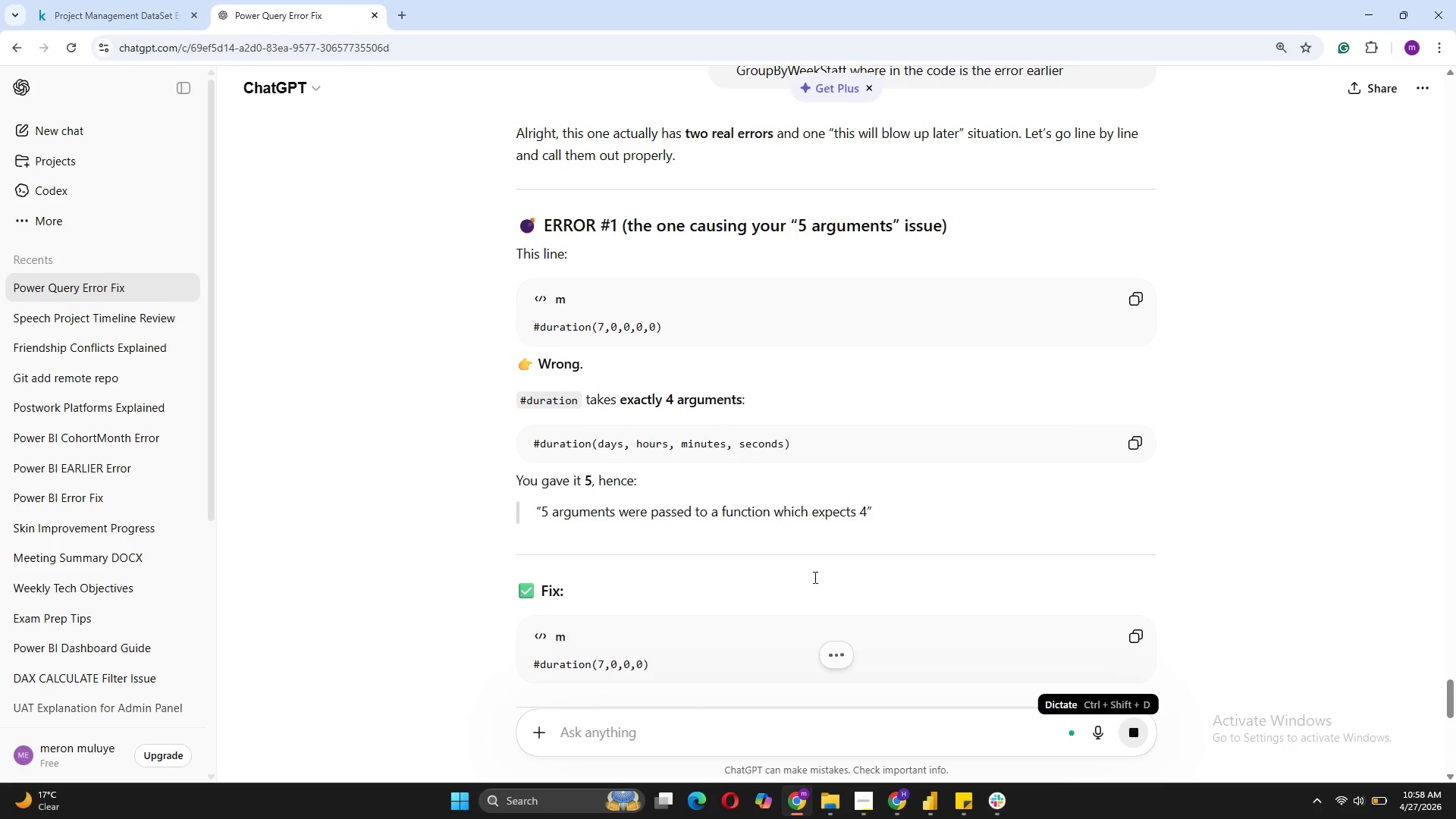 
left_click([435, 194])
 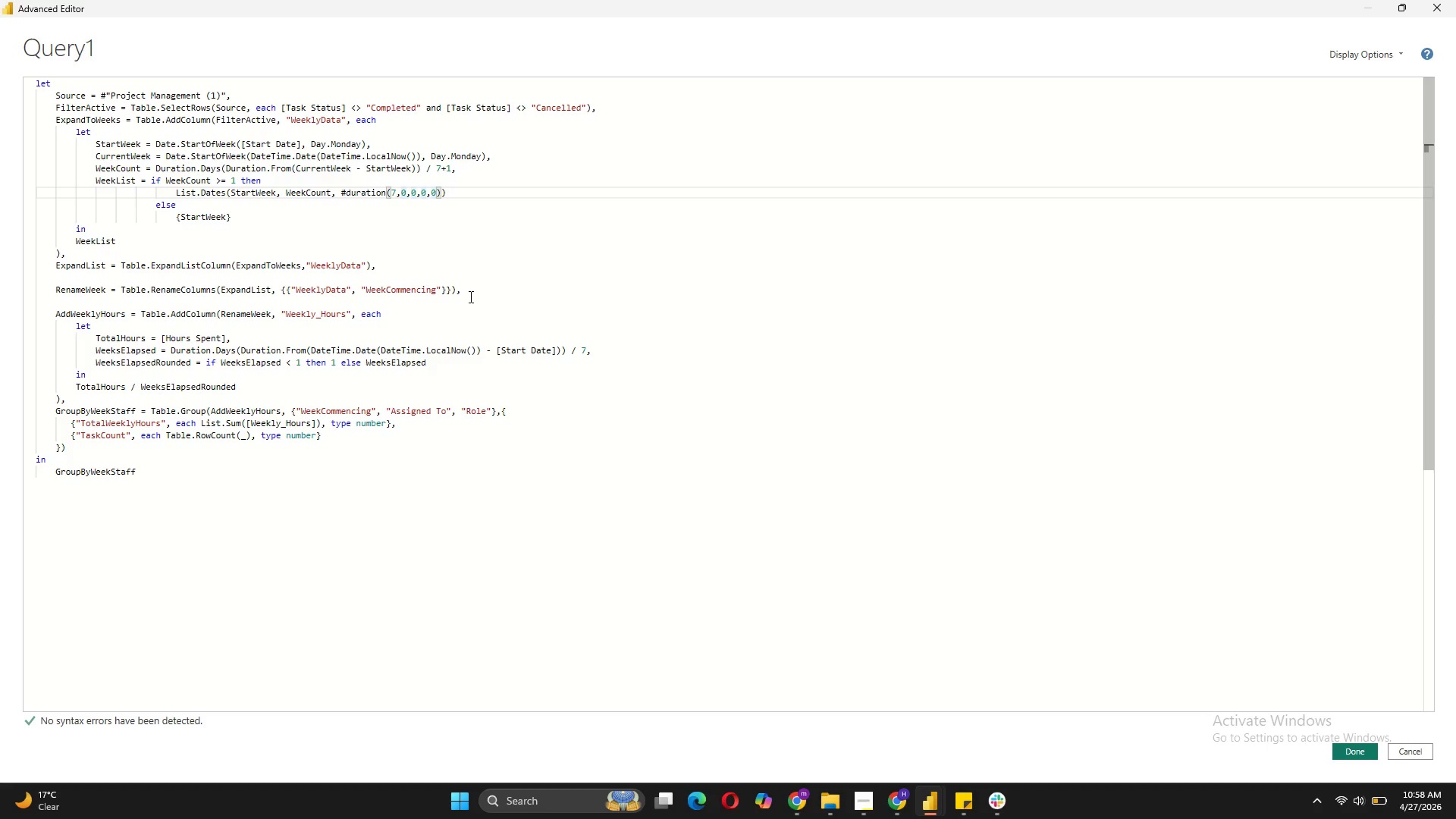 
key(Backspace)
 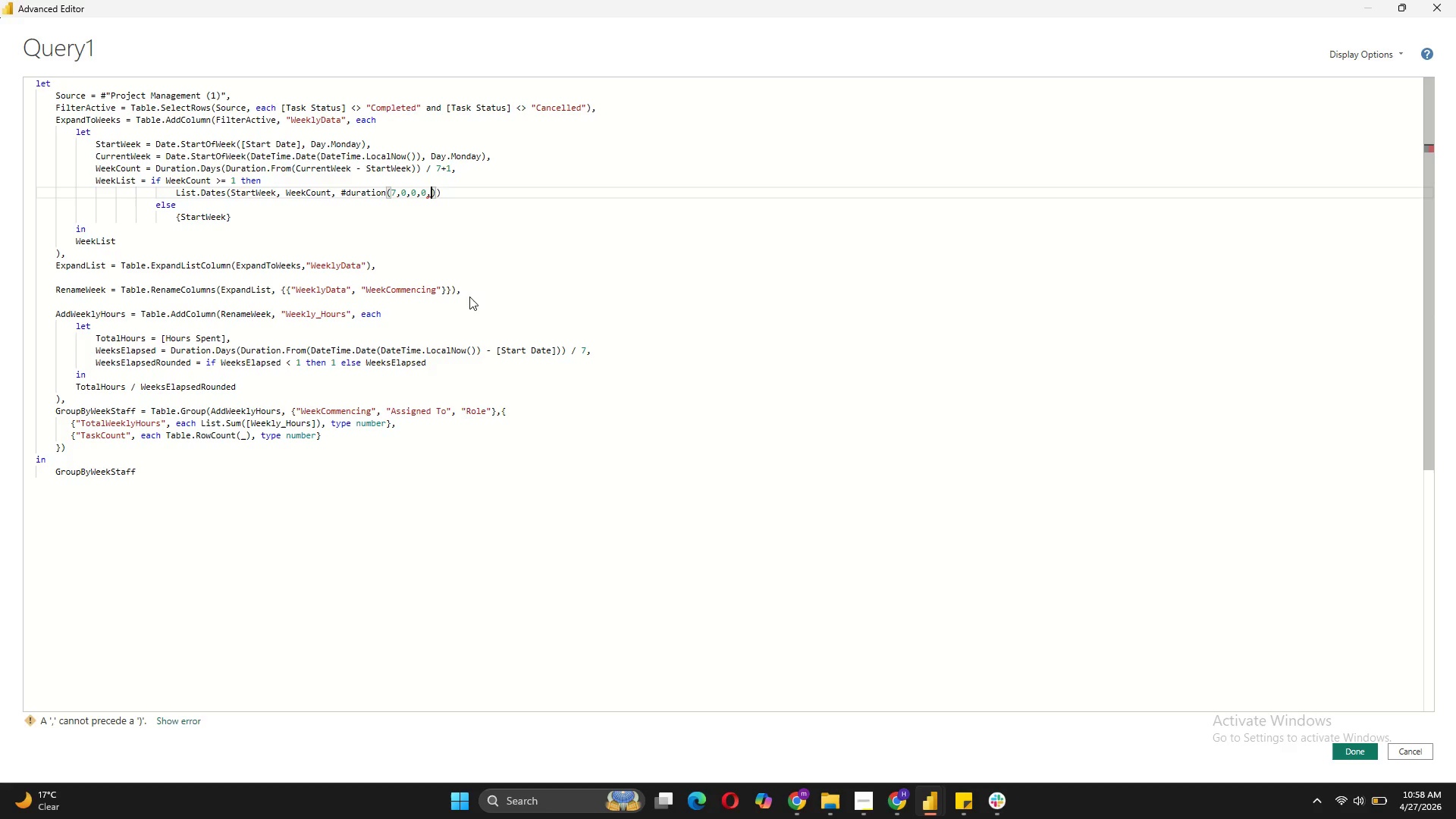 
key(Backspace)
 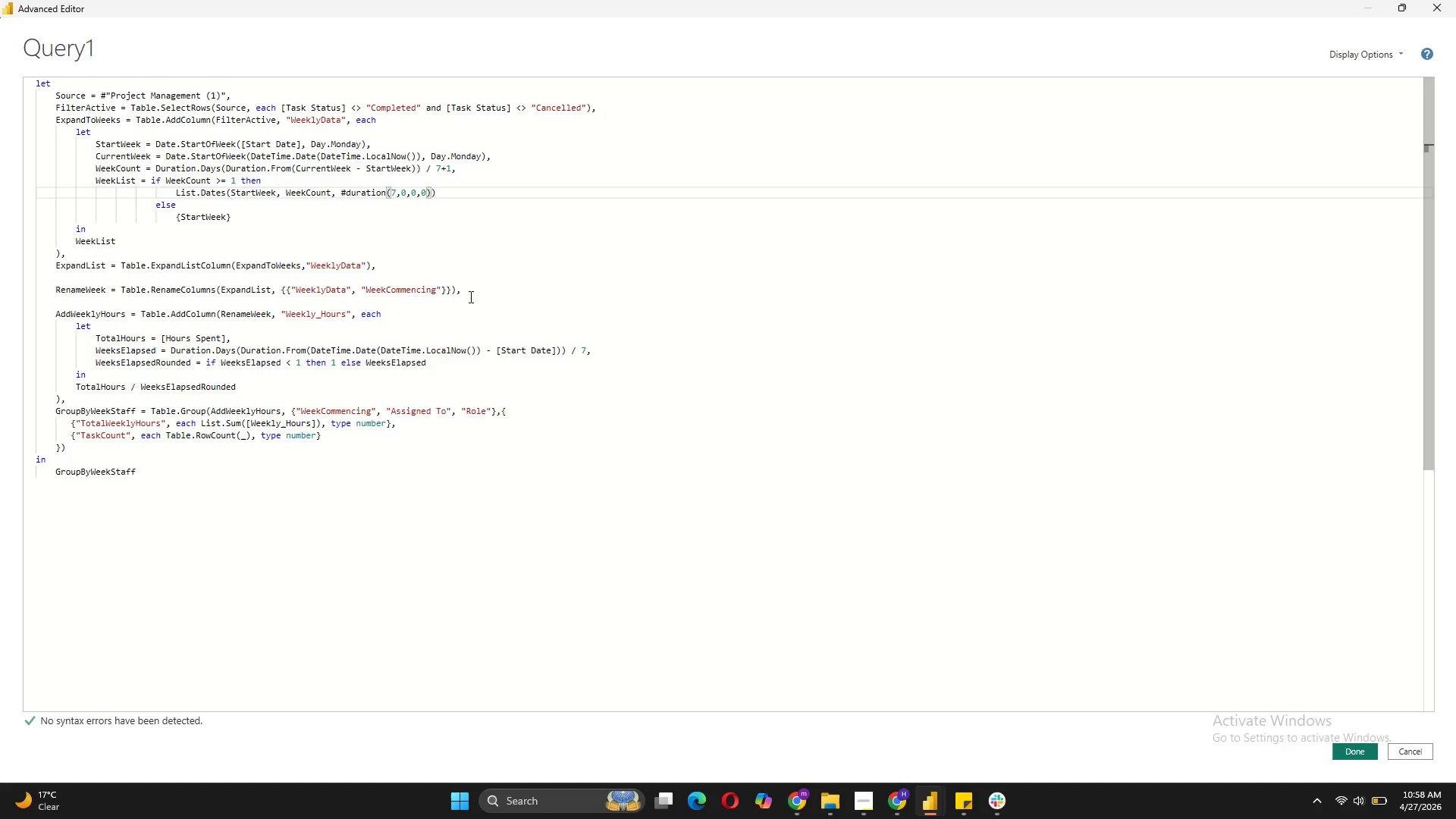 
hold_key(key=ControlLeft, duration=0.52)
 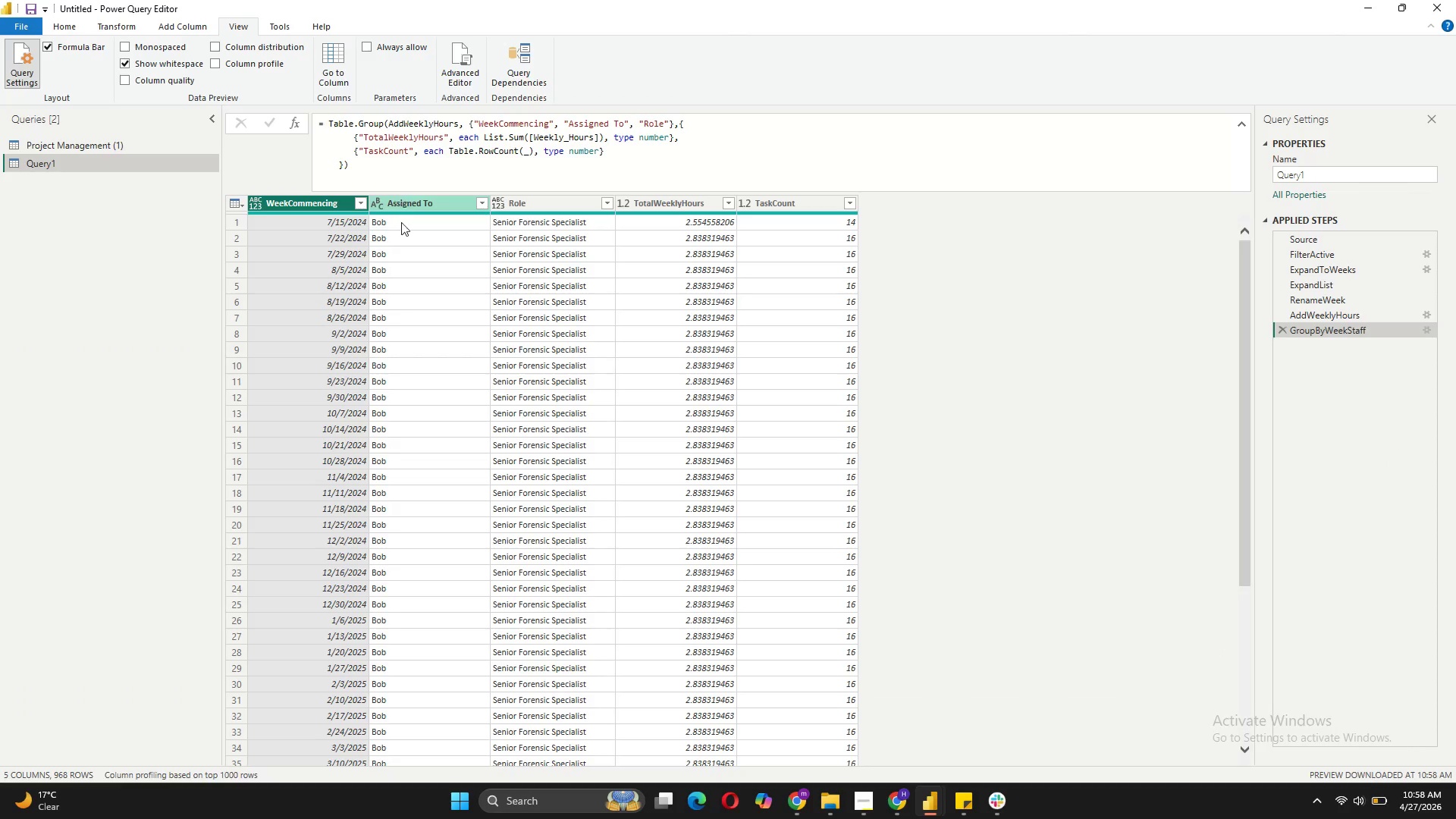 
wait(10.14)
 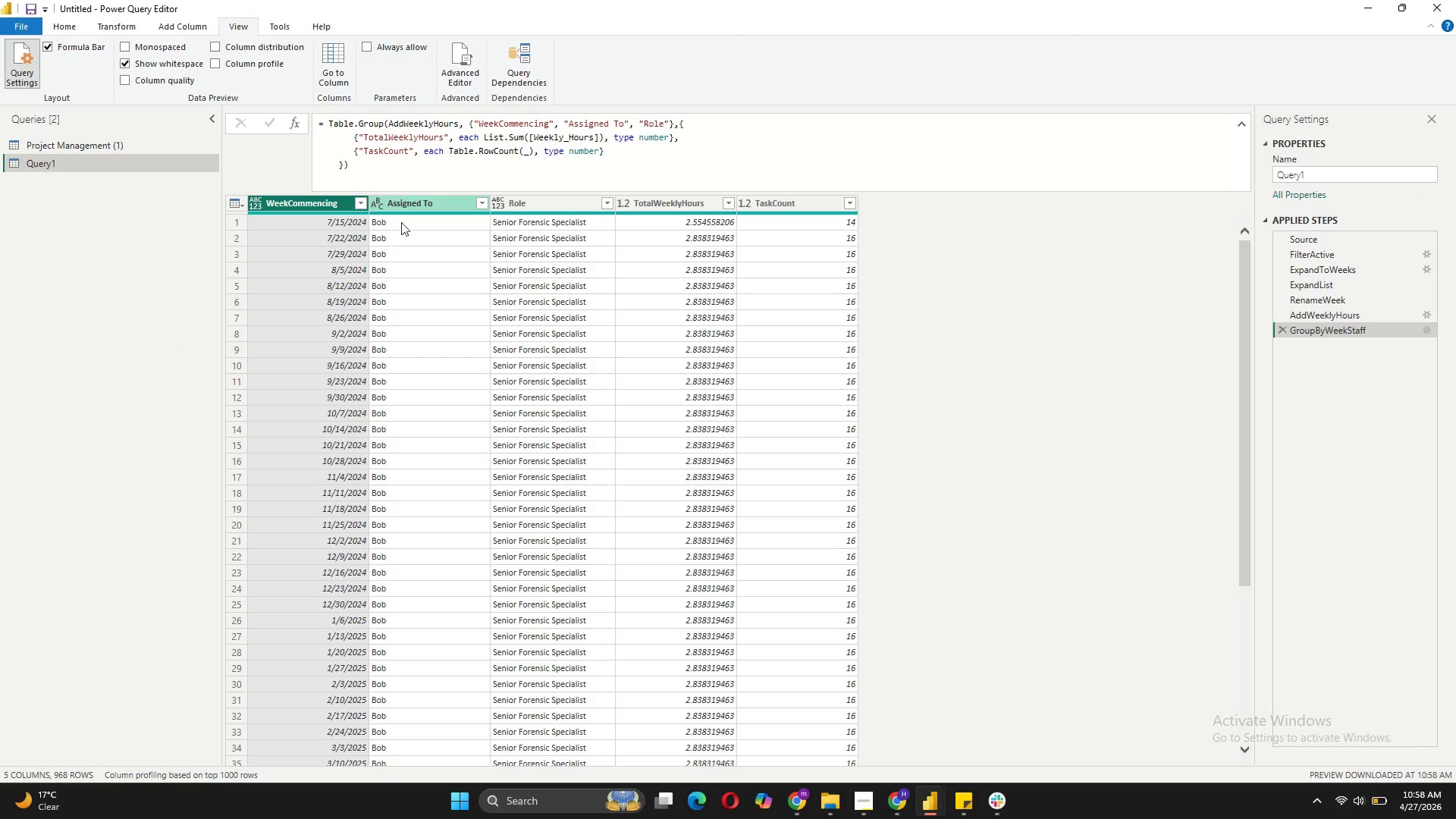 
left_click([253, 203])
 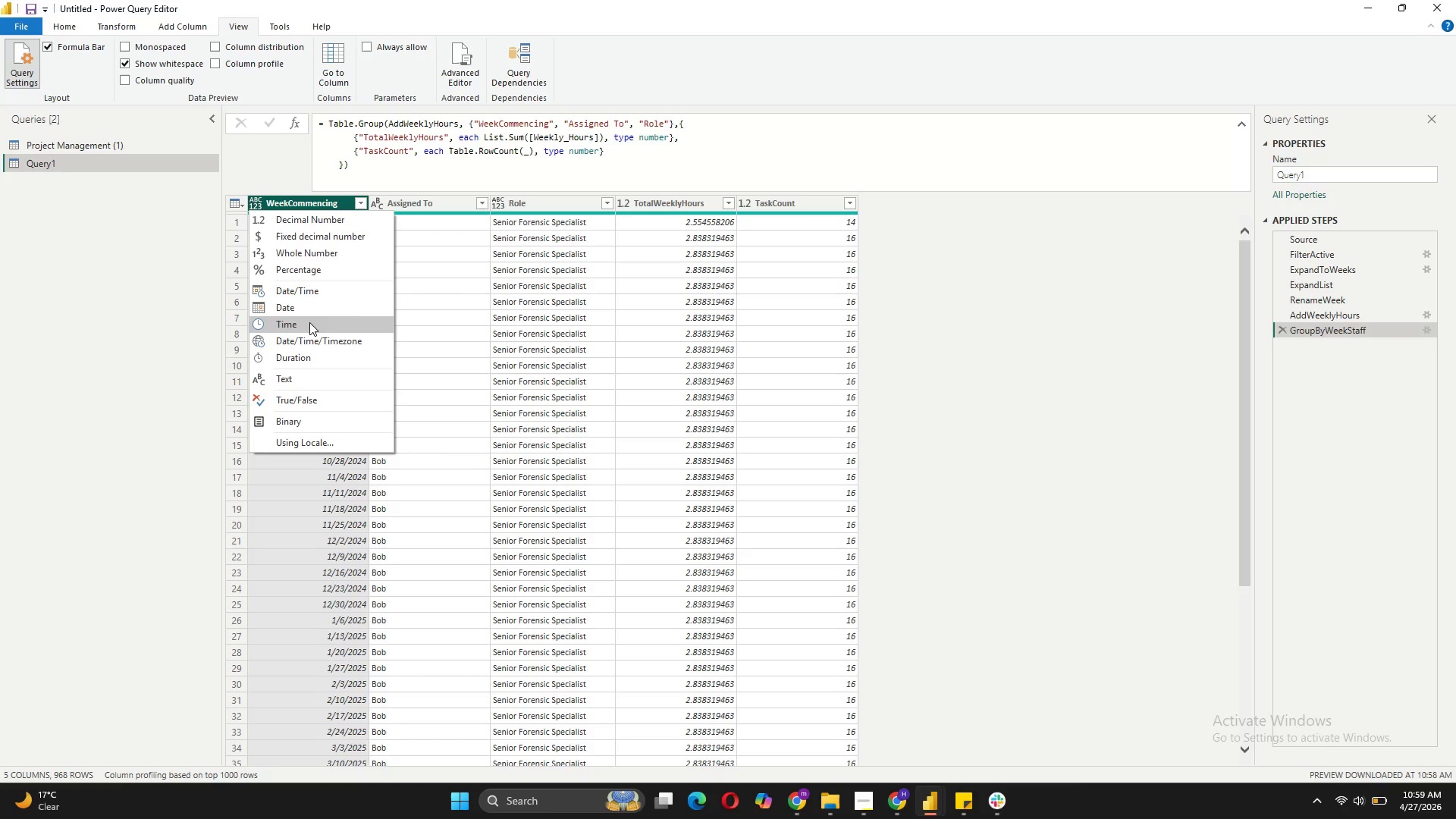 
left_click([311, 307])
 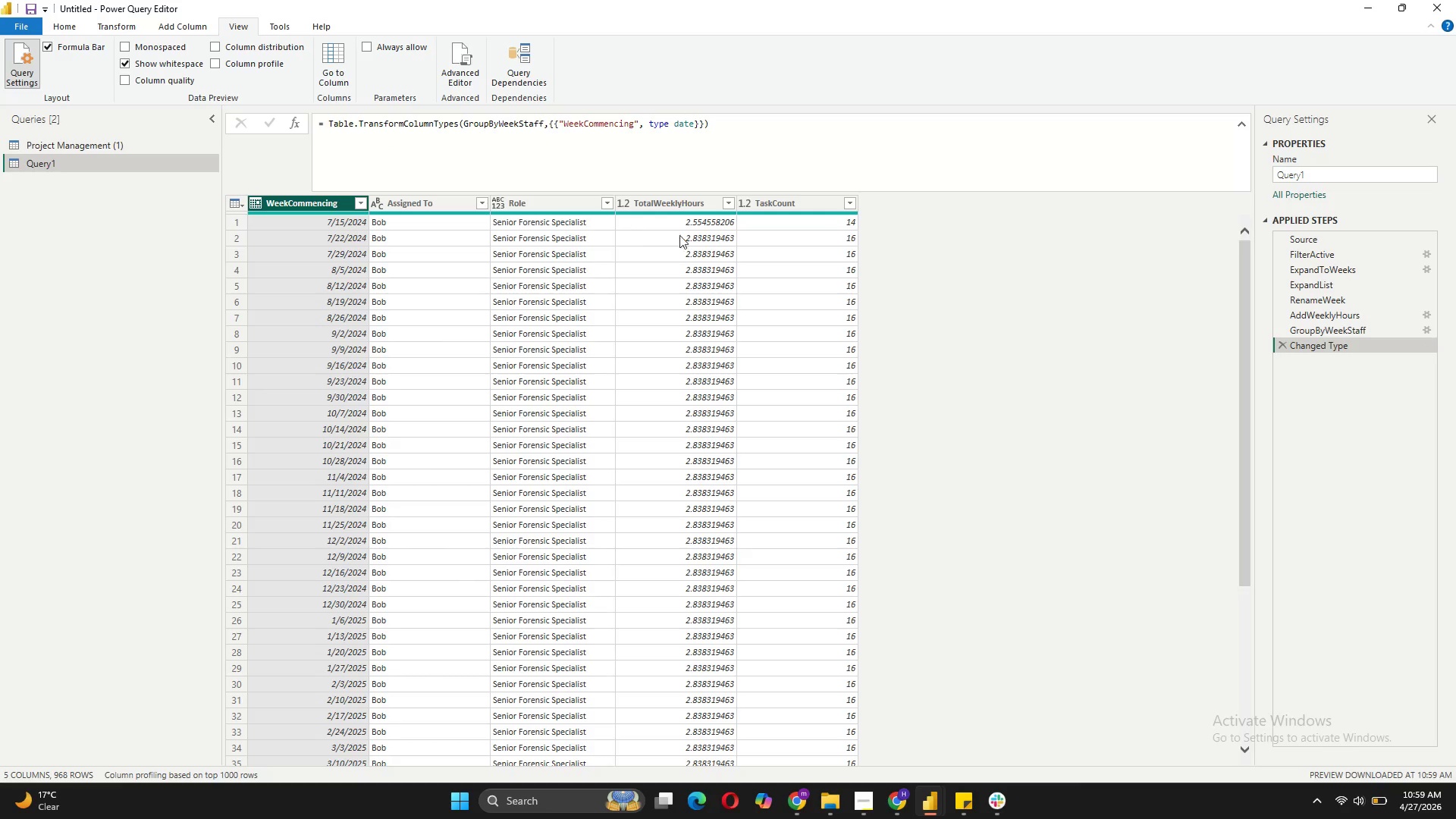 
wait(6.05)
 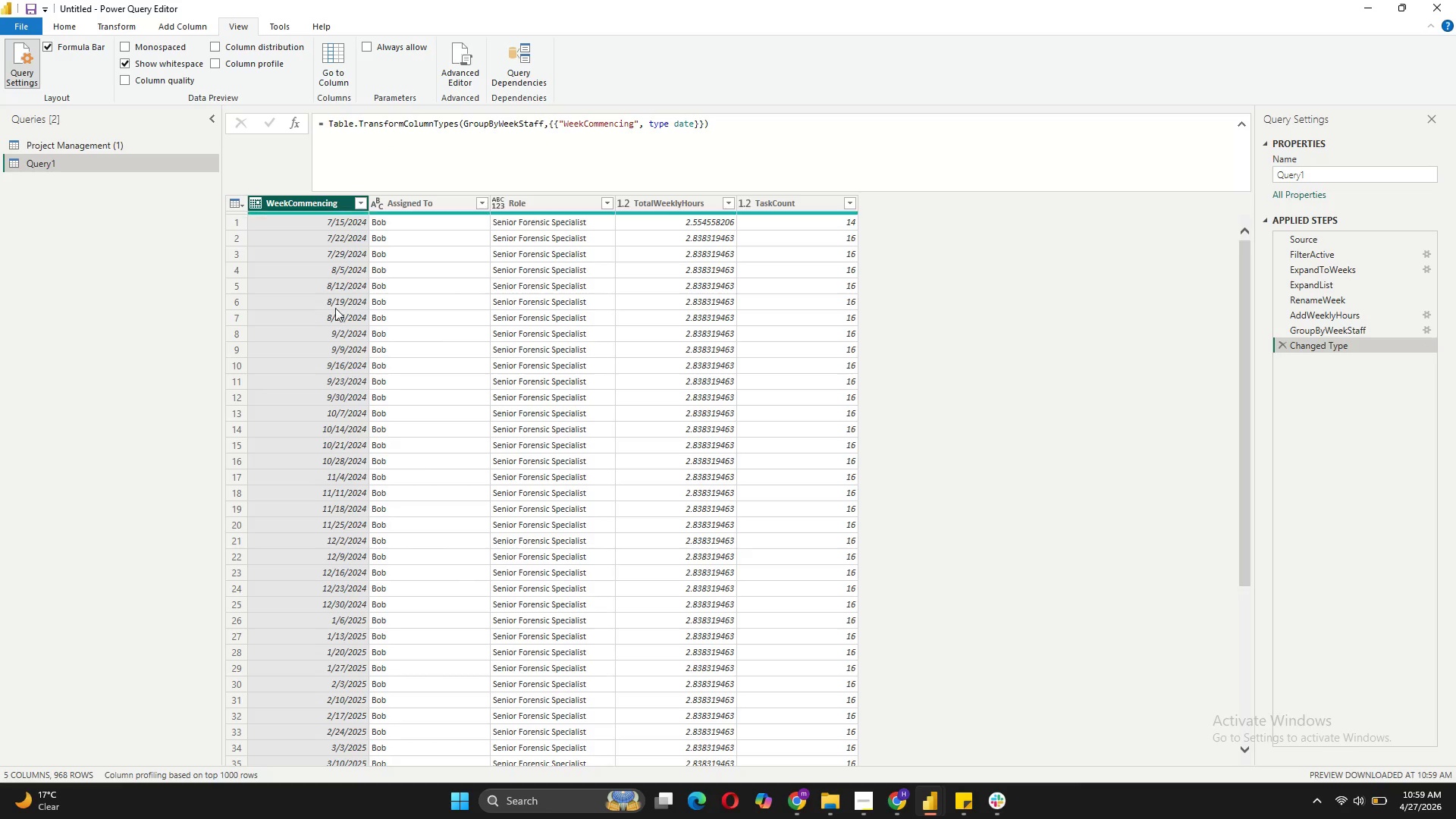 
mouse_move([611, 211])
 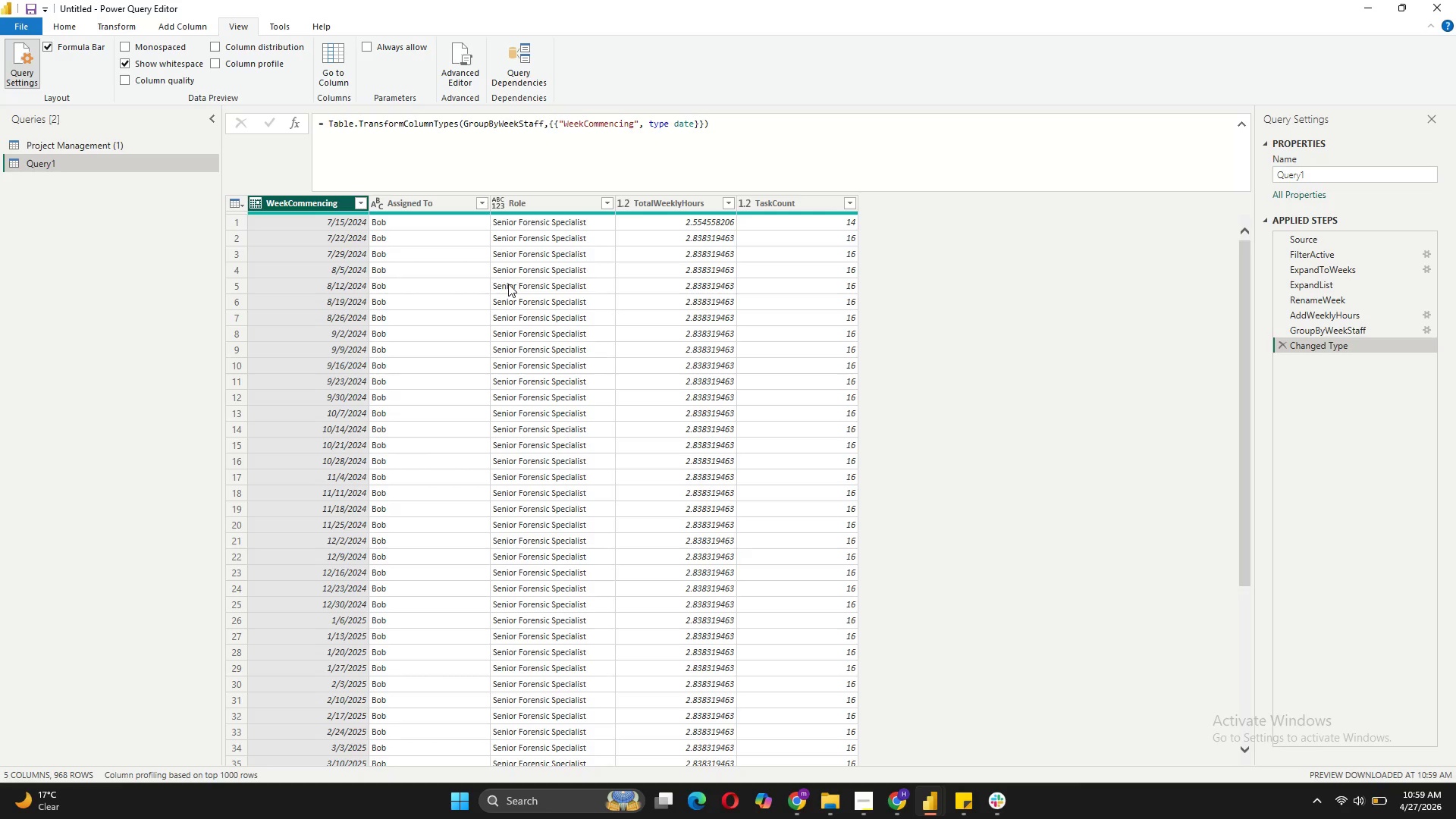 
wait(9.3)
 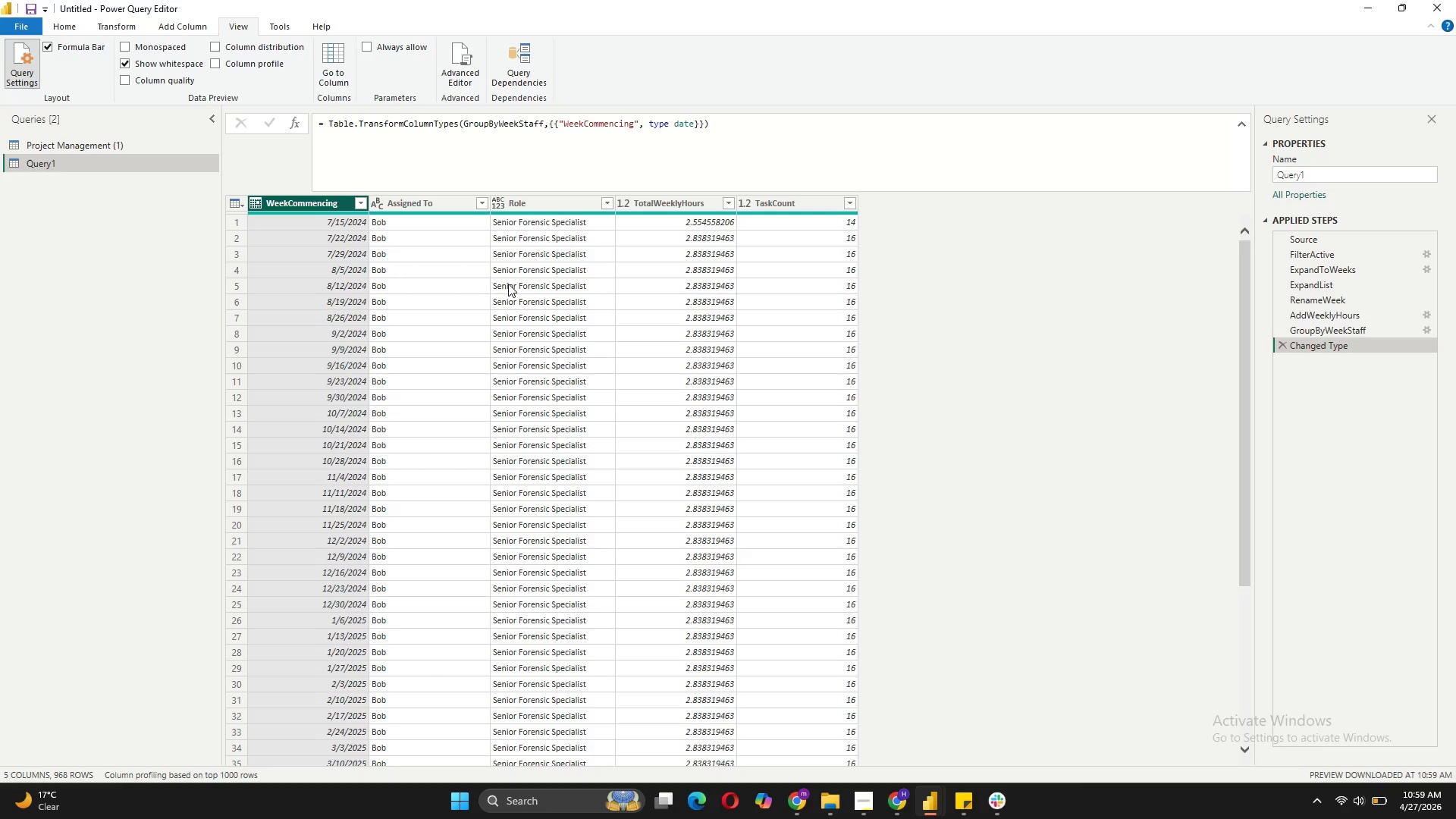 
left_click([62, 27])
 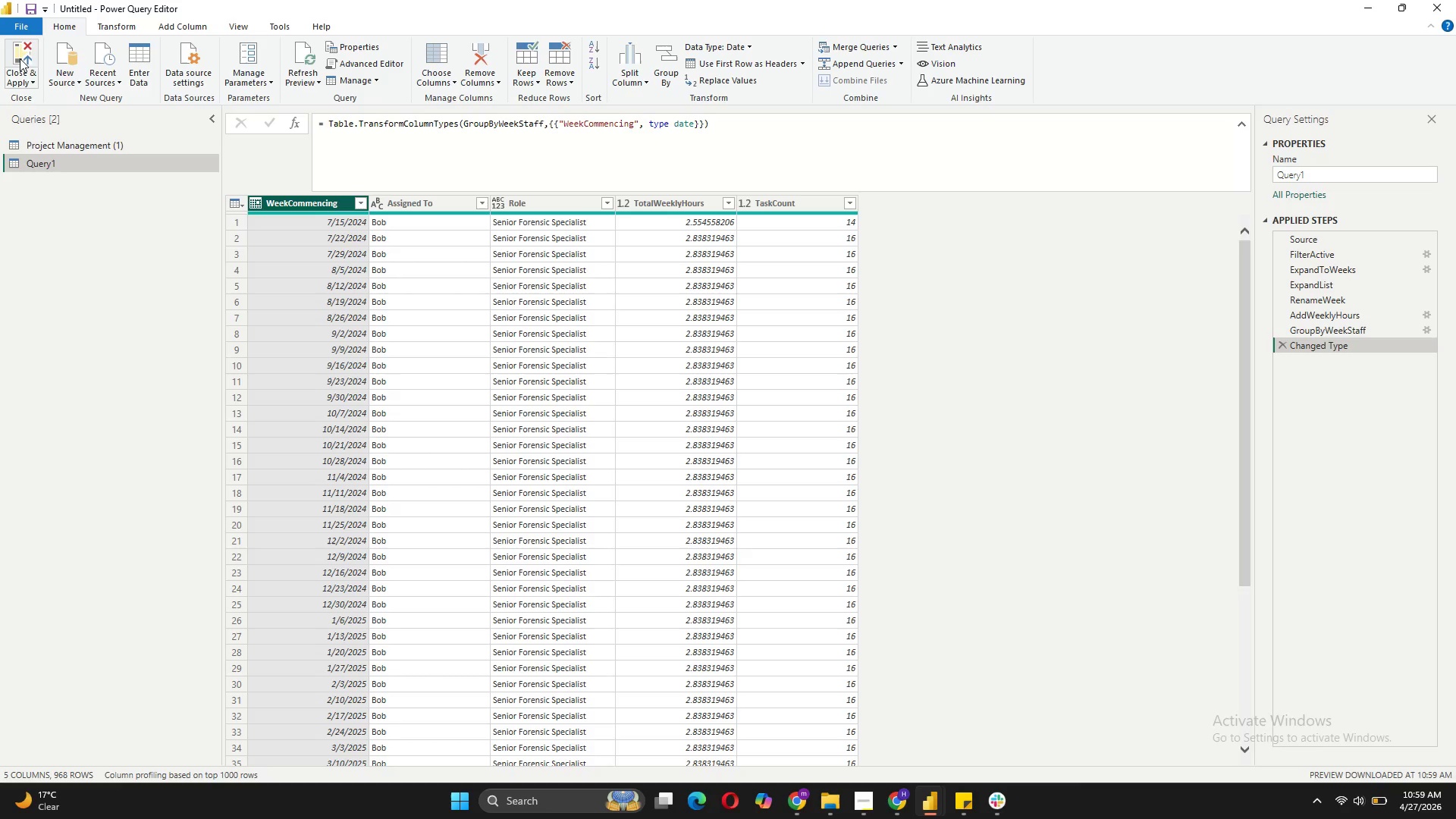 
left_click([20, 58])
 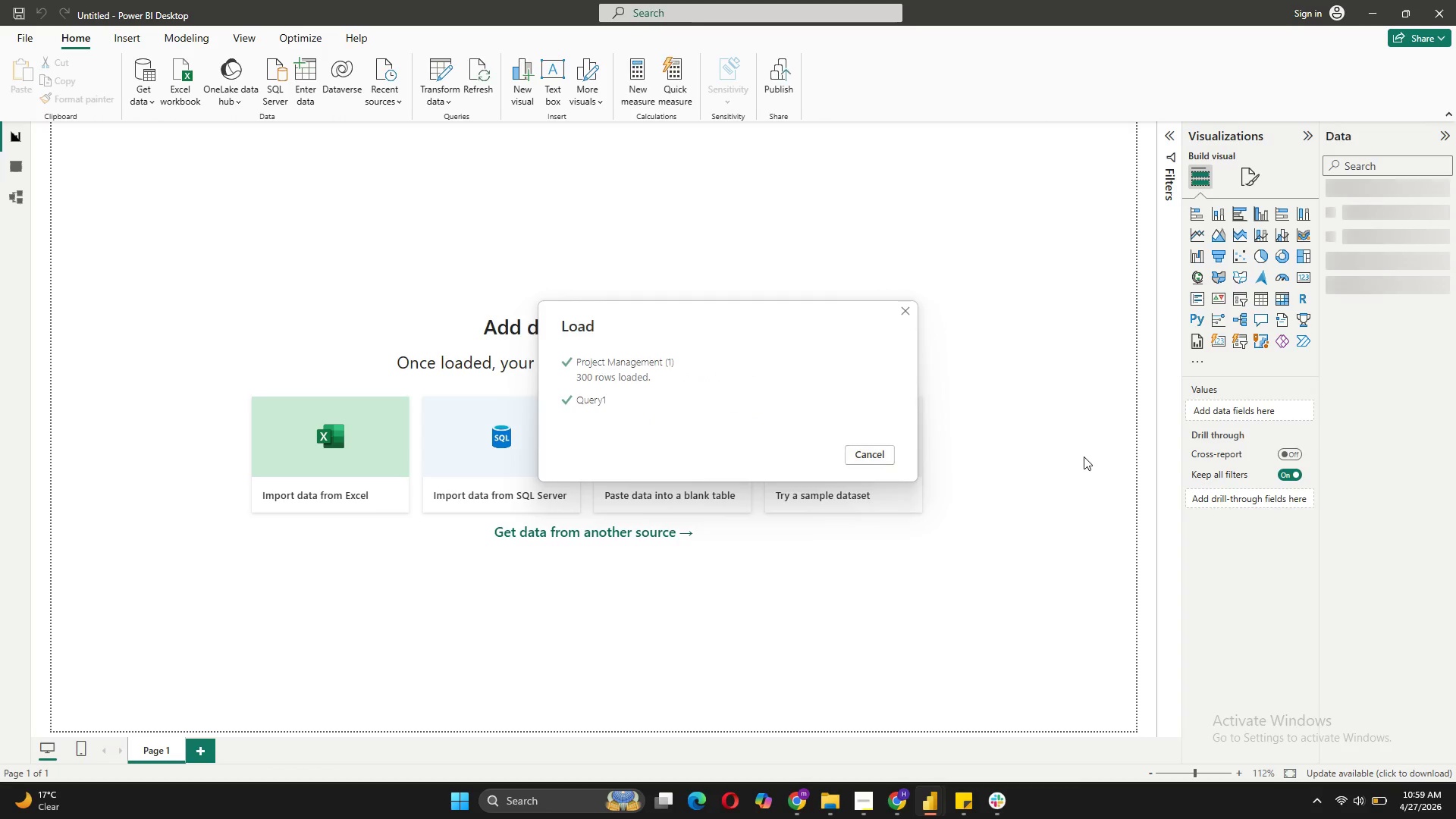 
wait(18.25)
 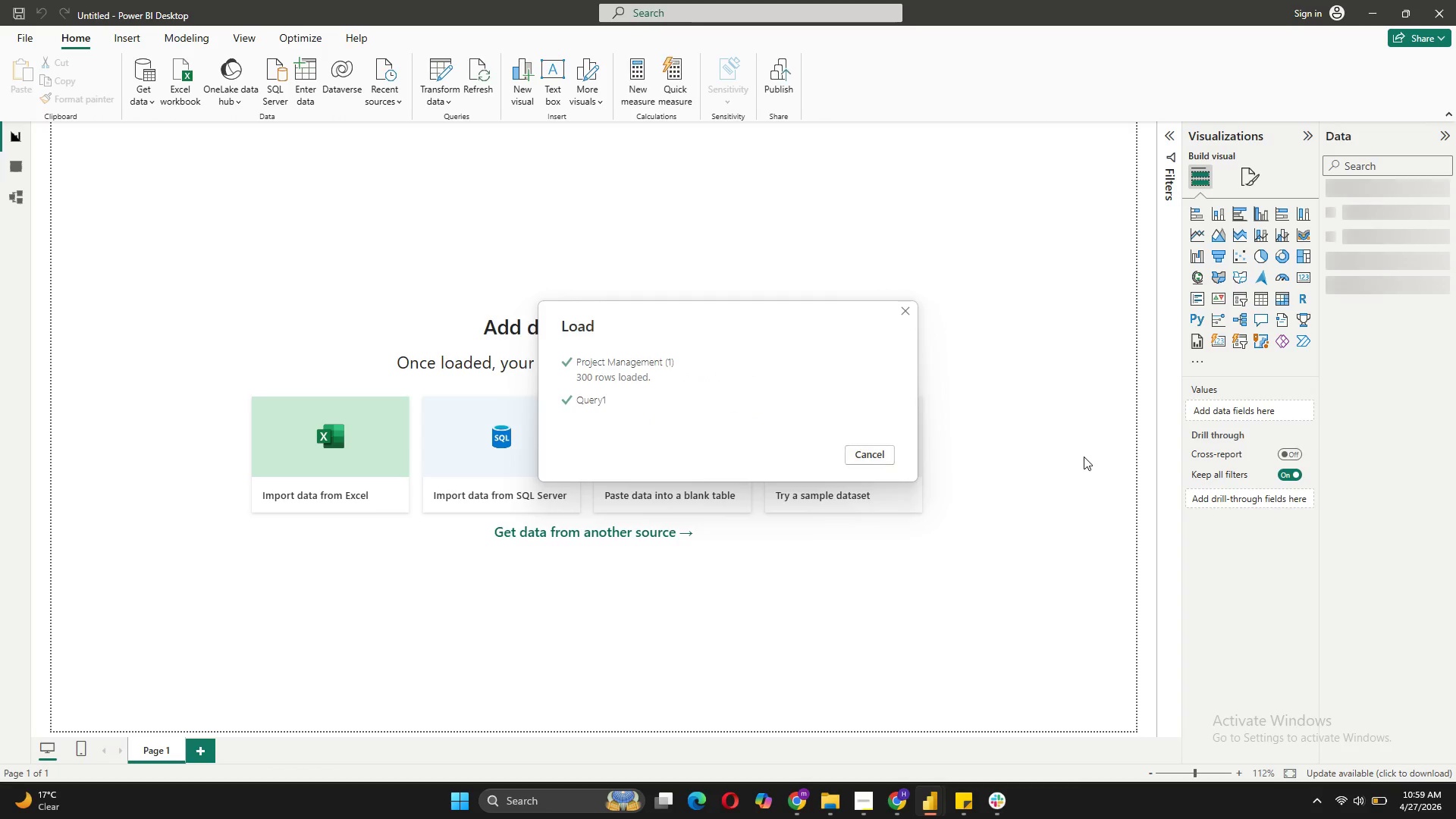 
mouse_move([36, 204])
 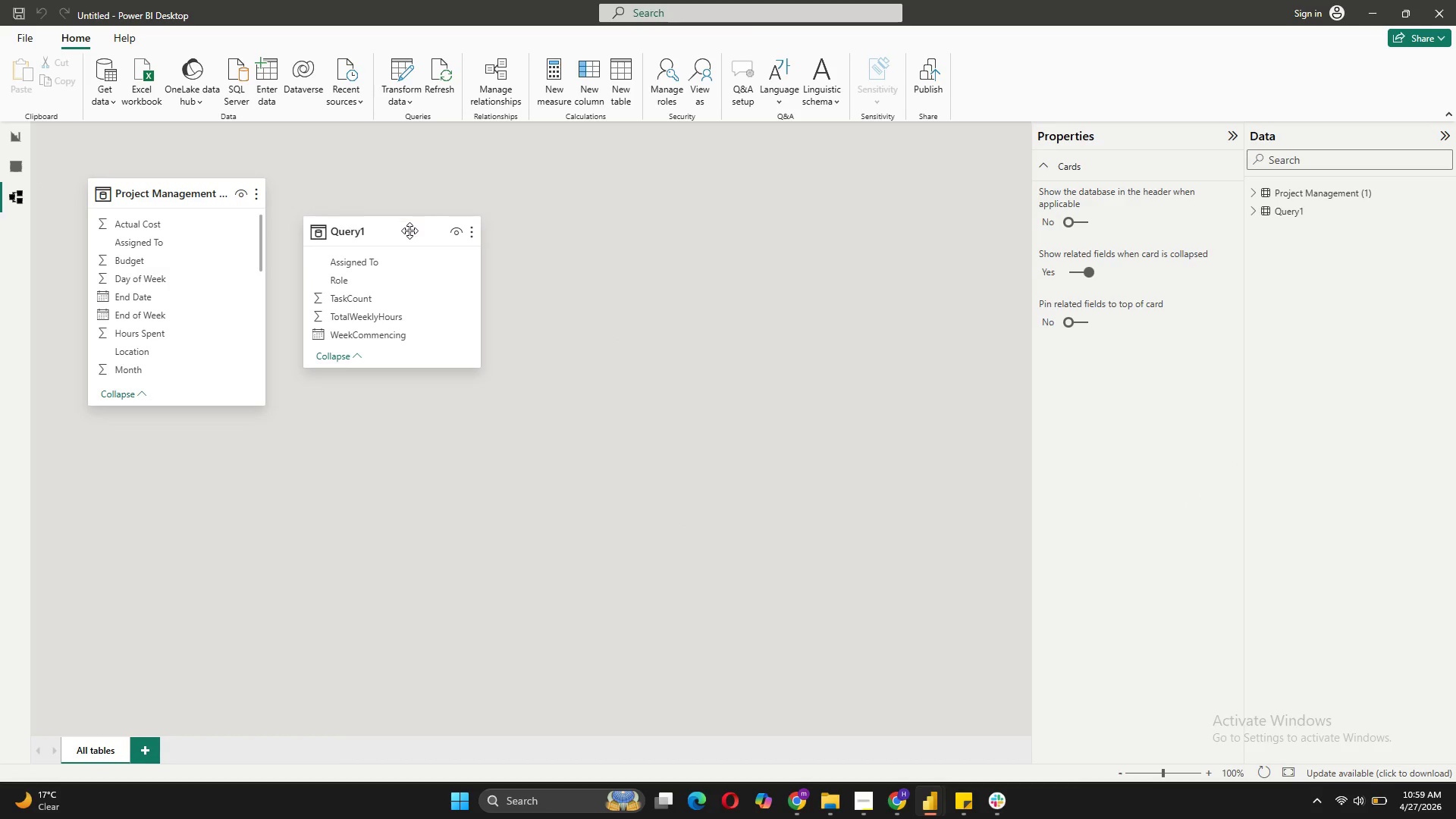 
left_click_drag(start_coordinate=[409, 231], to_coordinate=[541, 224])
 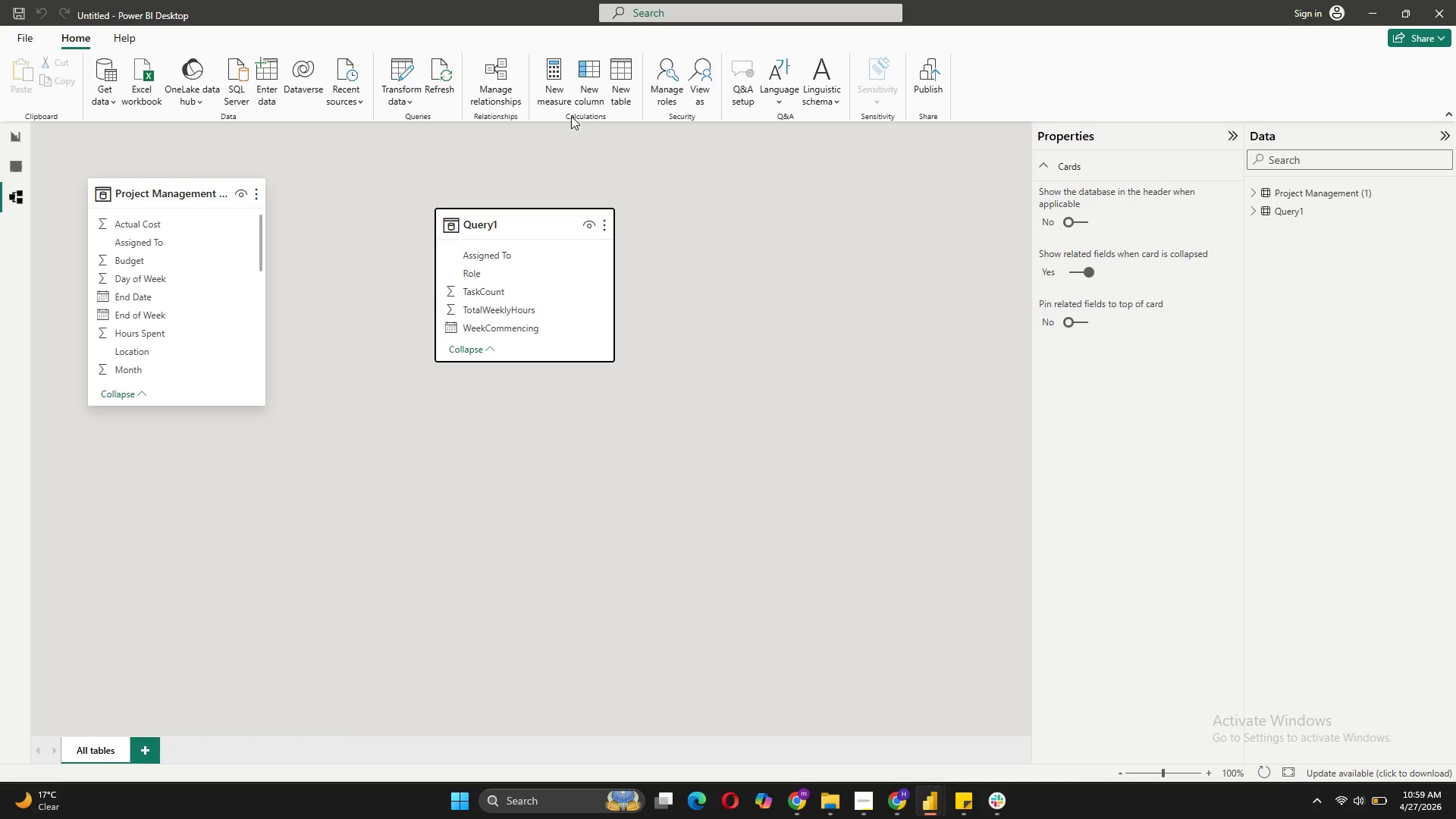 
left_click([583, 99])
 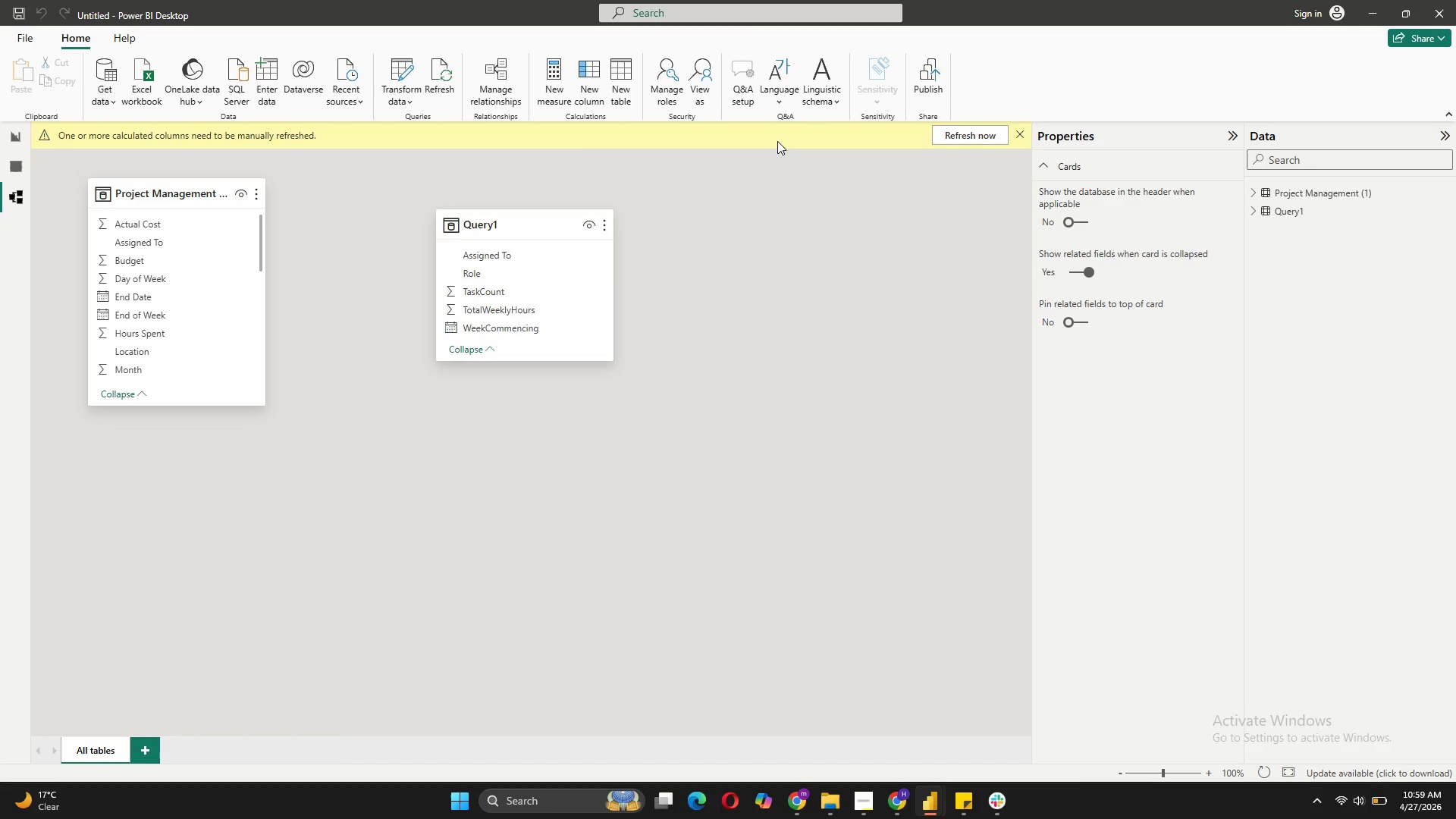 
mouse_move([102, 152])
 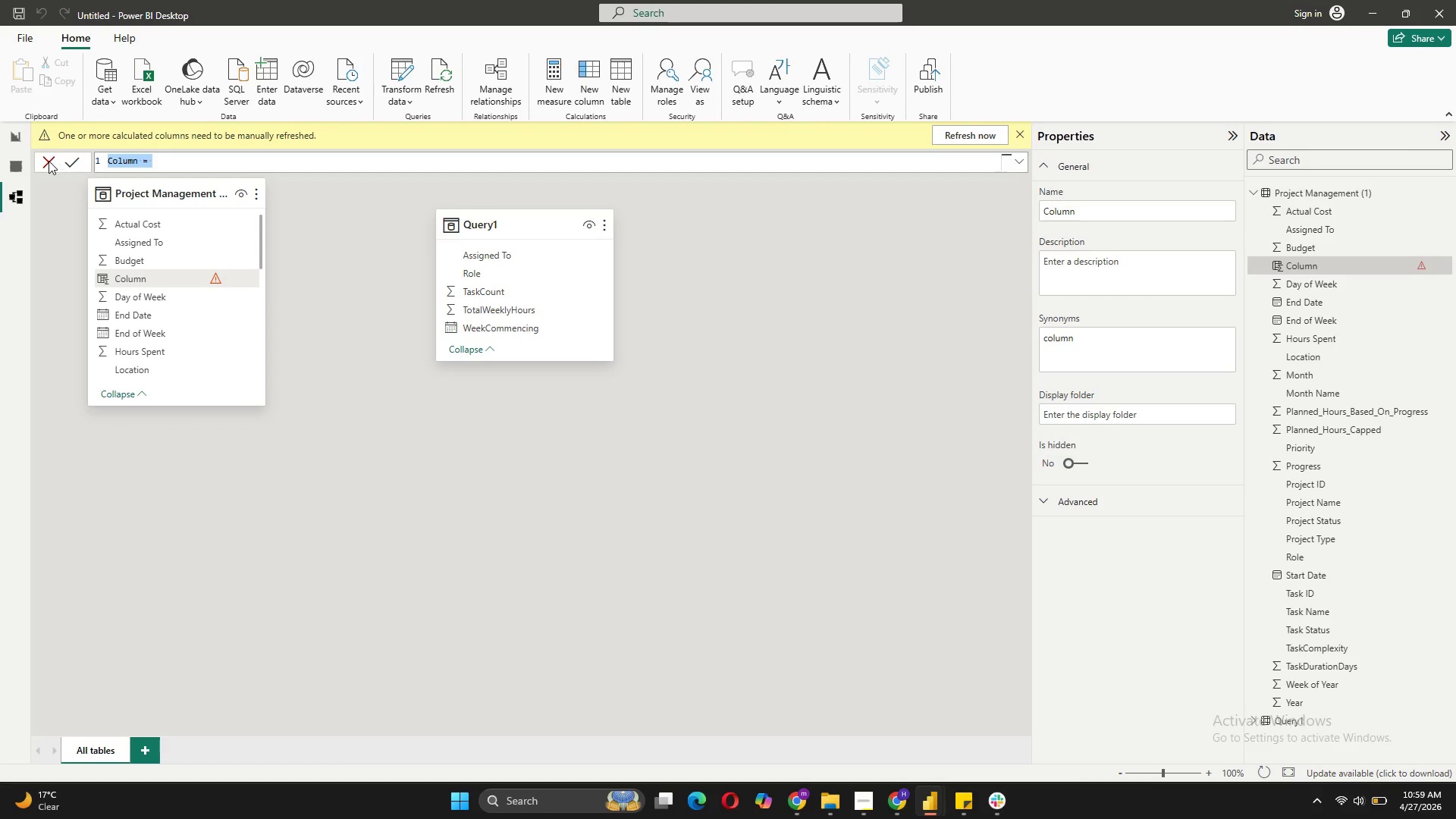 
left_click([49, 161])
 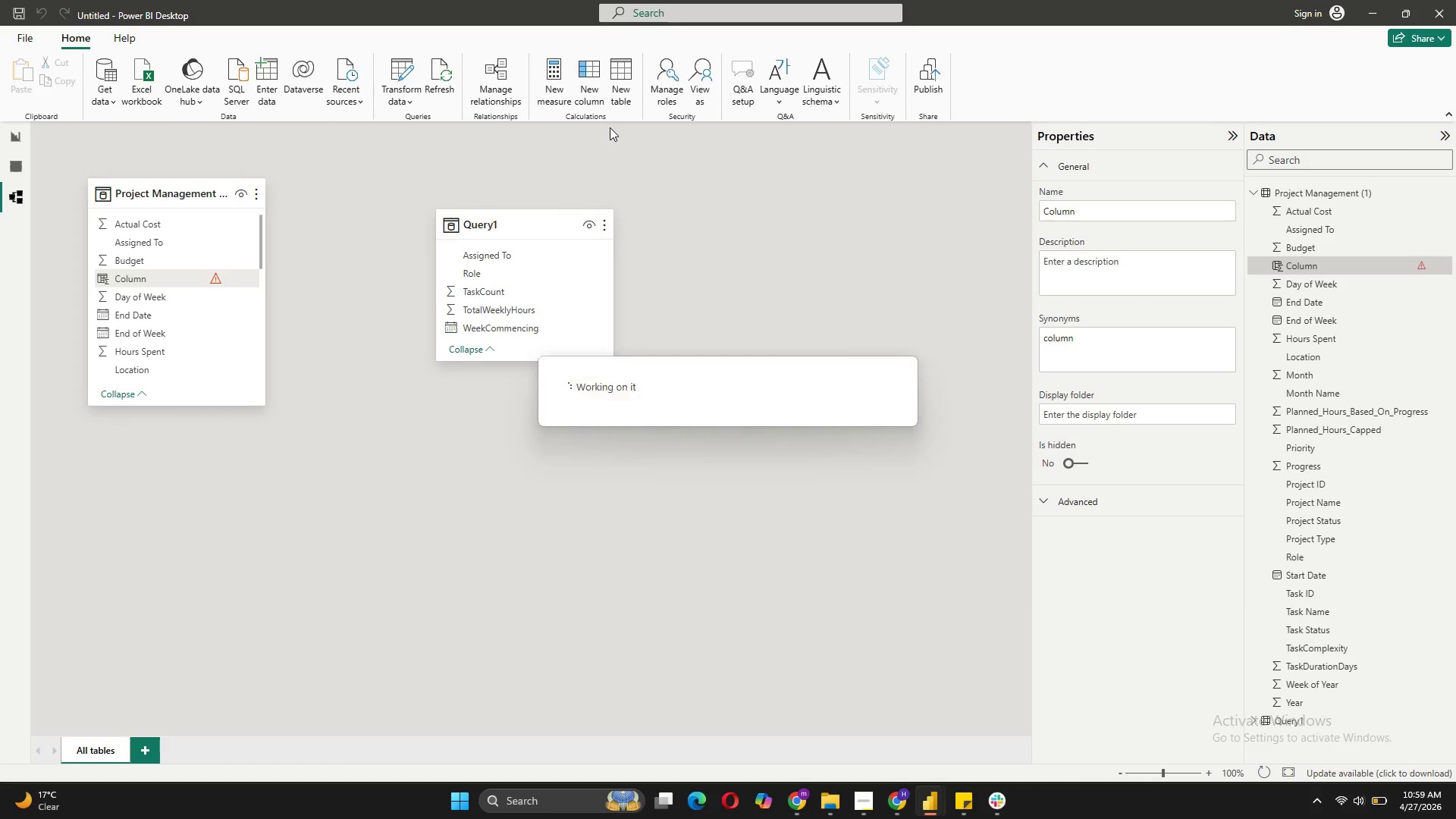 
left_click([617, 93])
 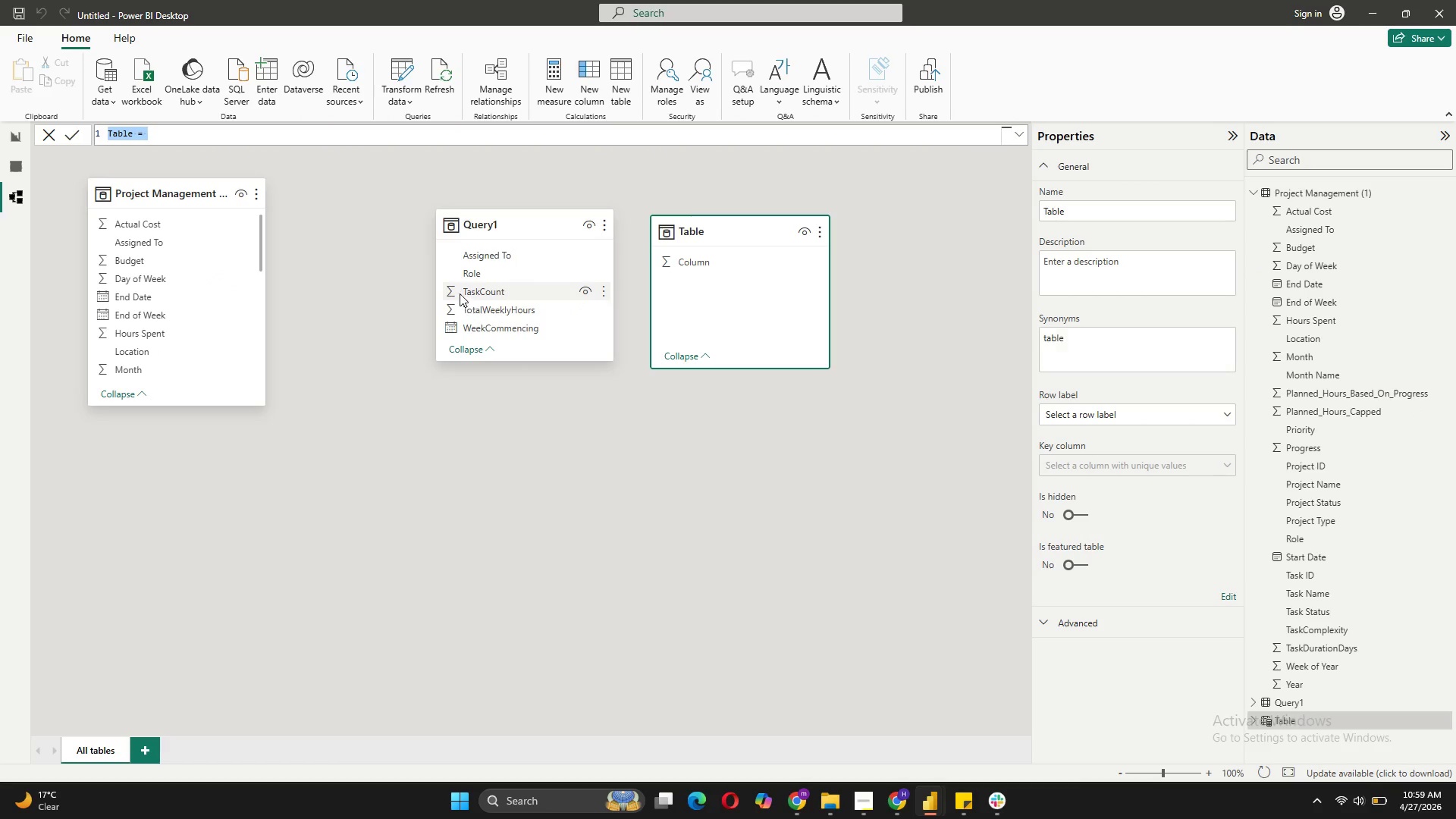 
type(DimDate = )
 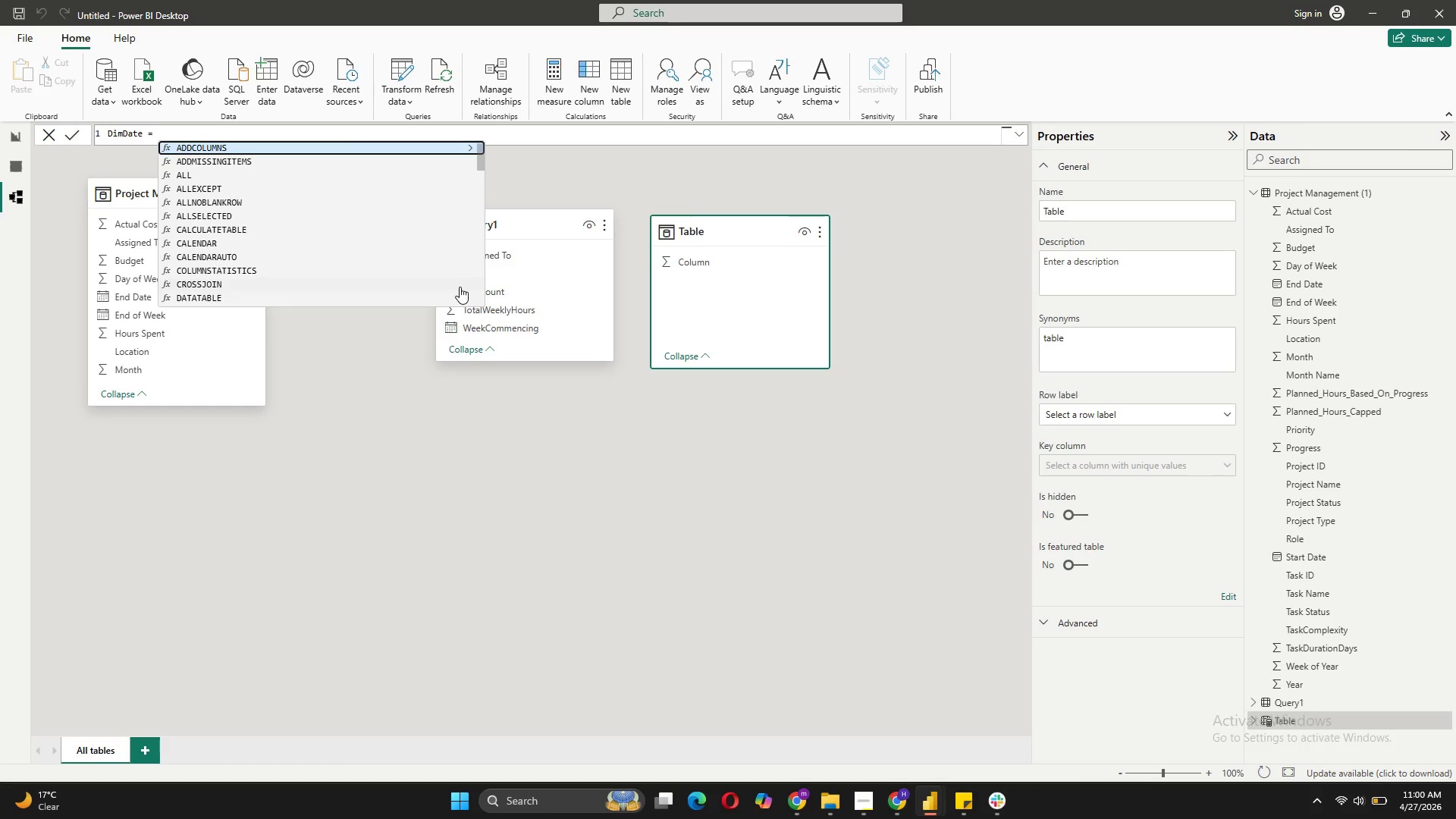 
key(Shift+Enter)
 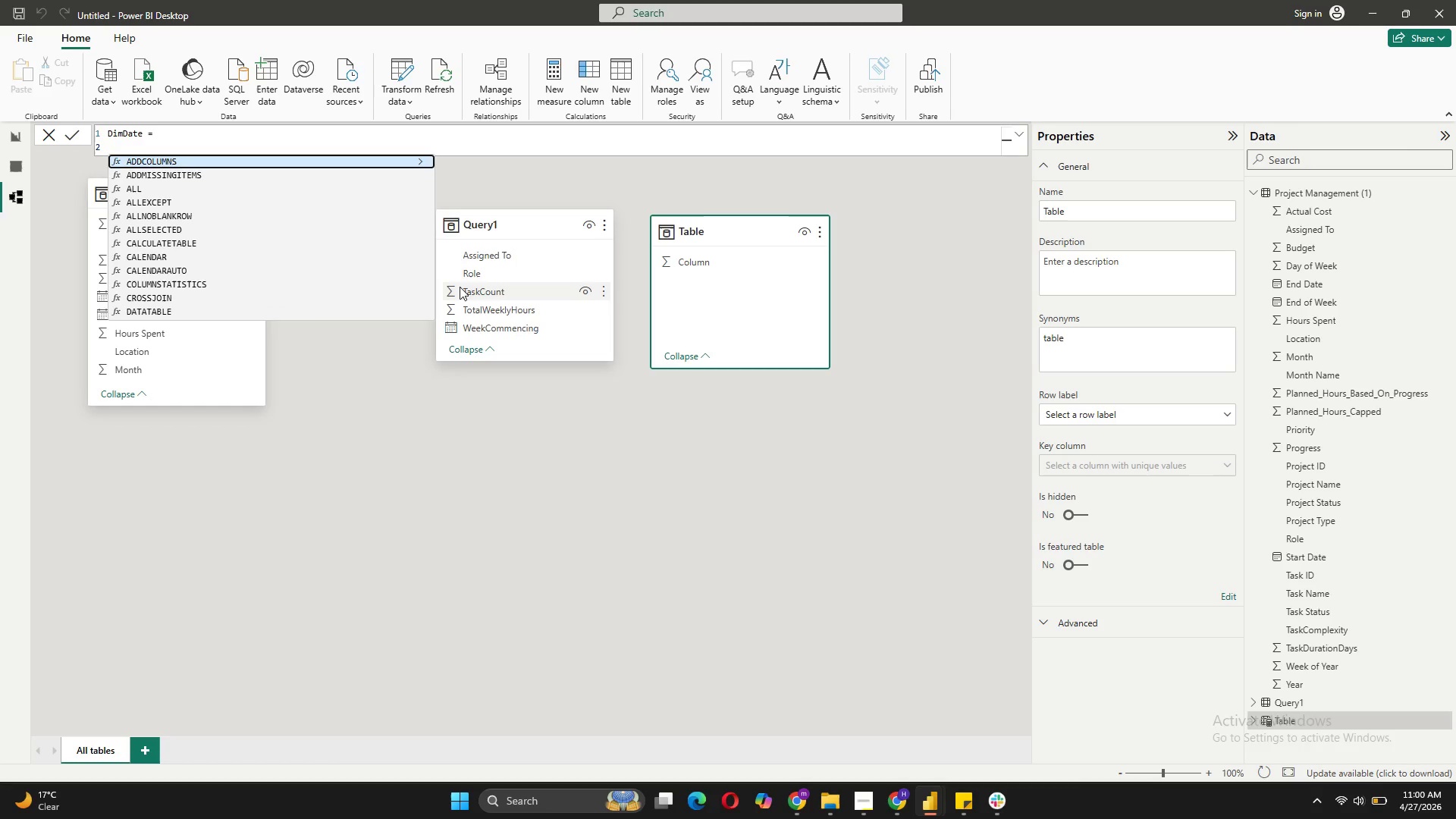 
type(Var)
key(Backspace)
key(Backspace)
type(AR Min)
 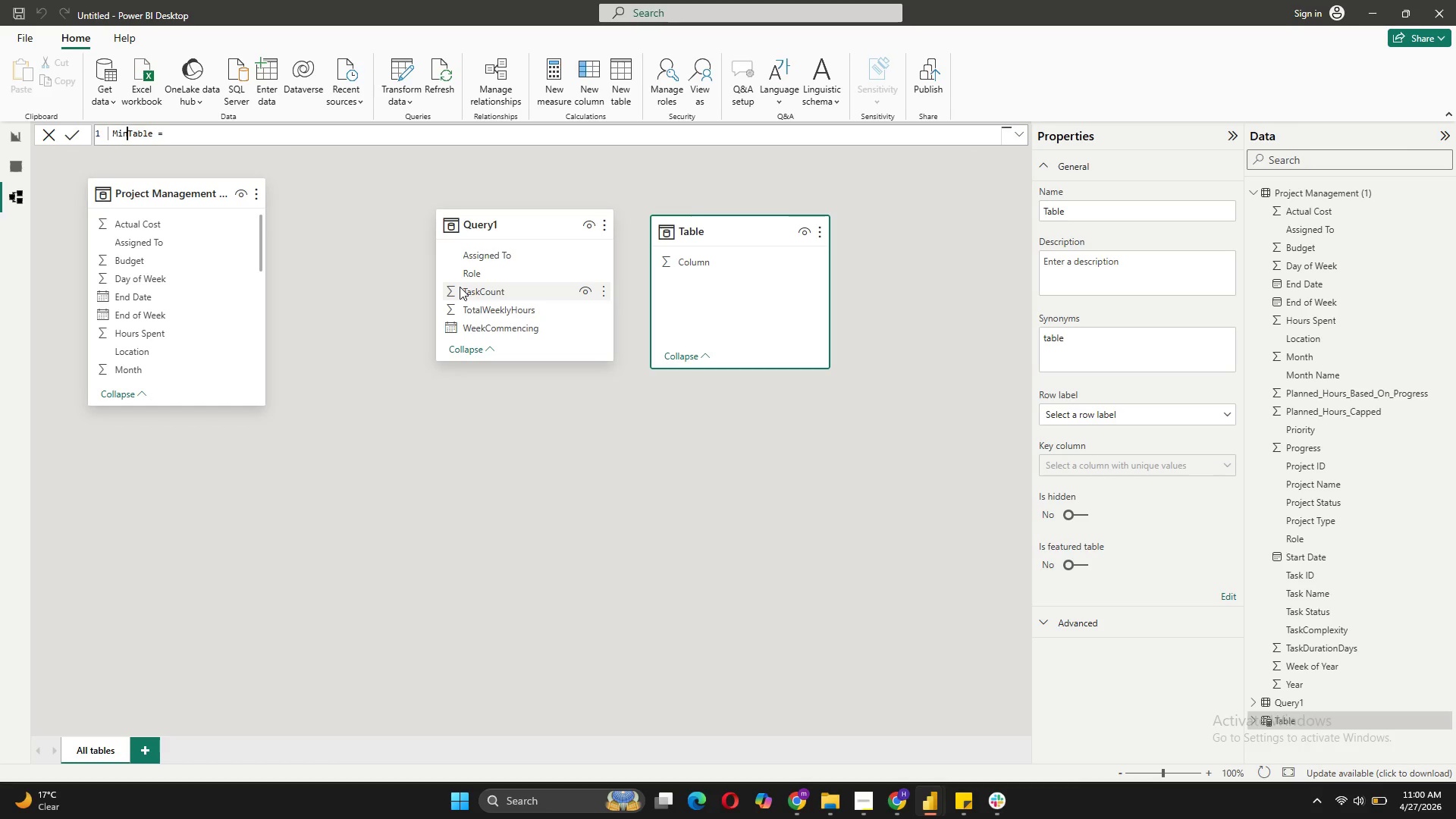 
key(Control+Z)
 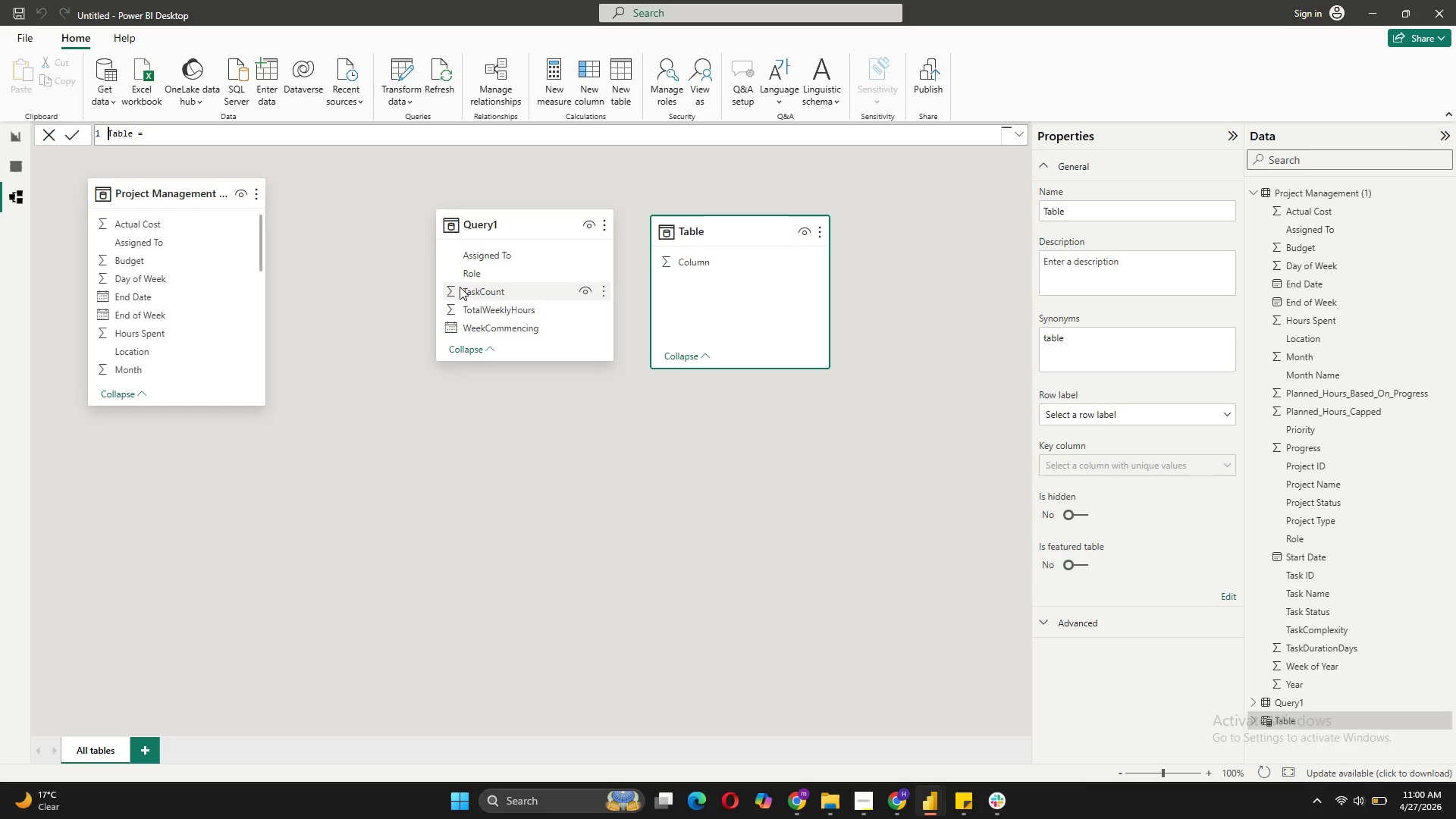 
key(Control+Z)
 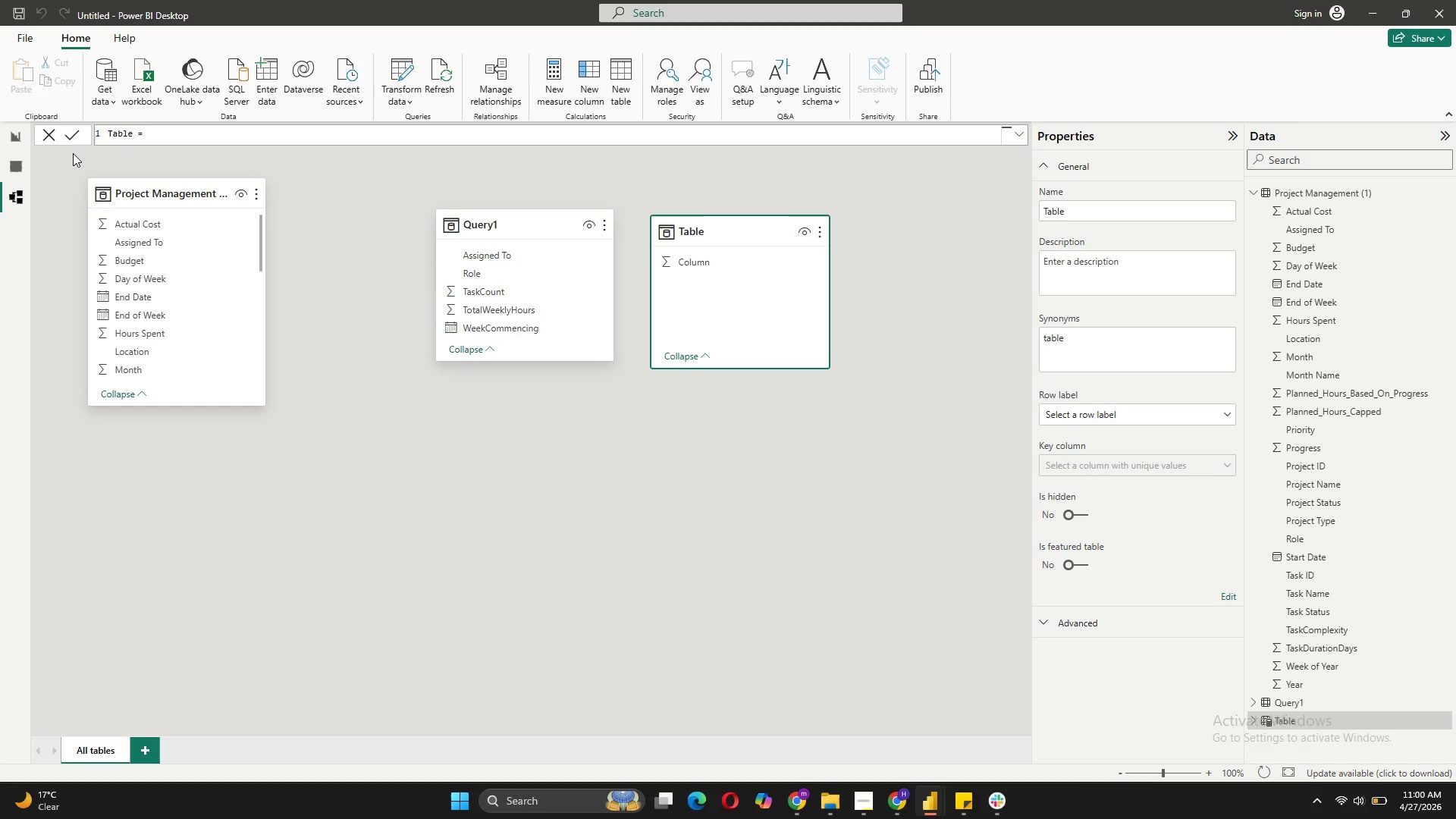 
left_click_drag(start_coordinate=[146, 135], to_coordinate=[105, 138])
 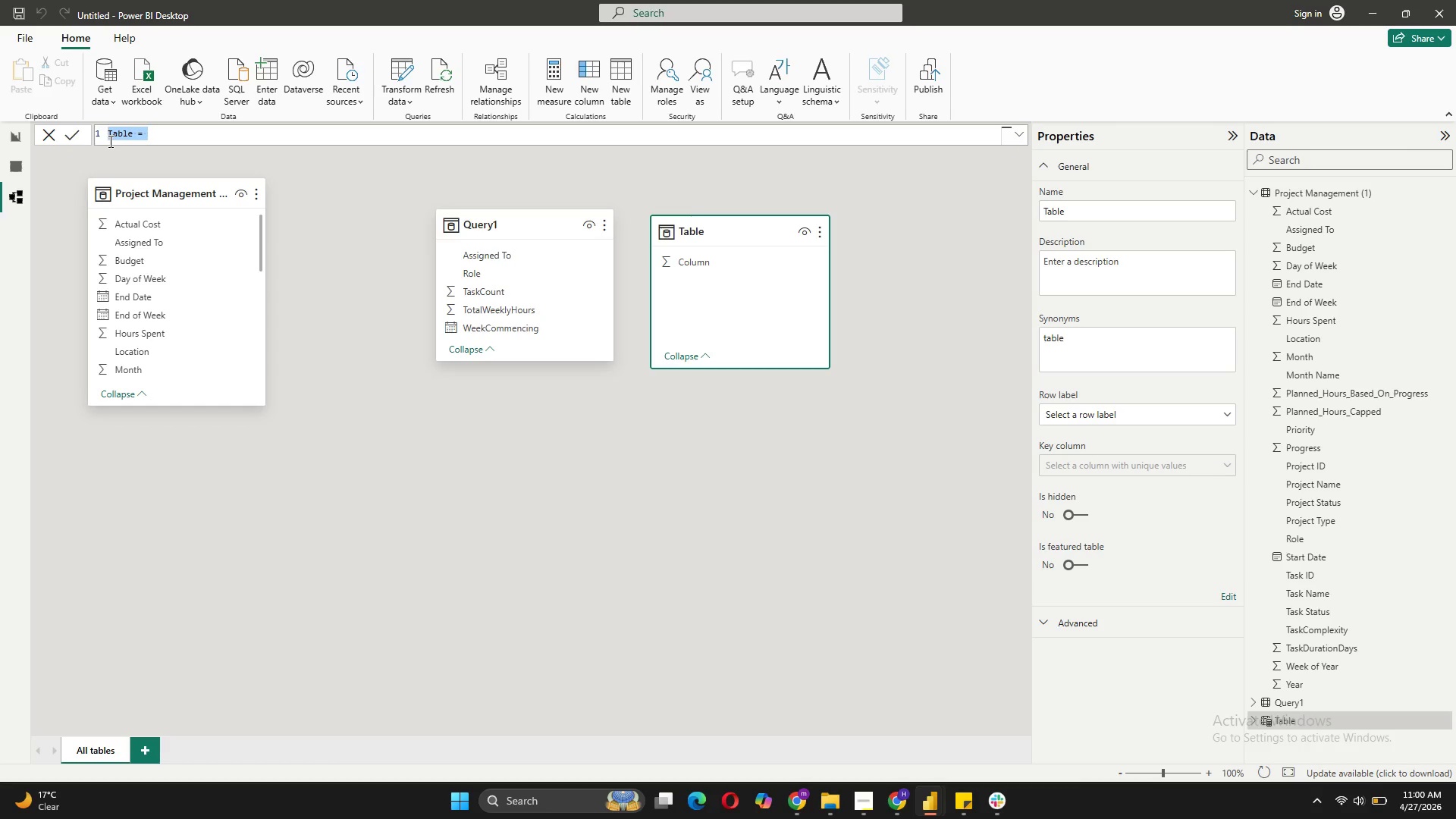 
key(Backspace)
type(DimDate = )
 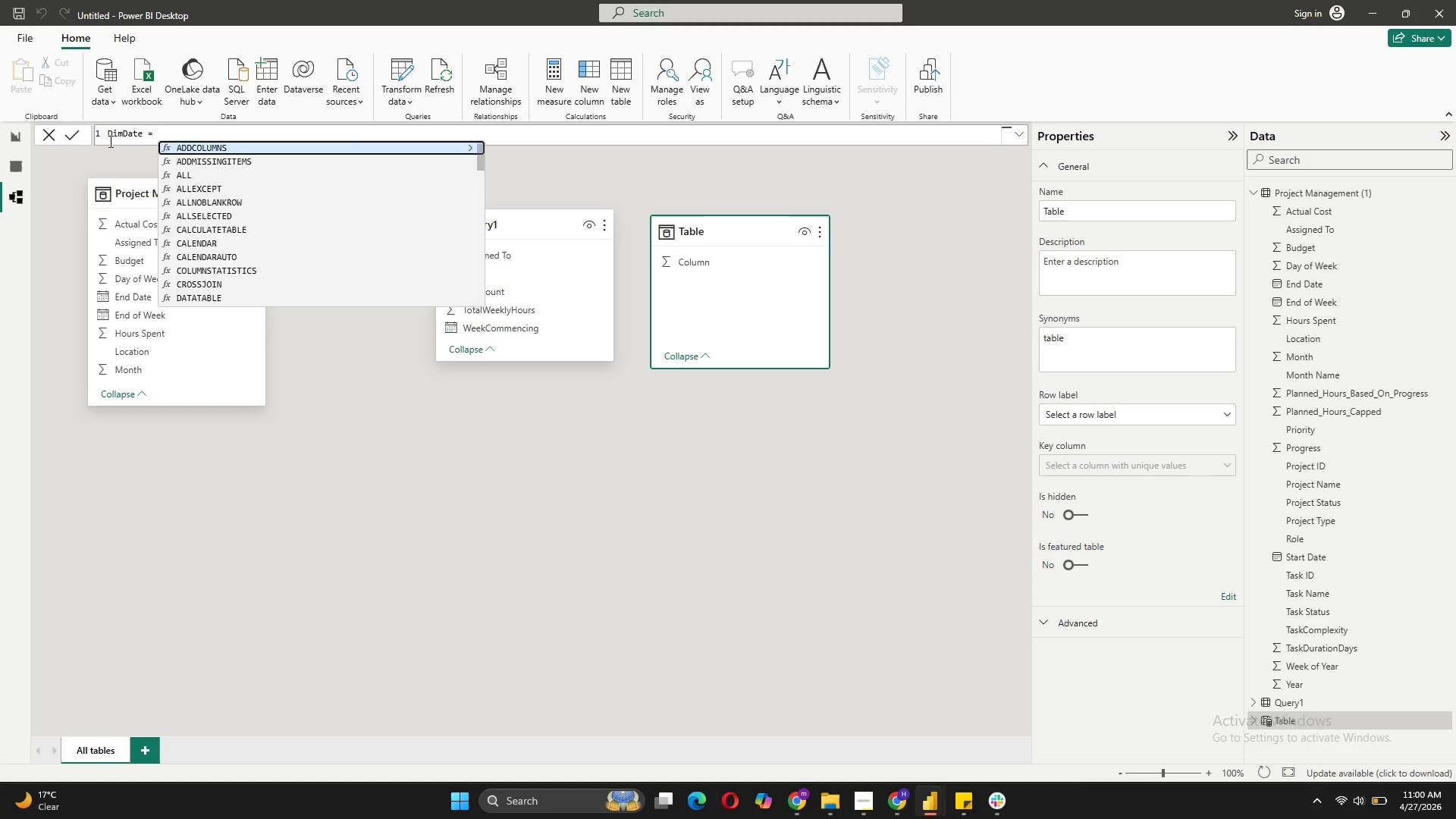 
key(Shift+Enter)
 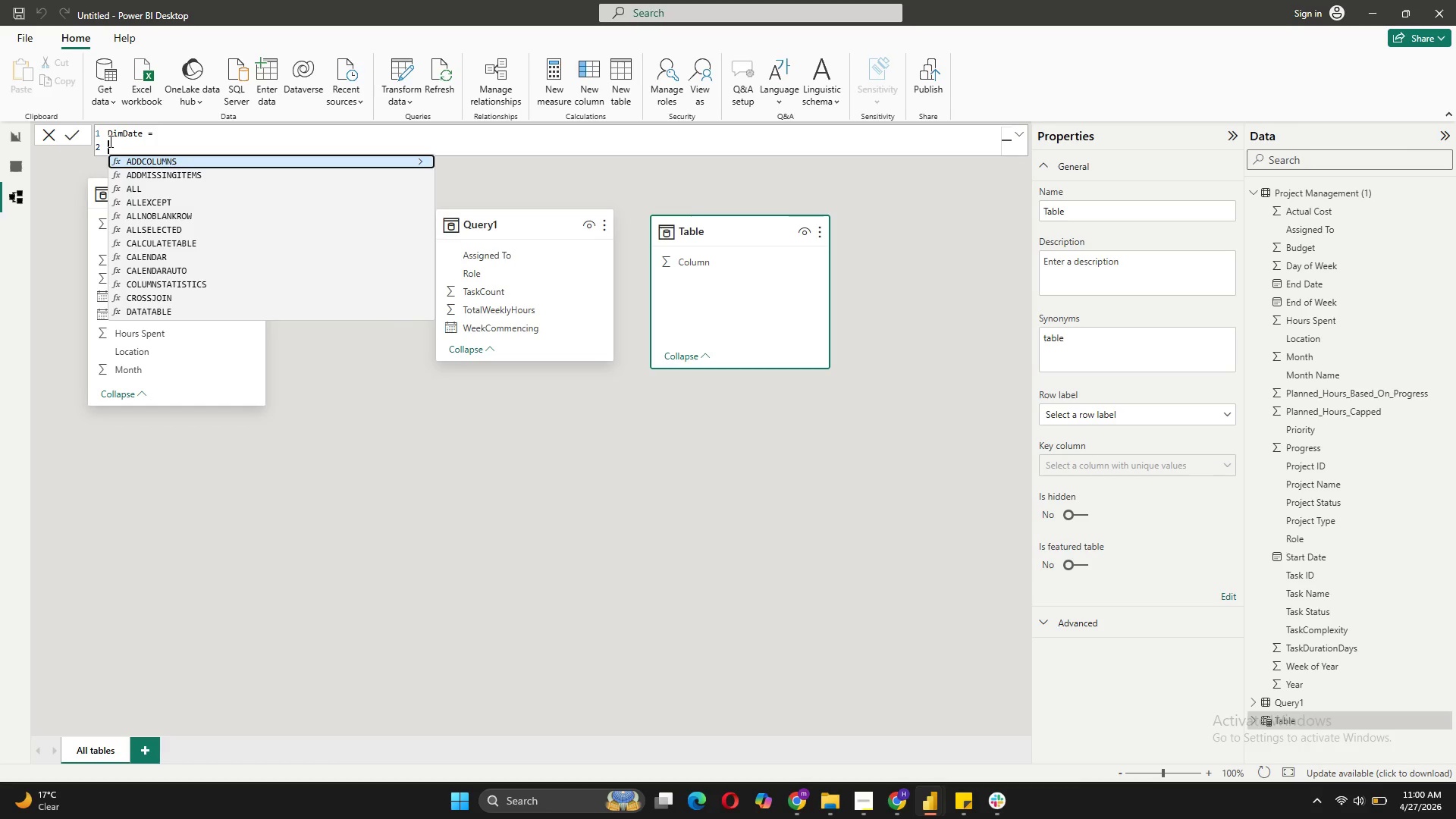 
type(VAR MinDate = M)
 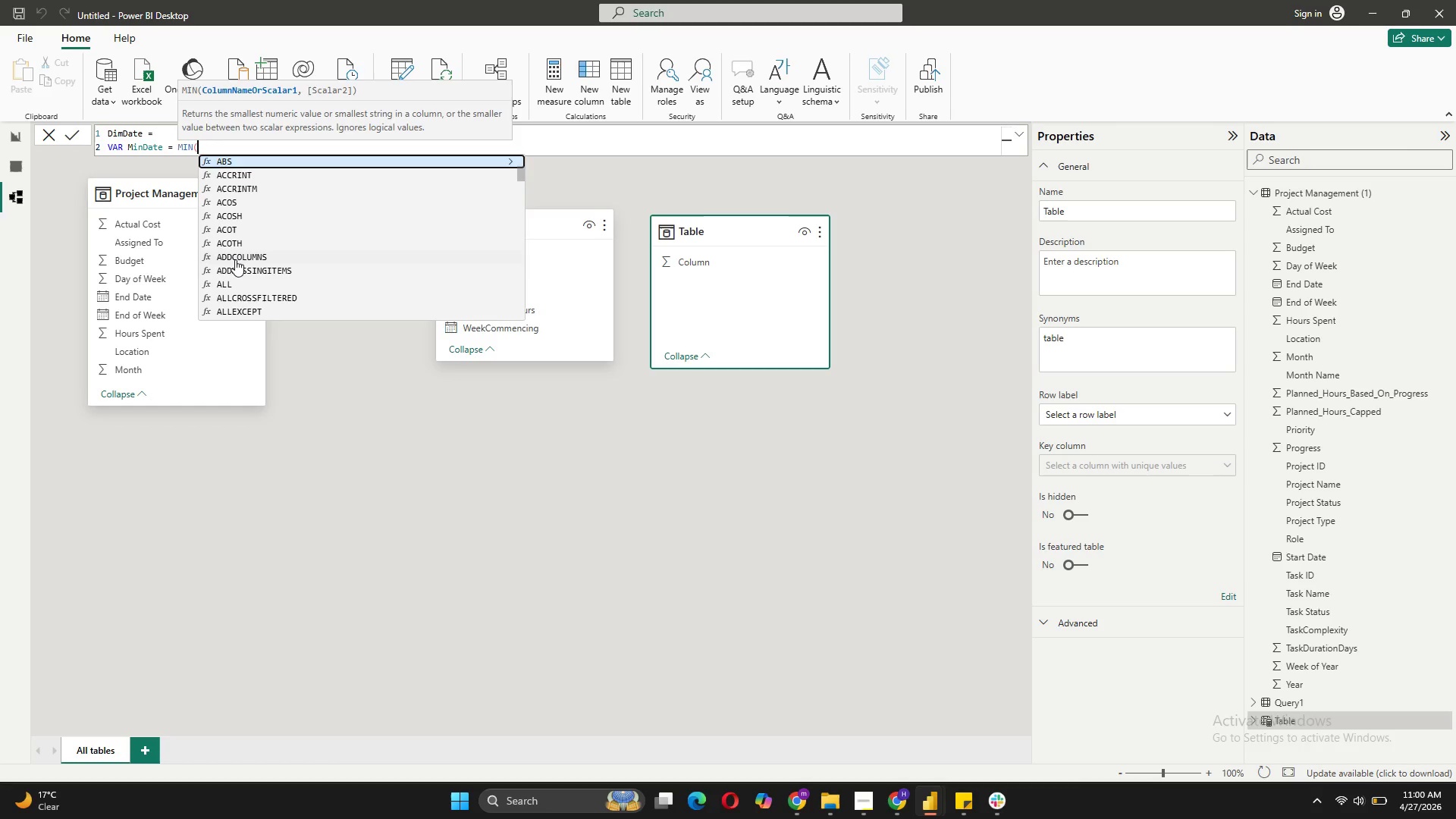 
wait(6.27)
 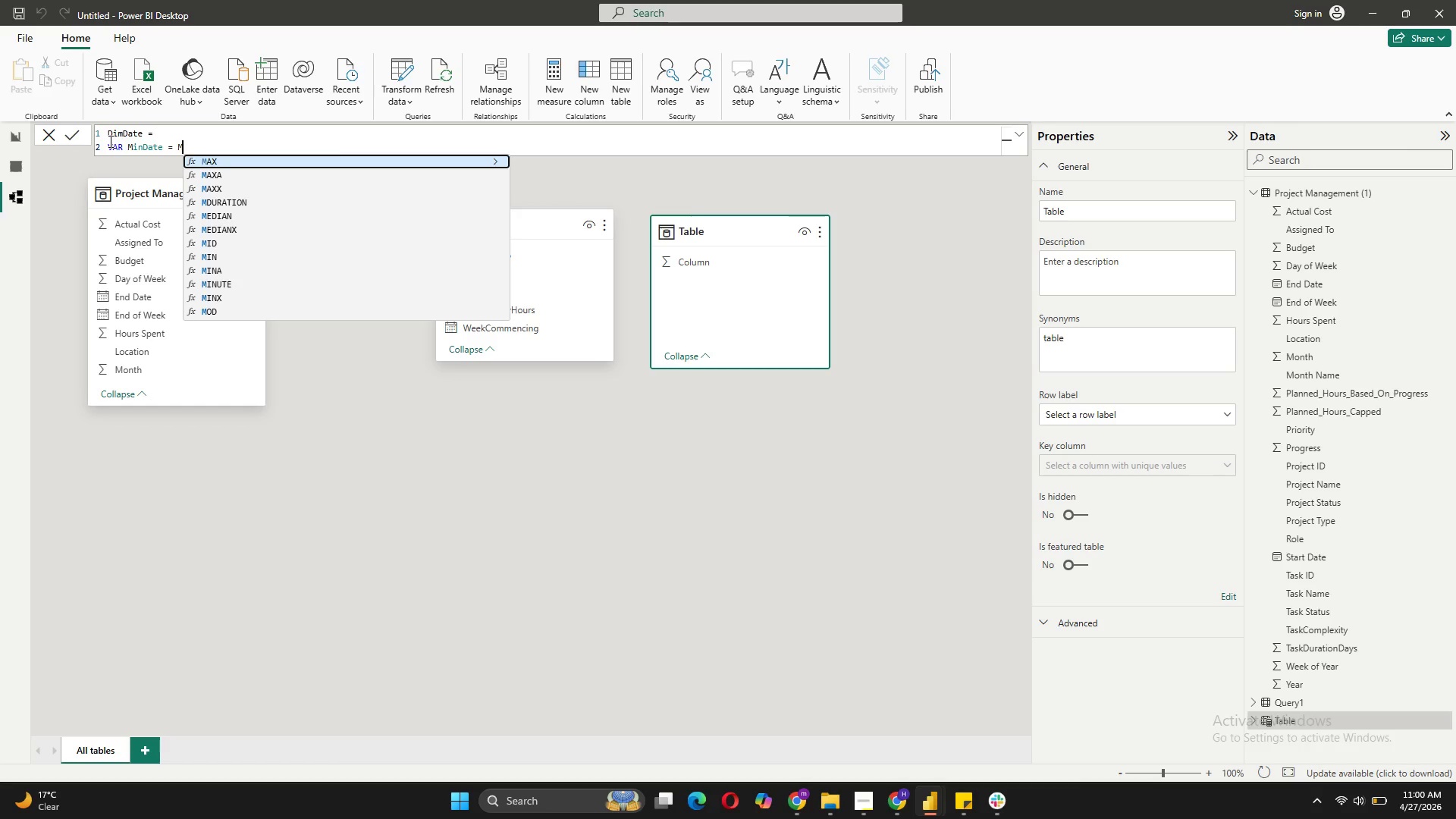 
type(pr)
 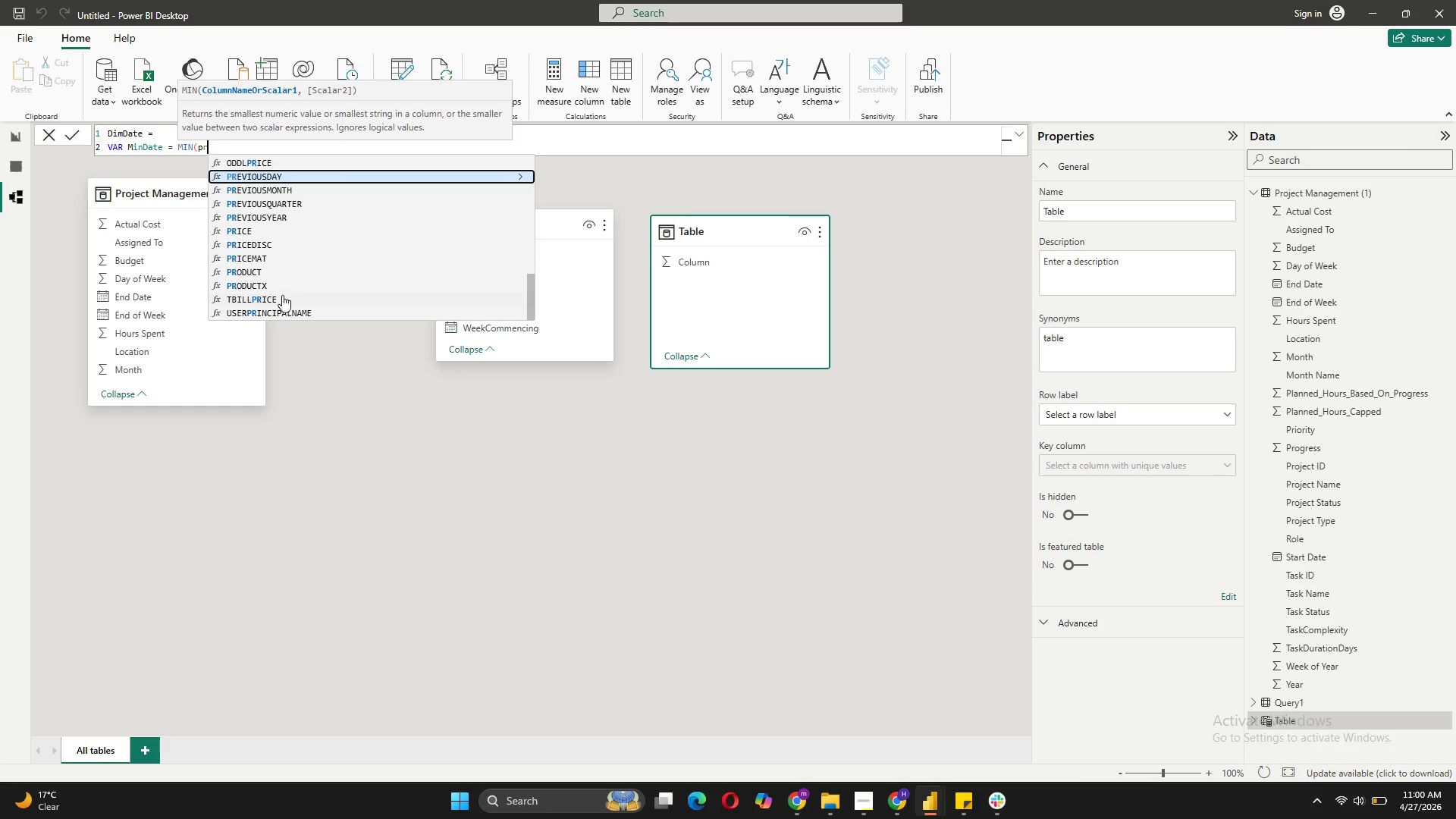 
type(oj)
 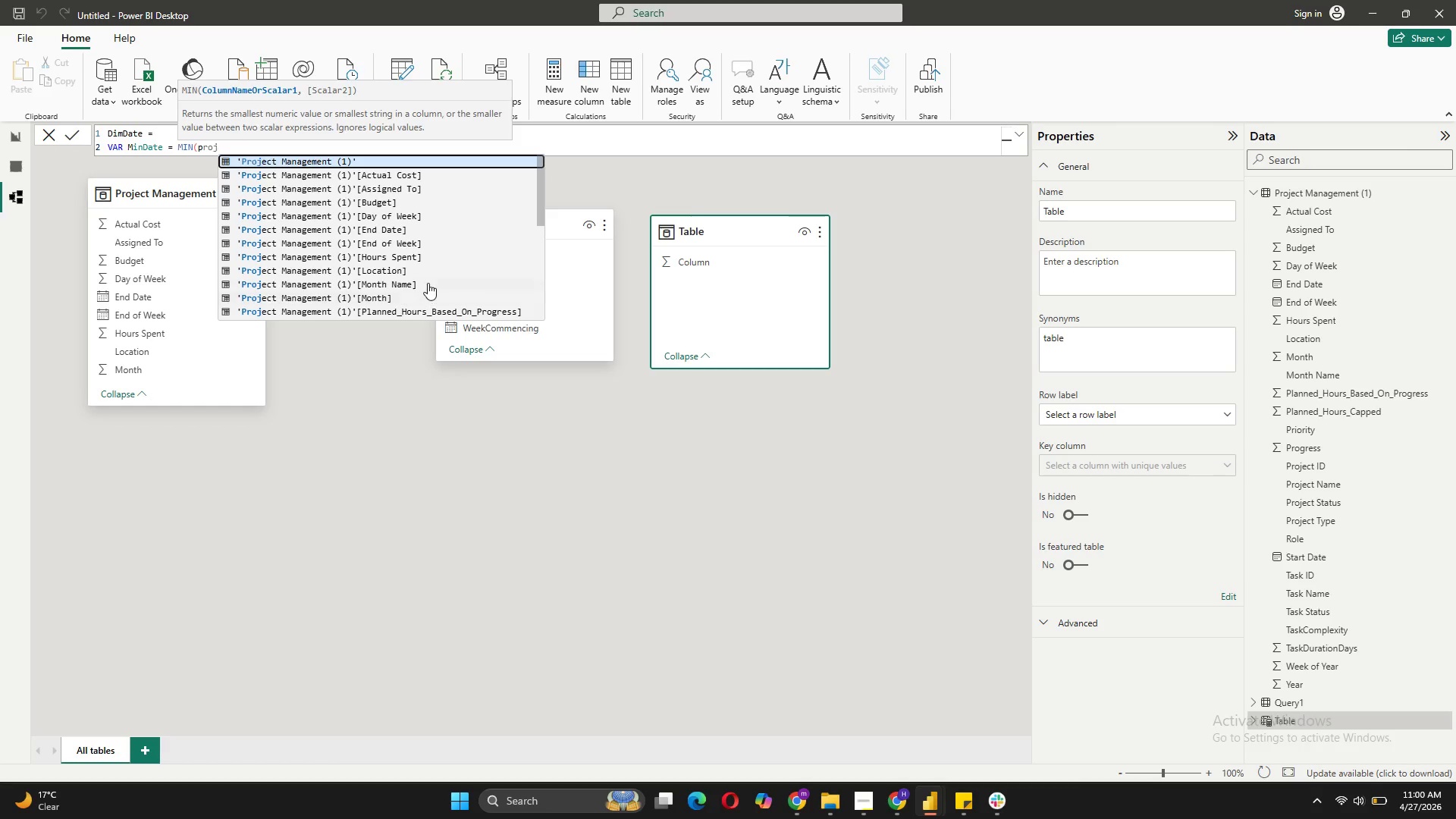 
scroll: coordinate [423, 266], scroll_direction: down, amount: 5.0
 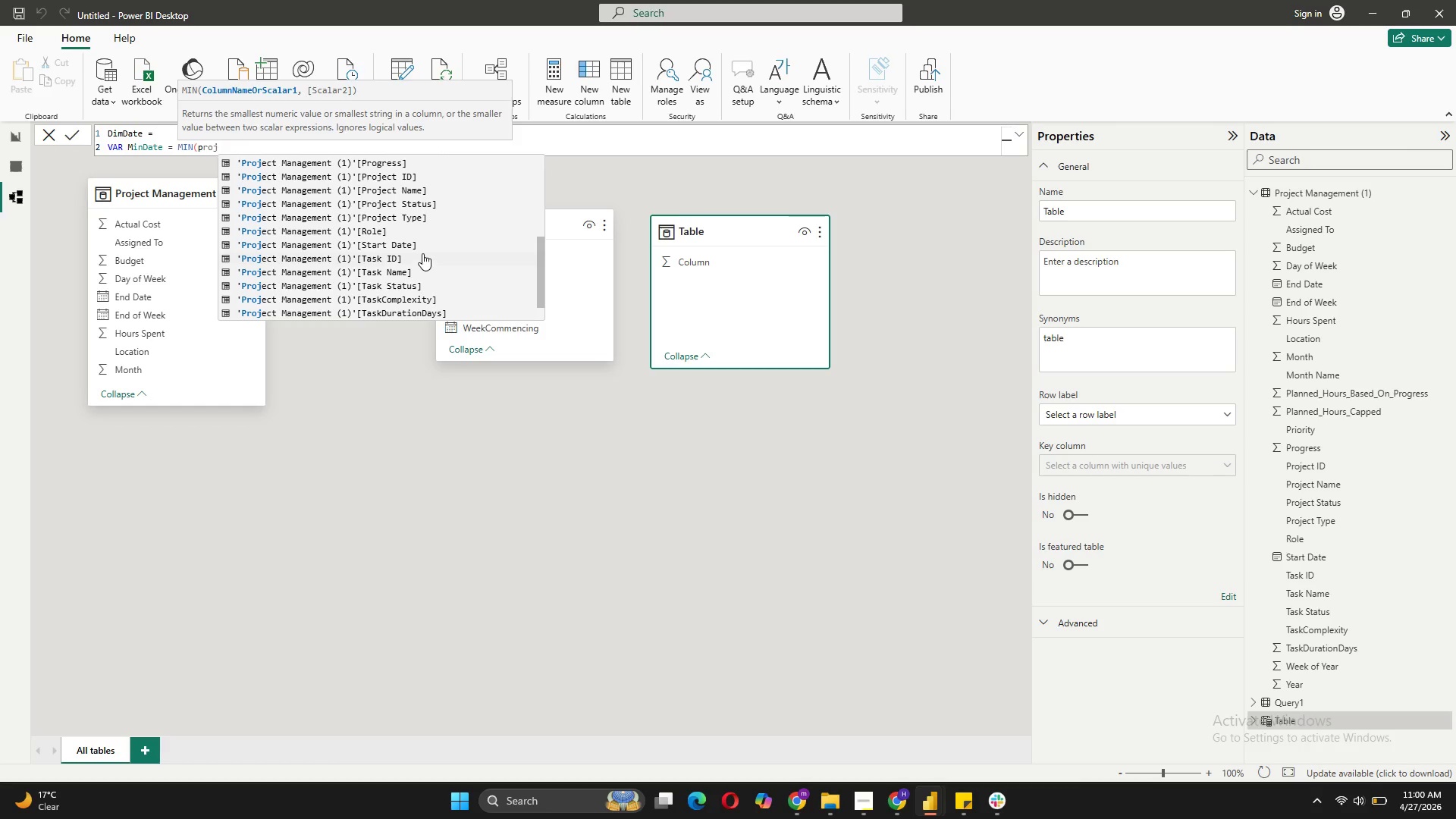 
left_click([422, 249])
 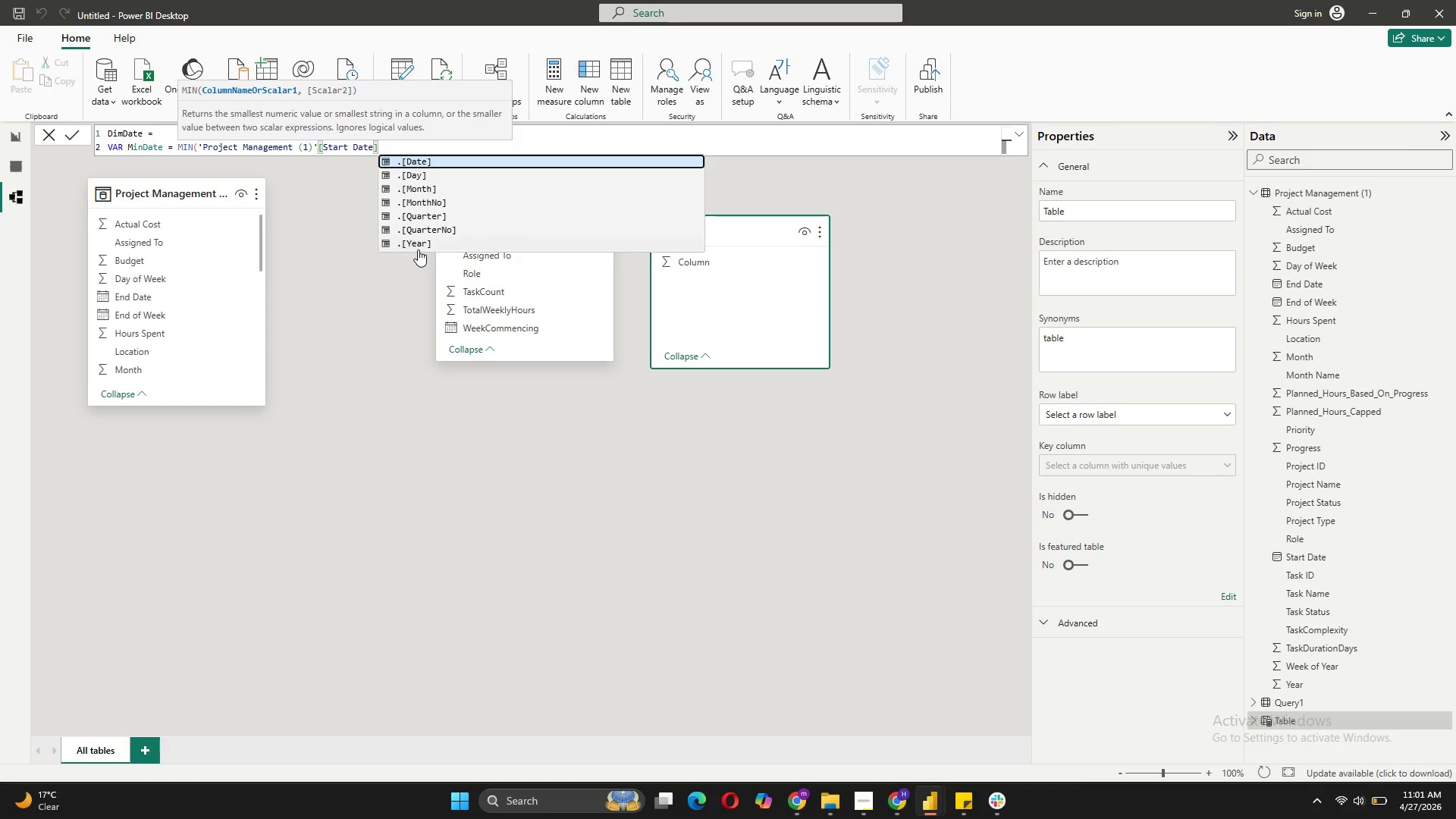 
key(Shift+0)
 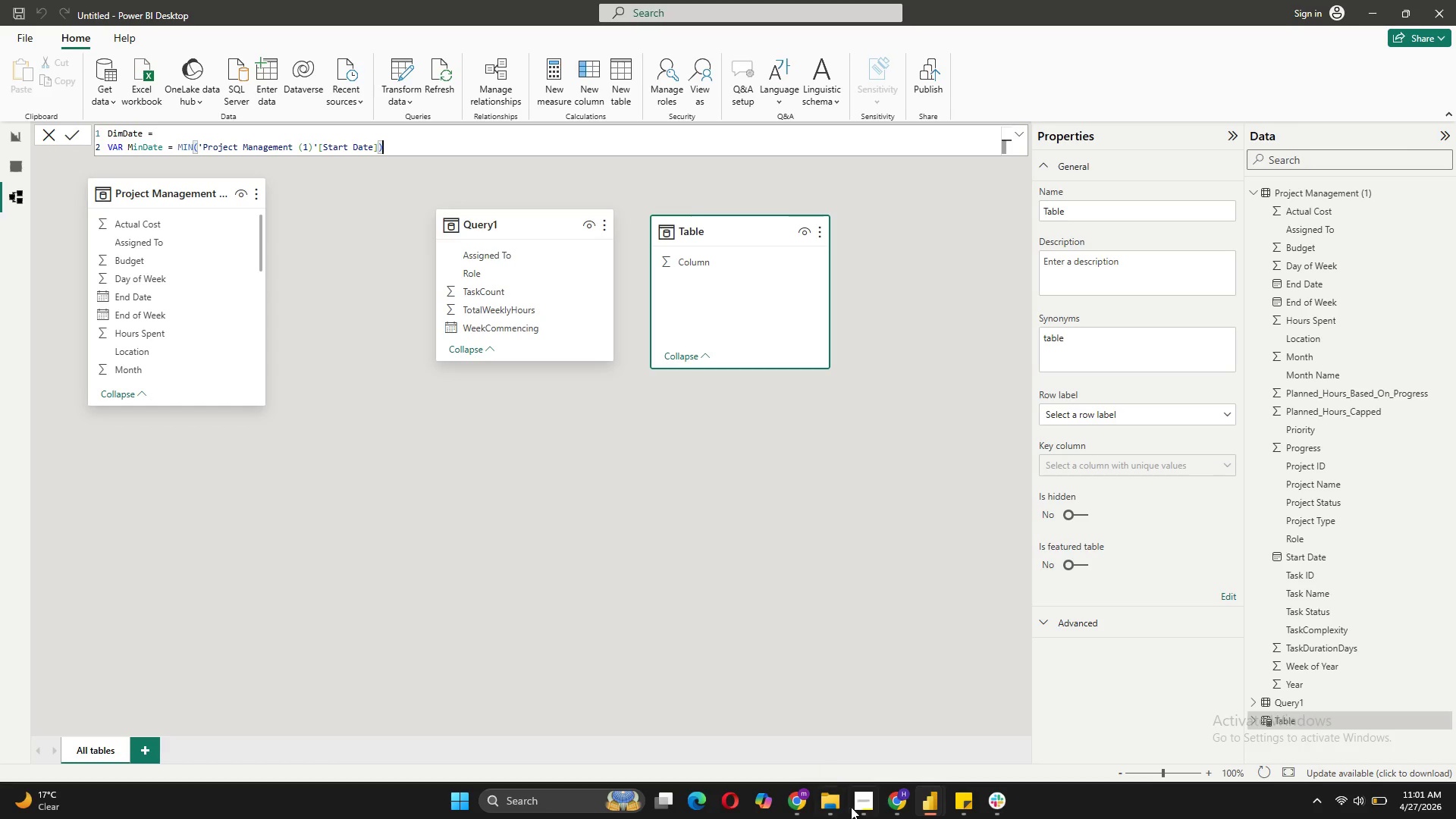 
left_click([858, 800])
 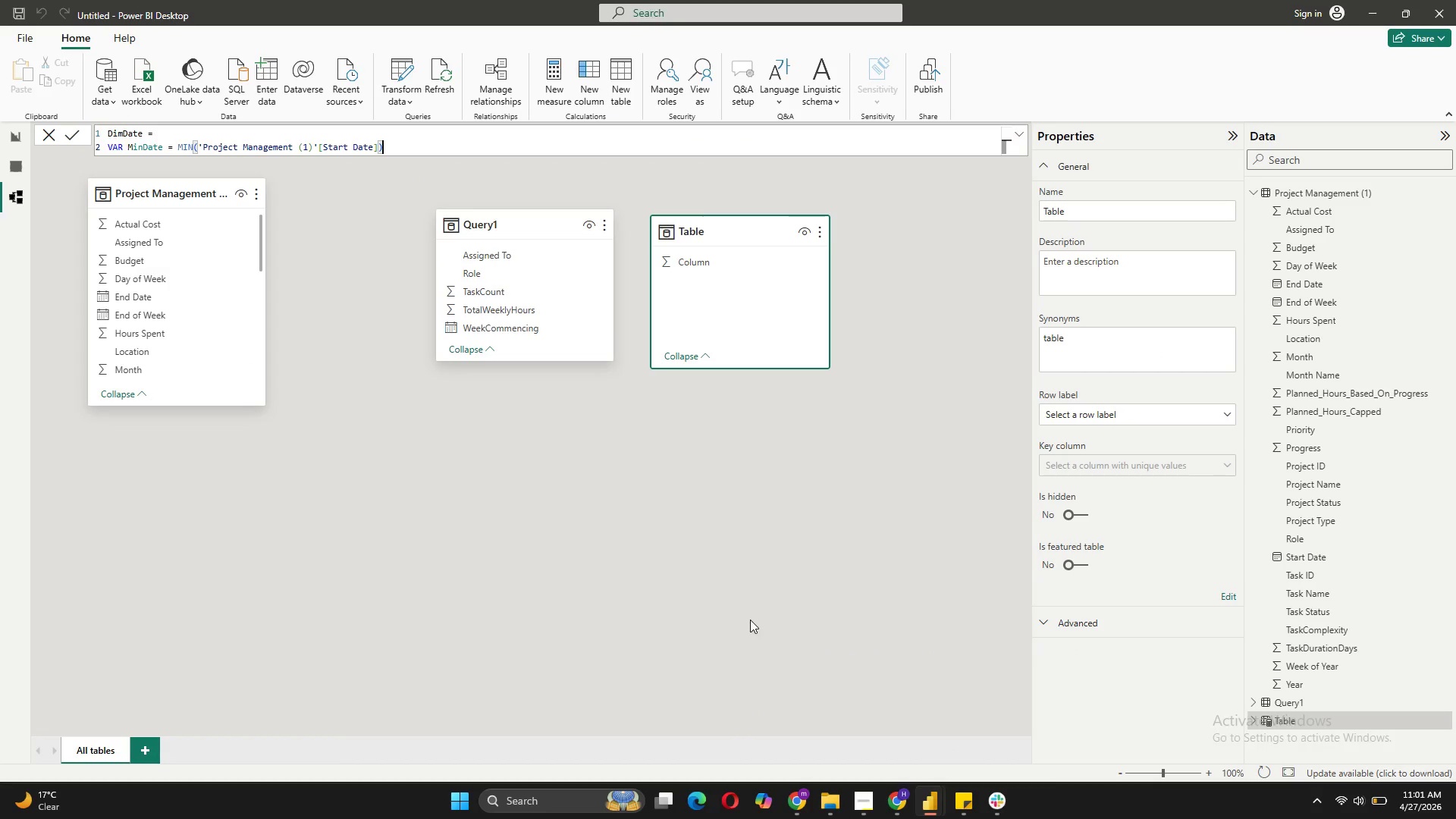 
wait(19.5)
 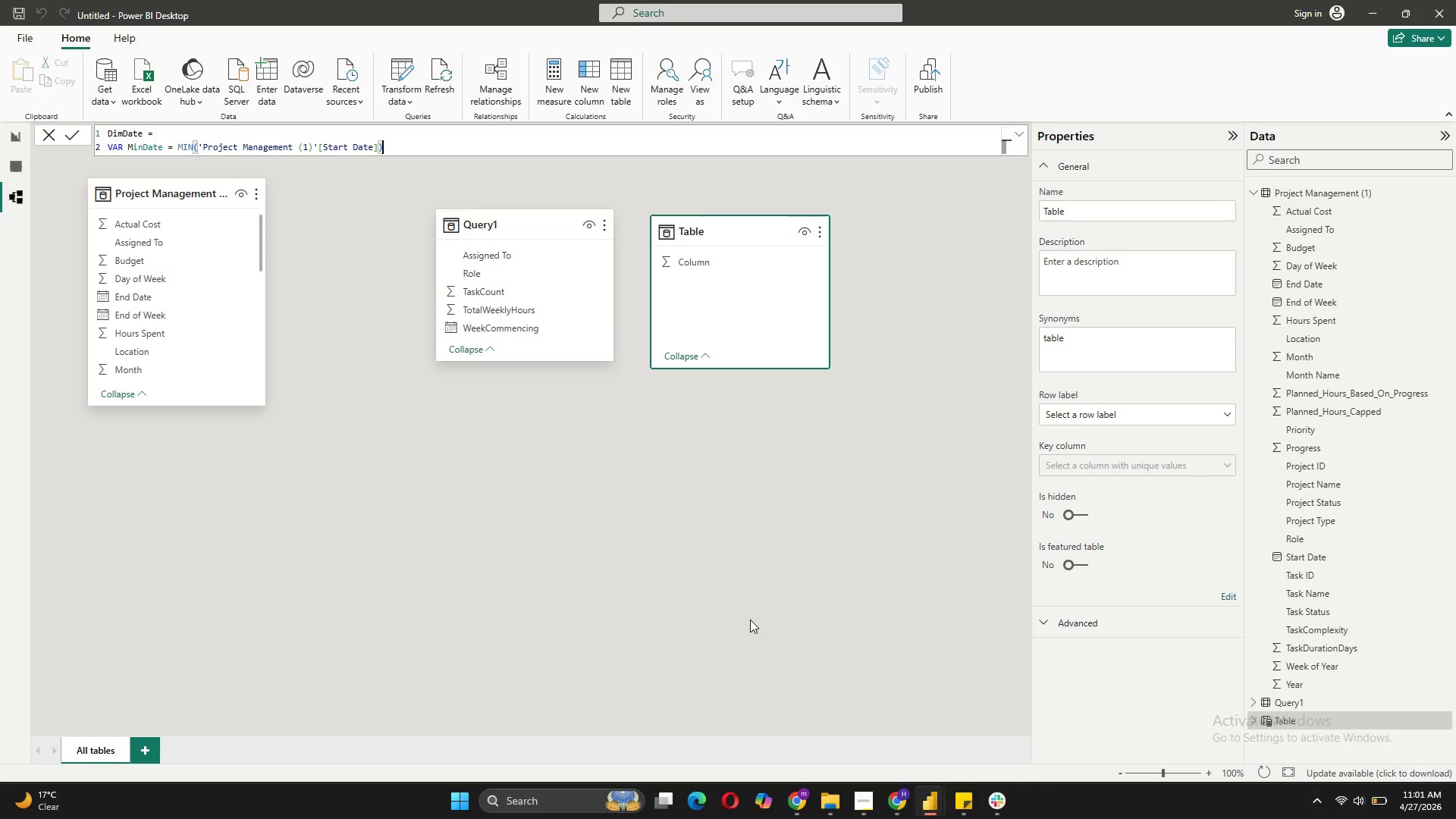 
key(Shift+ShiftRight)
 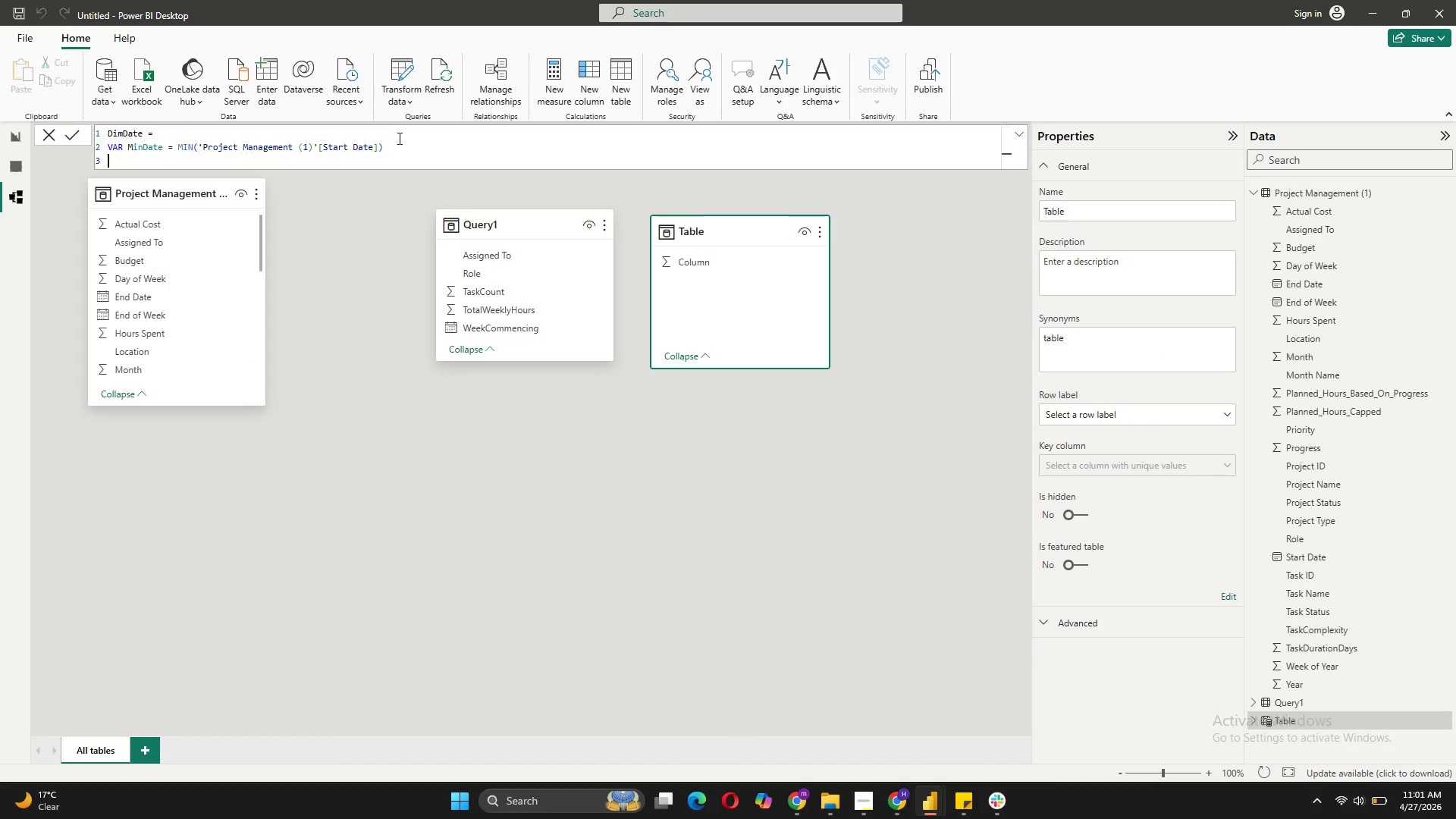 
key(Shift+Enter)
 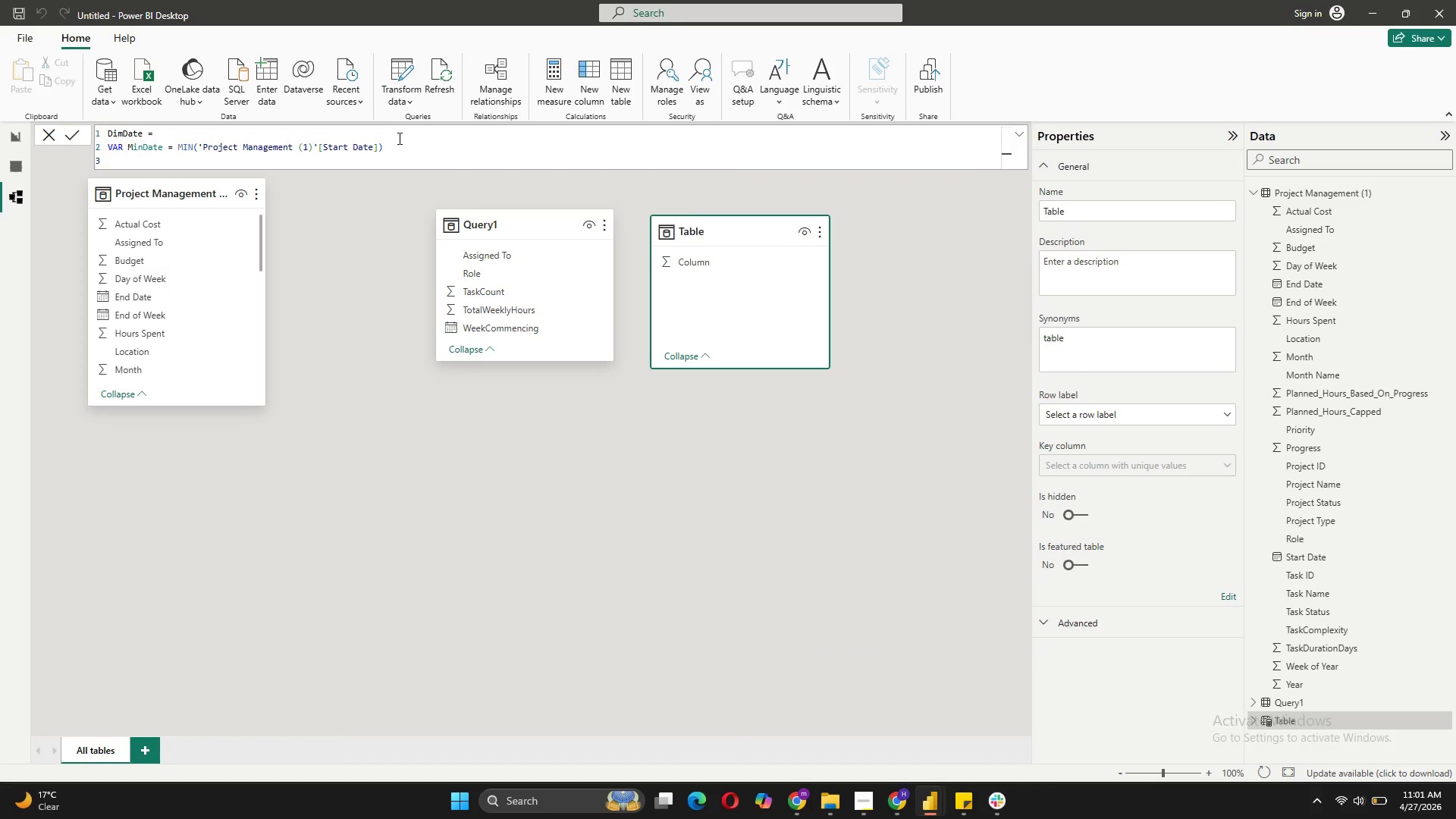 
type(VAR MaxDate = MAX(proj)
 